 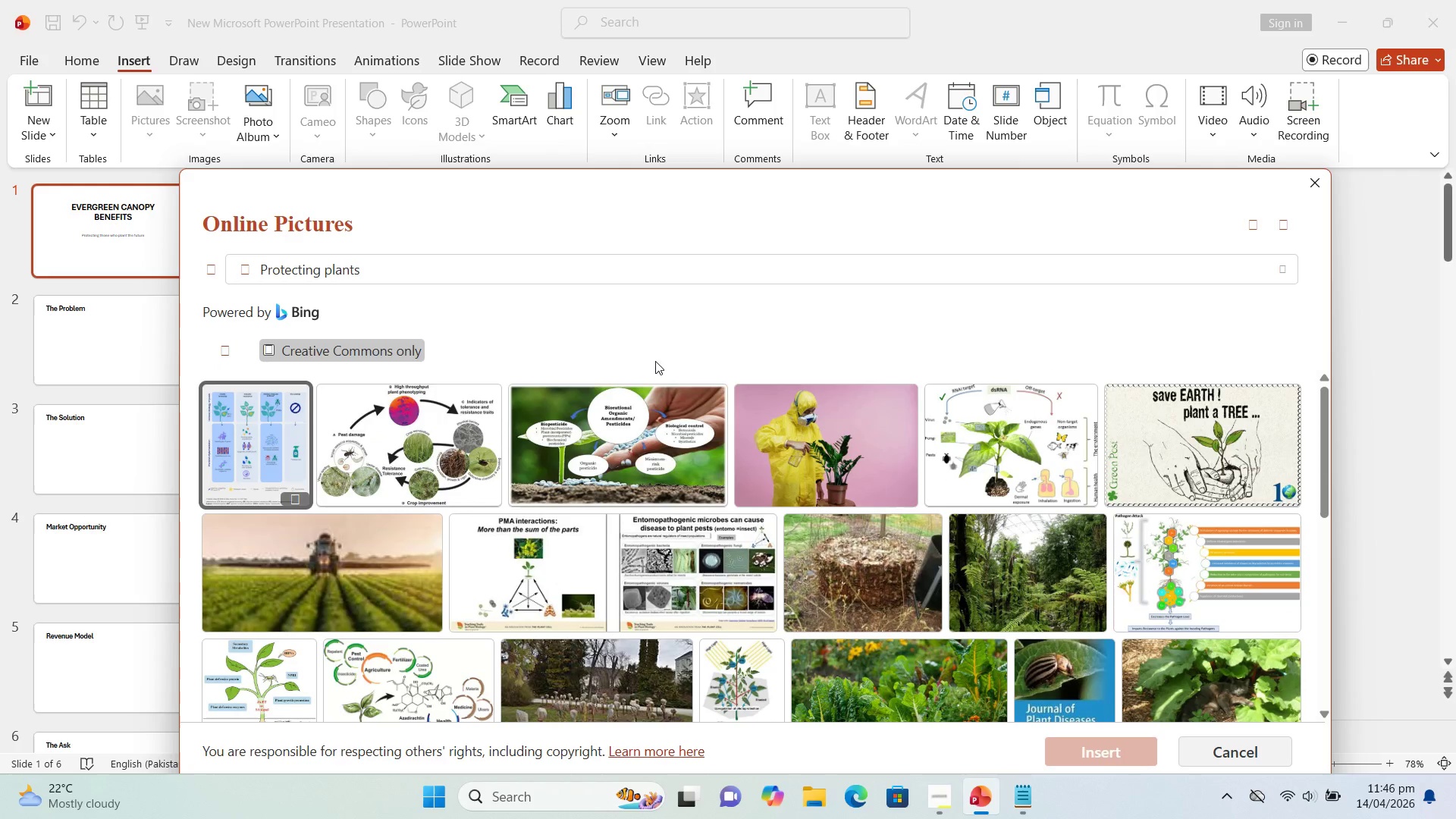 
scroll: coordinate [774, 481], scroll_direction: none, amount: 0.0
 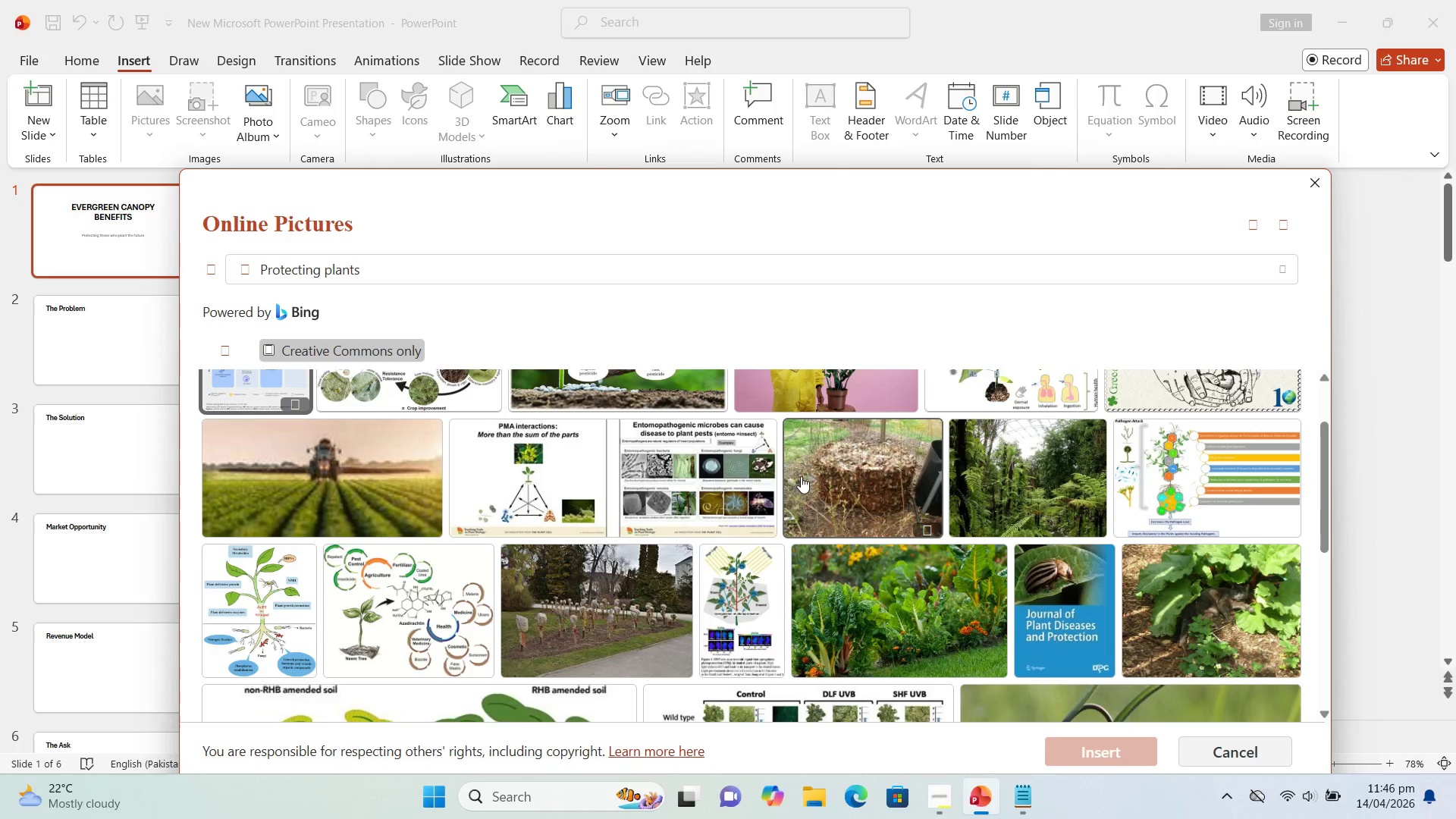 
scroll: coordinate [804, 476], scroll_direction: down, amount: 2.0
 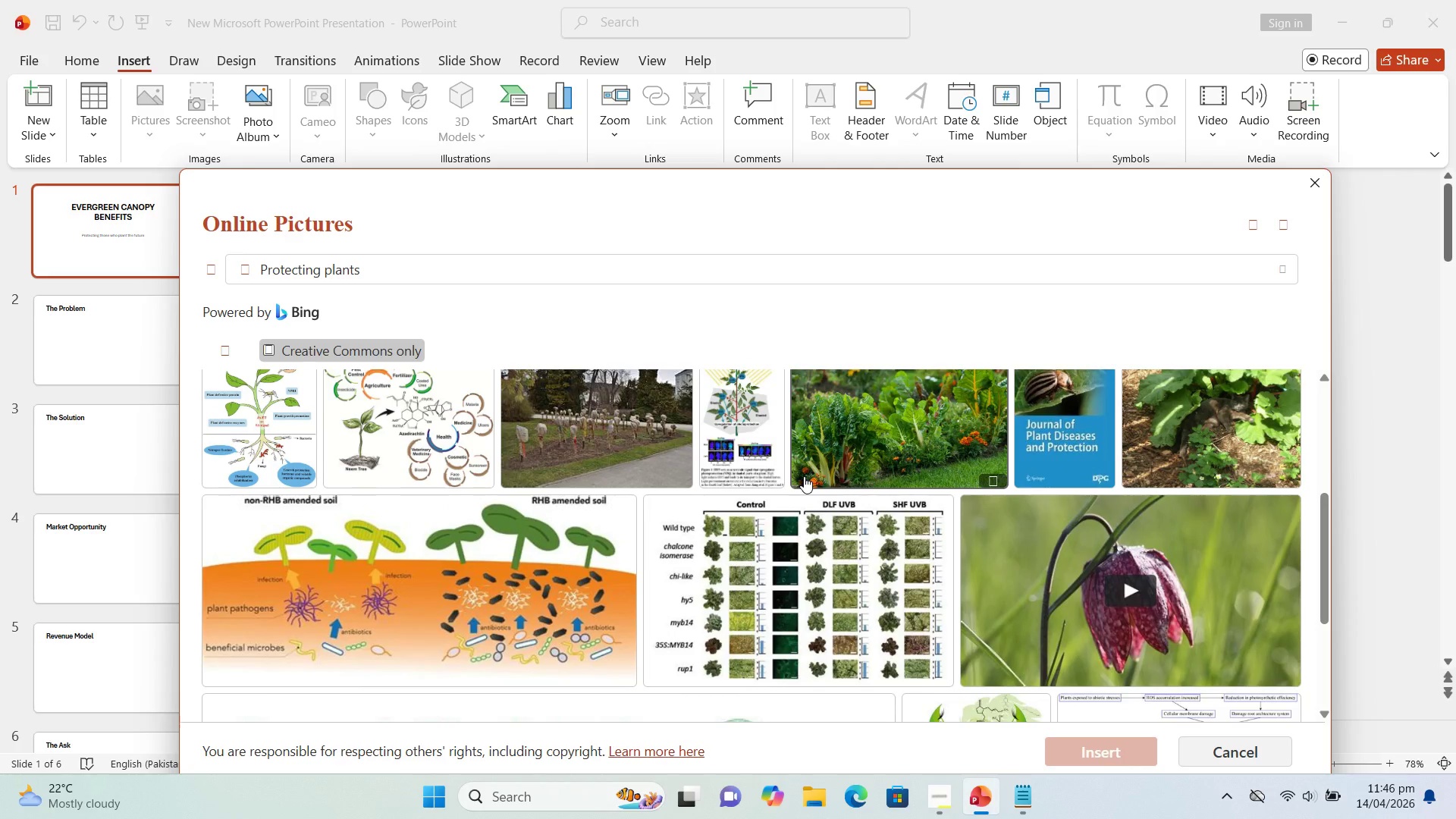 
scroll: coordinate [804, 476], scroll_direction: up, amount: 2.0
 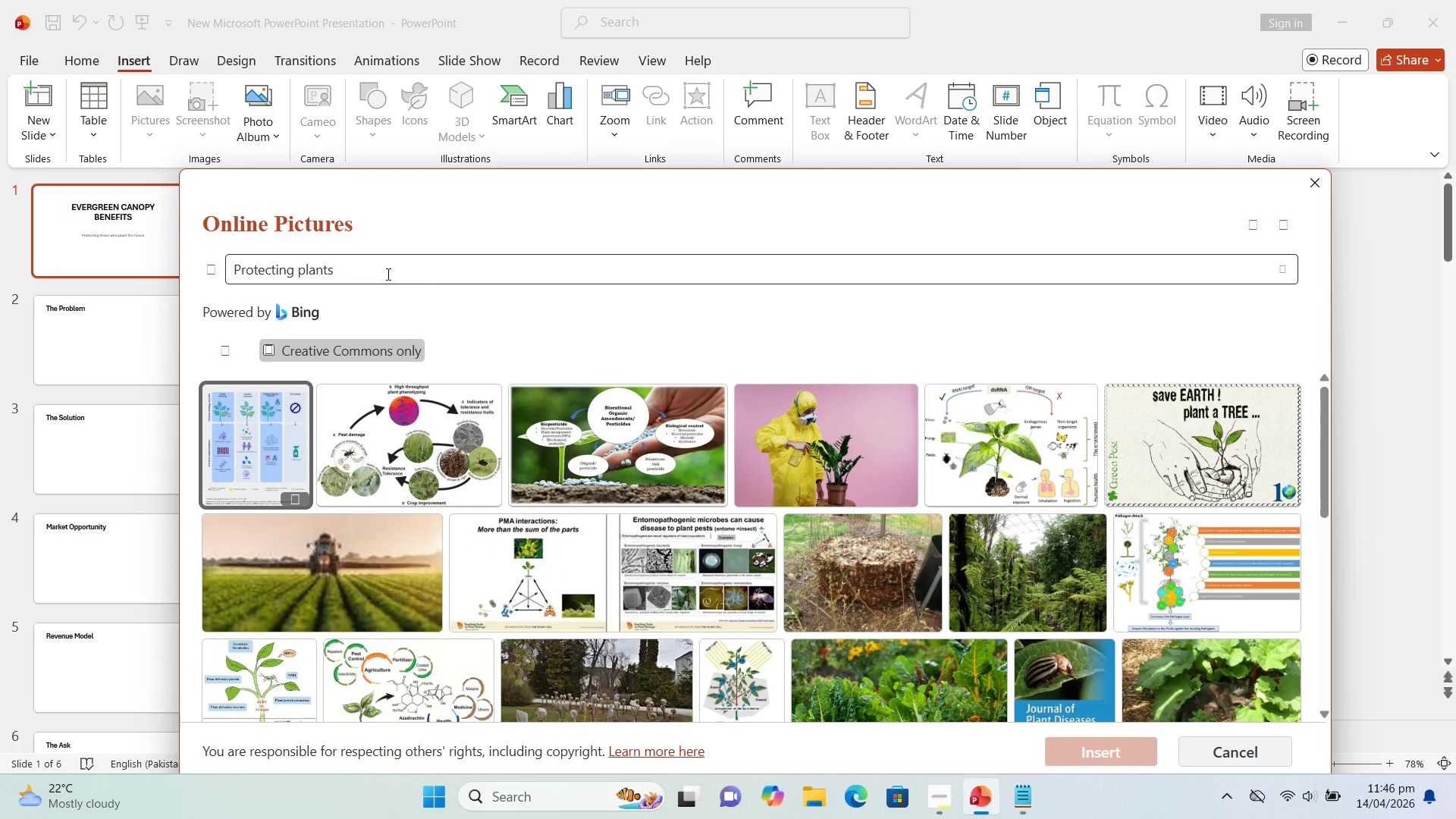 
left_click_drag(start_coordinate=[347, 266], to_coordinate=[240, 265])
 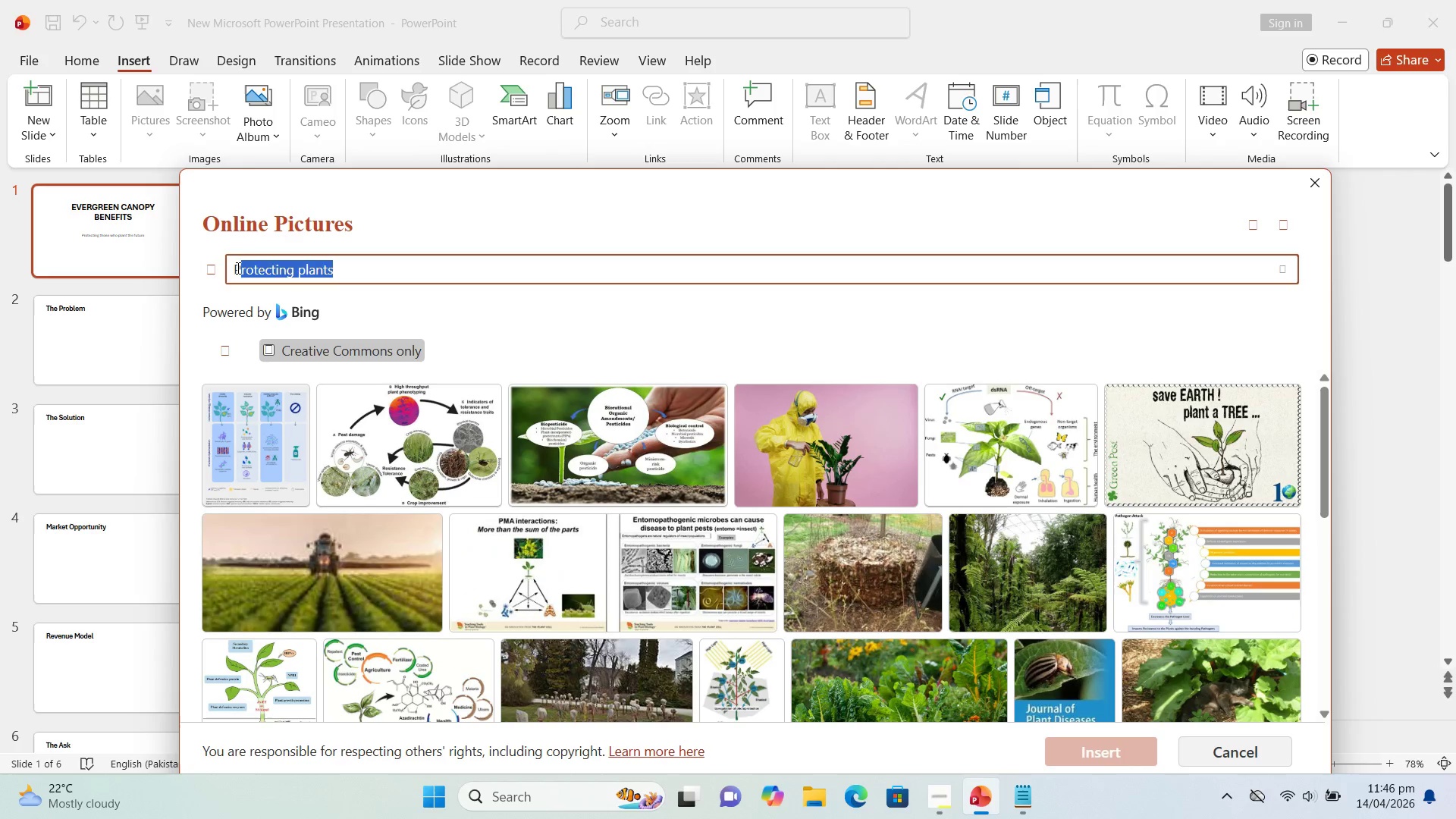 
type(Greenery)
 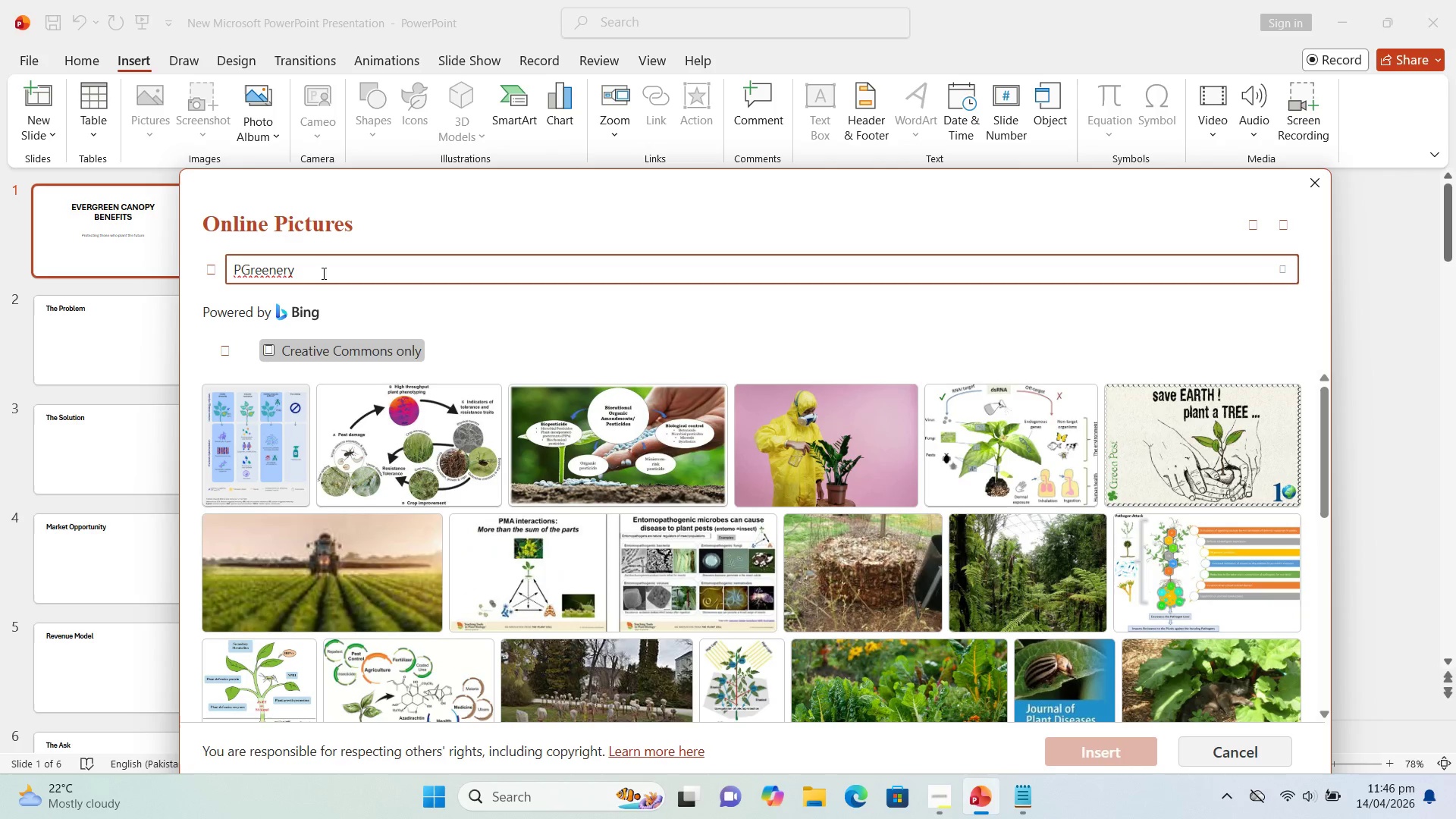 
hold_key(key=Backspace, duration=0.81)
 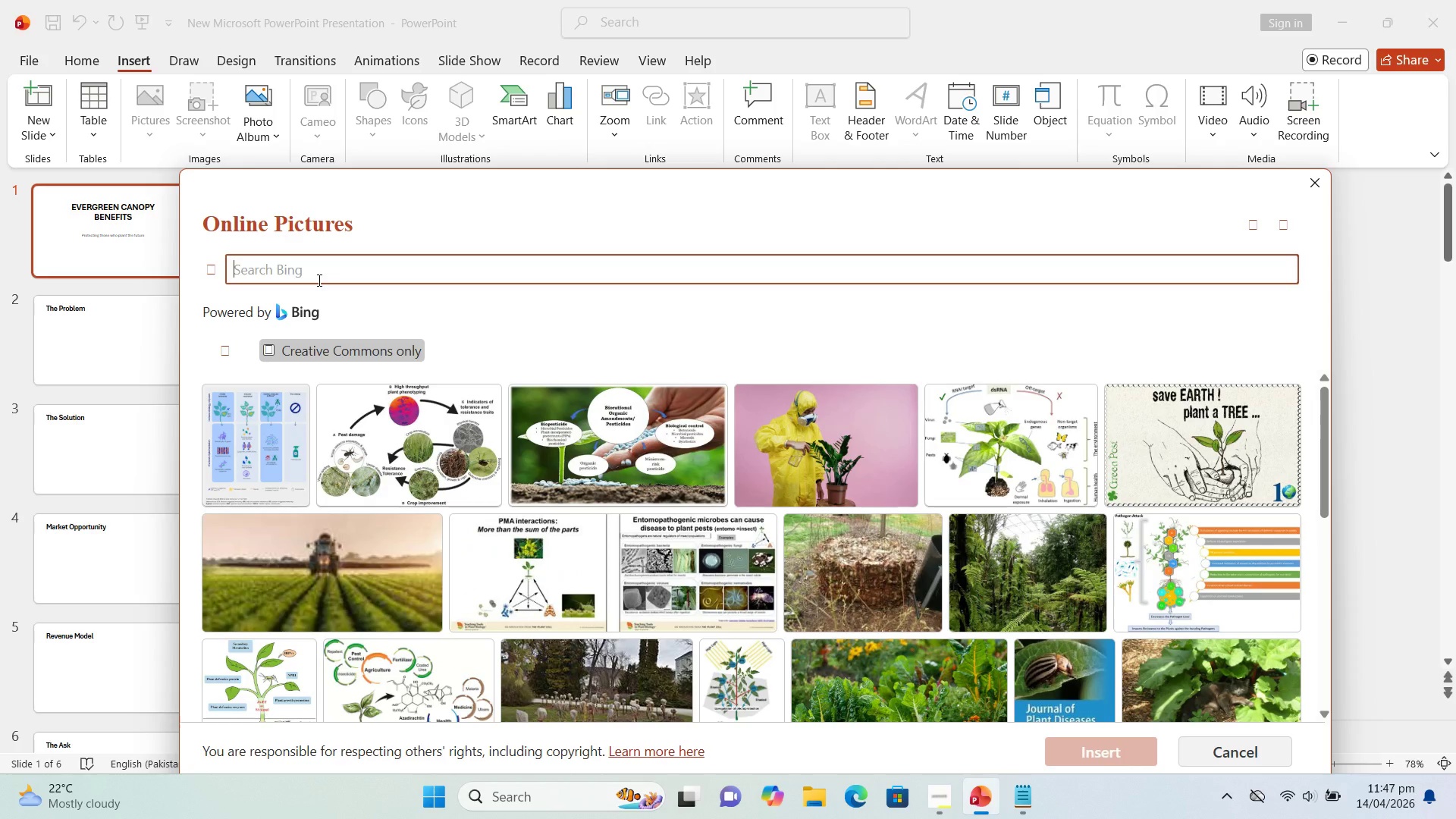 
type(greenry)
 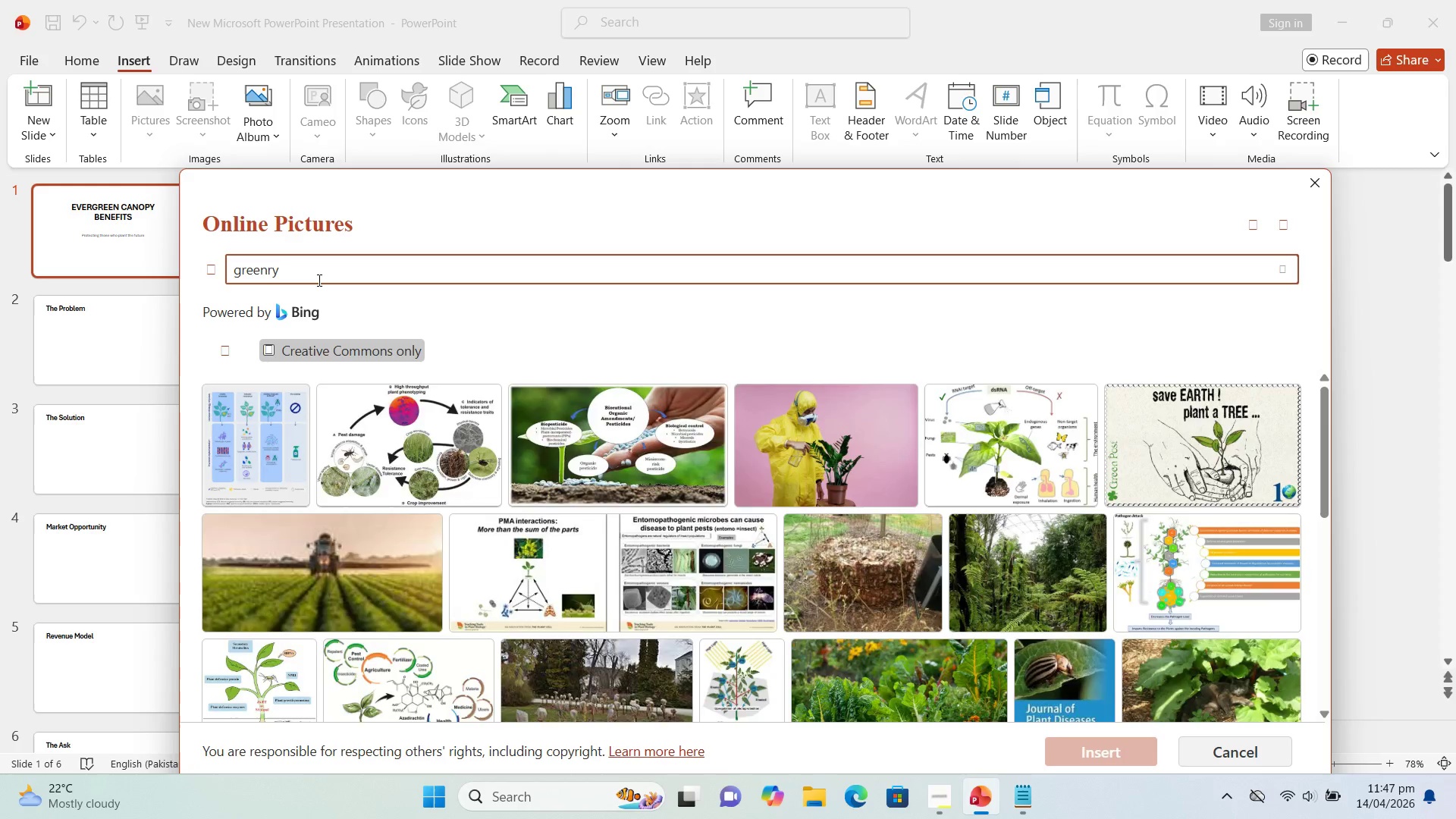 
key(Enter)
 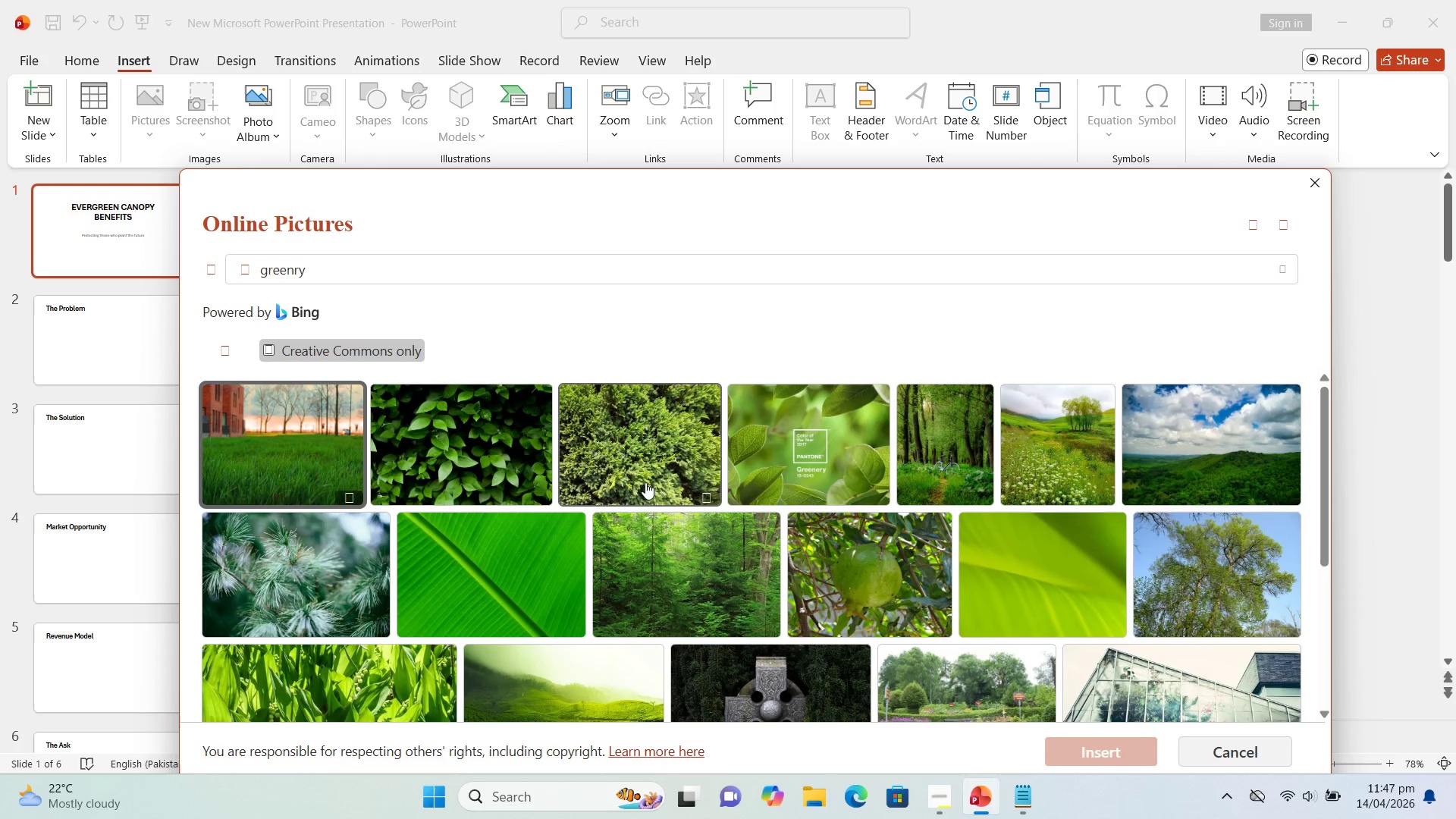 
scroll: coordinate [660, 491], scroll_direction: down, amount: 1.0
 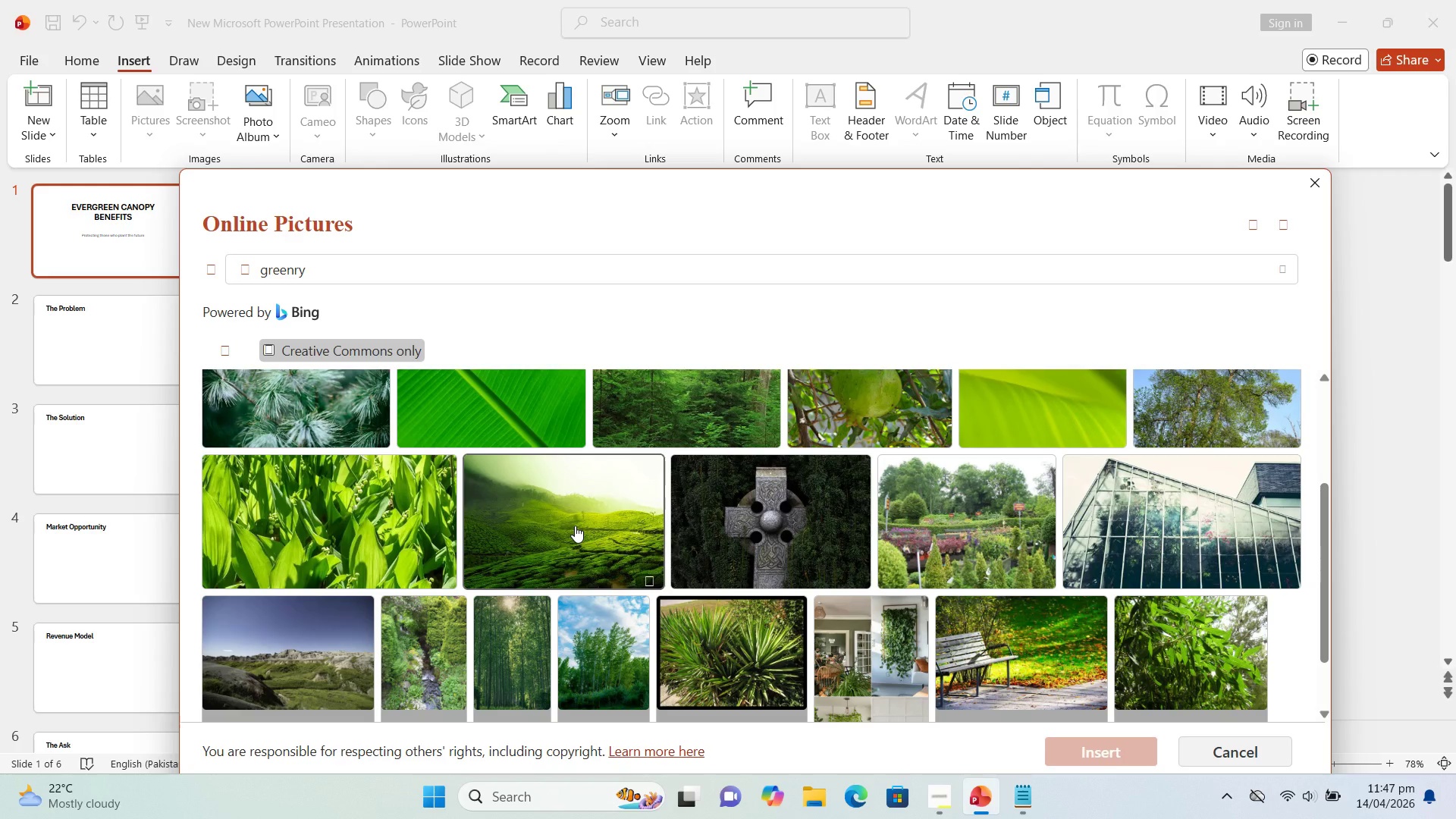 
left_click([575, 526])
 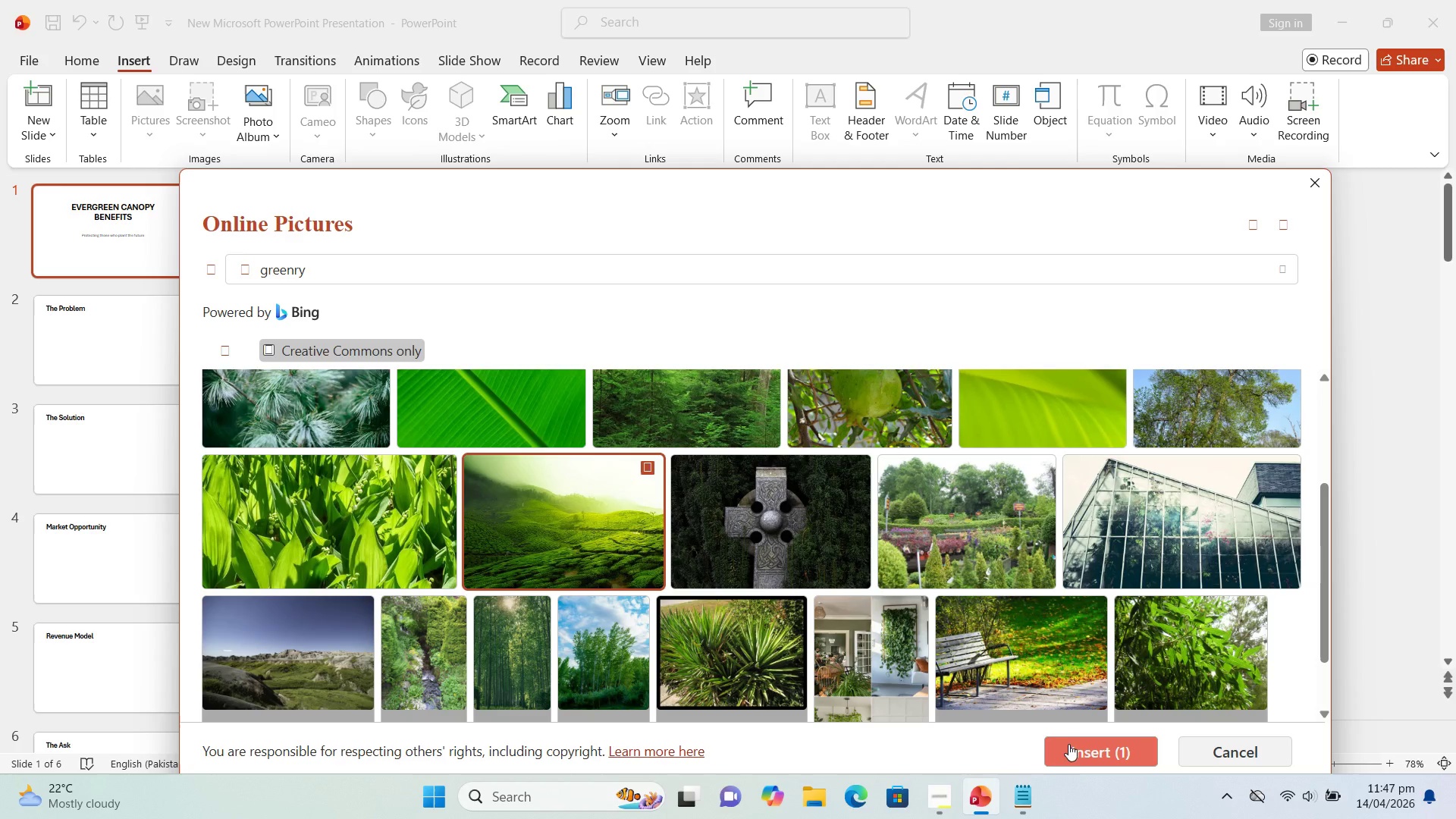 
left_click([1075, 752])
 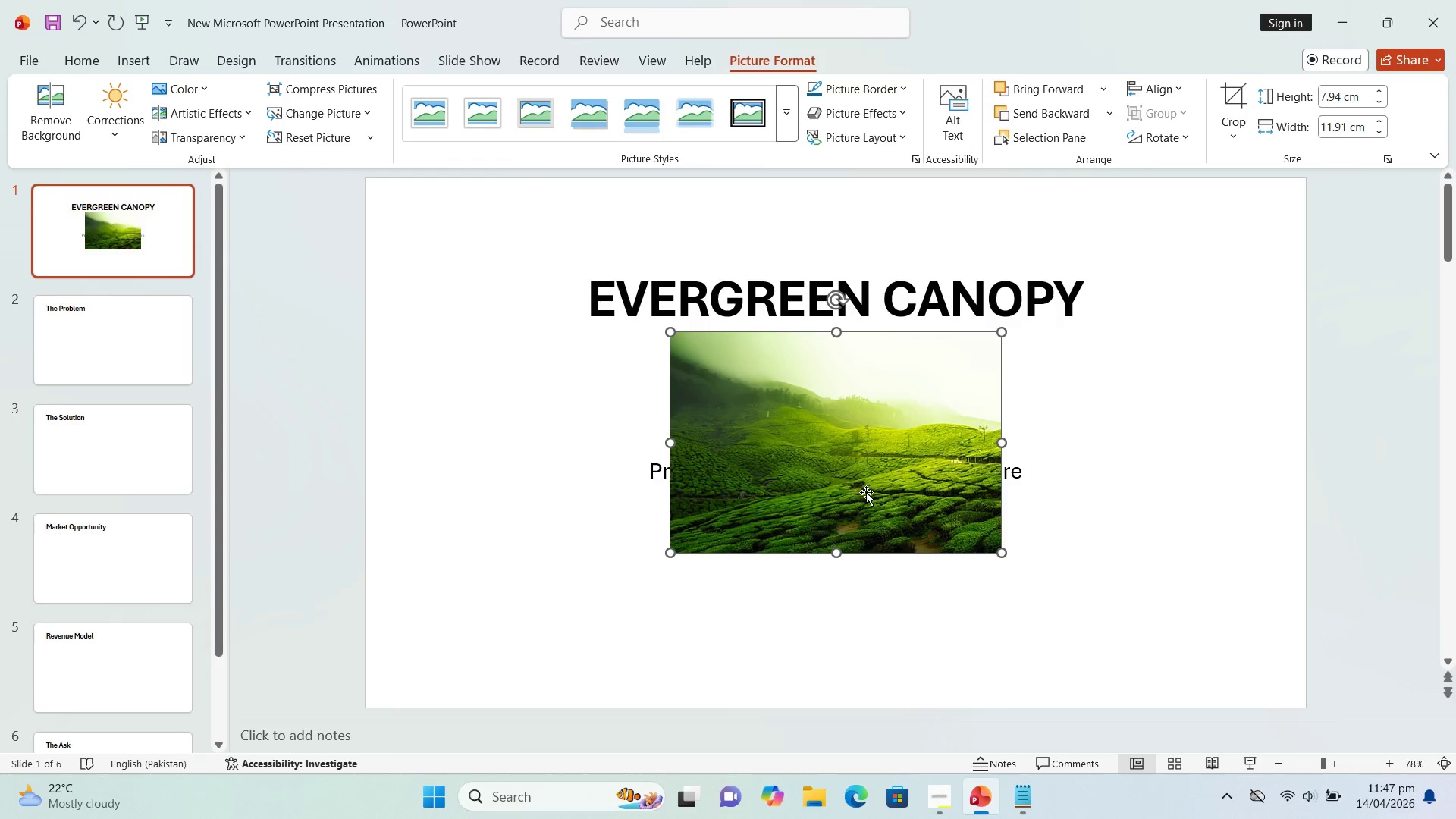 
left_click_drag(start_coordinate=[1002, 555], to_coordinate=[1149, 664])
 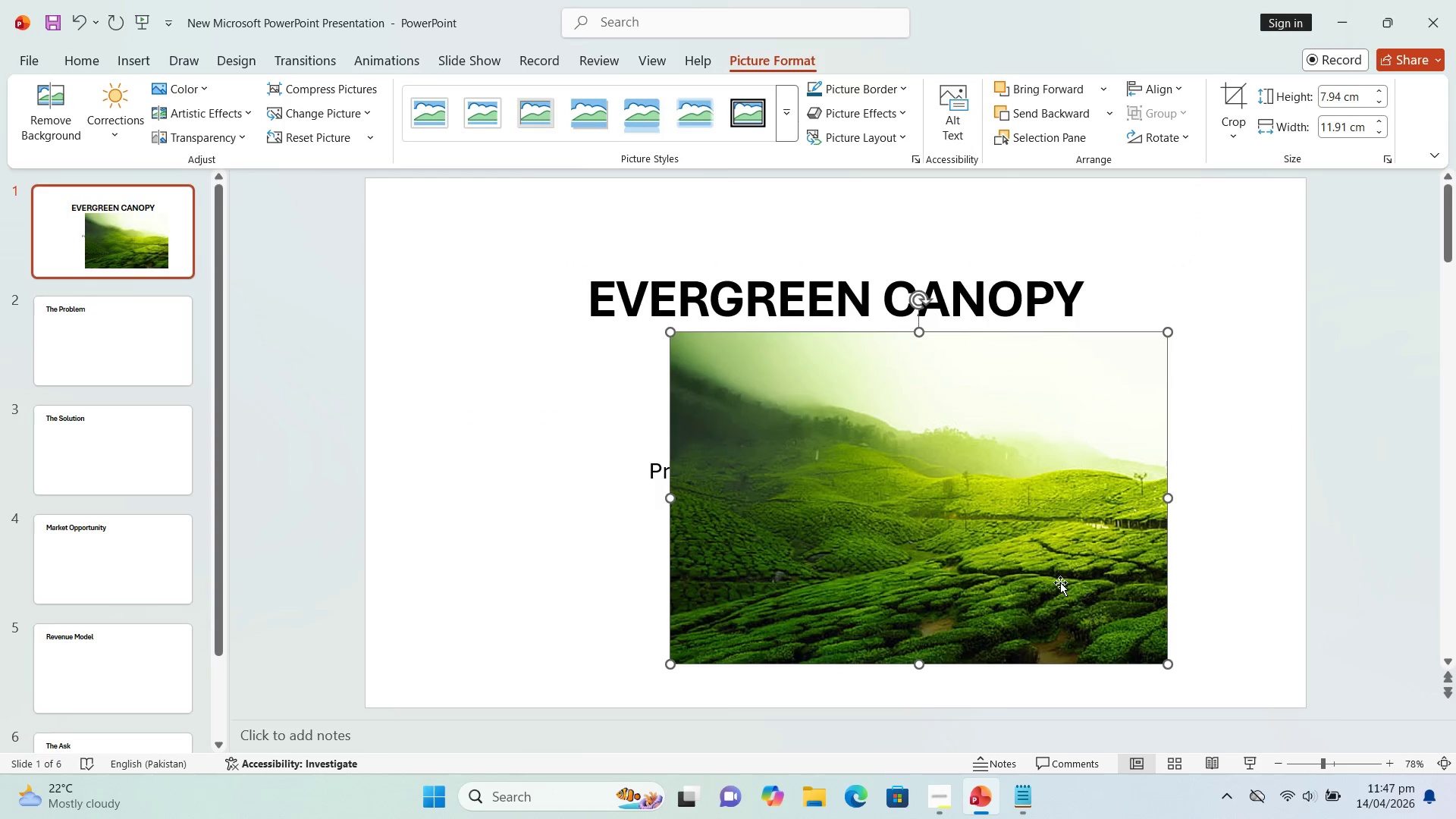 
left_click_drag(start_coordinate=[1051, 573], to_coordinate=[748, 419])
 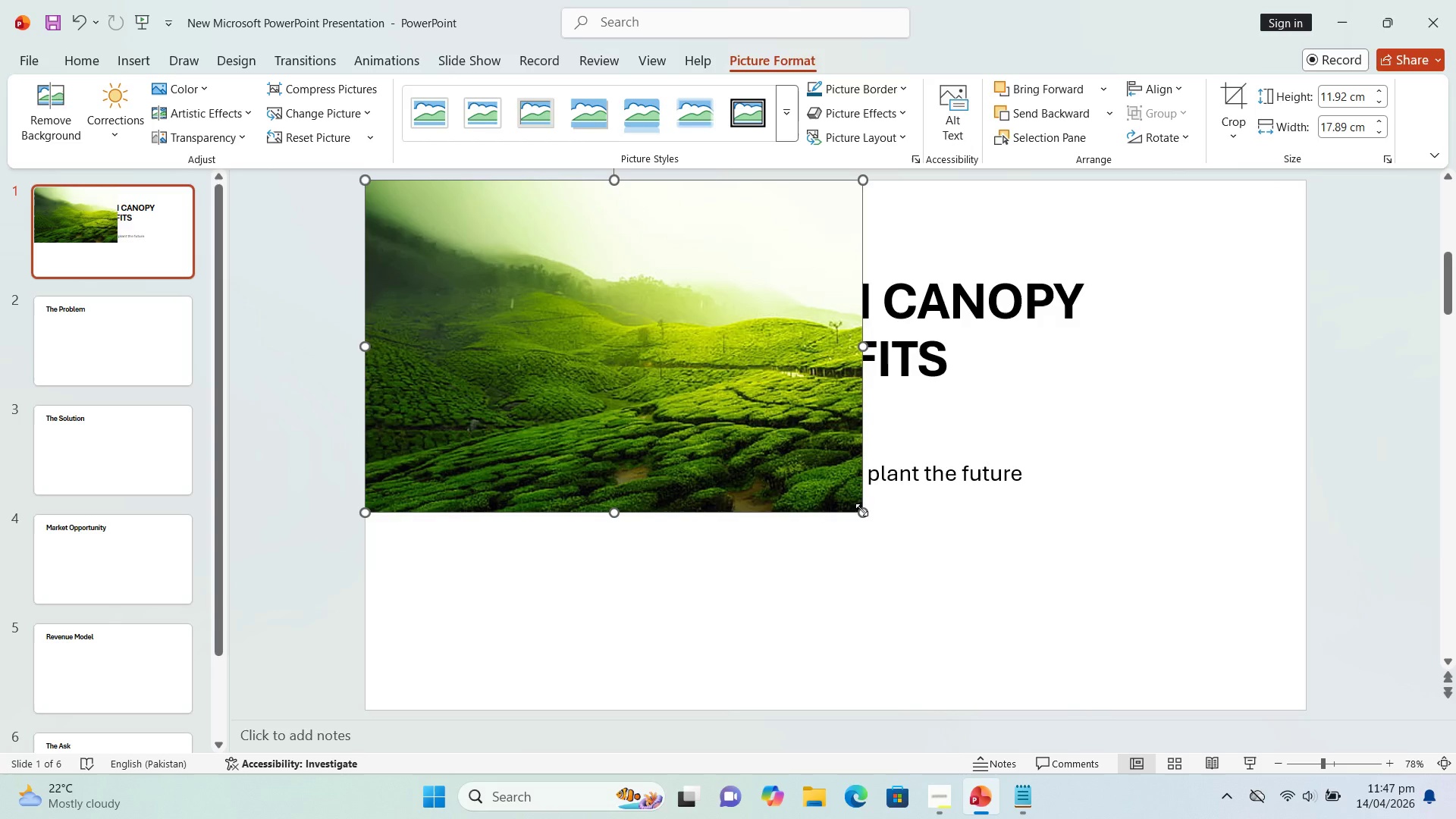 
left_click_drag(start_coordinate=[864, 510], to_coordinate=[1125, 708])
 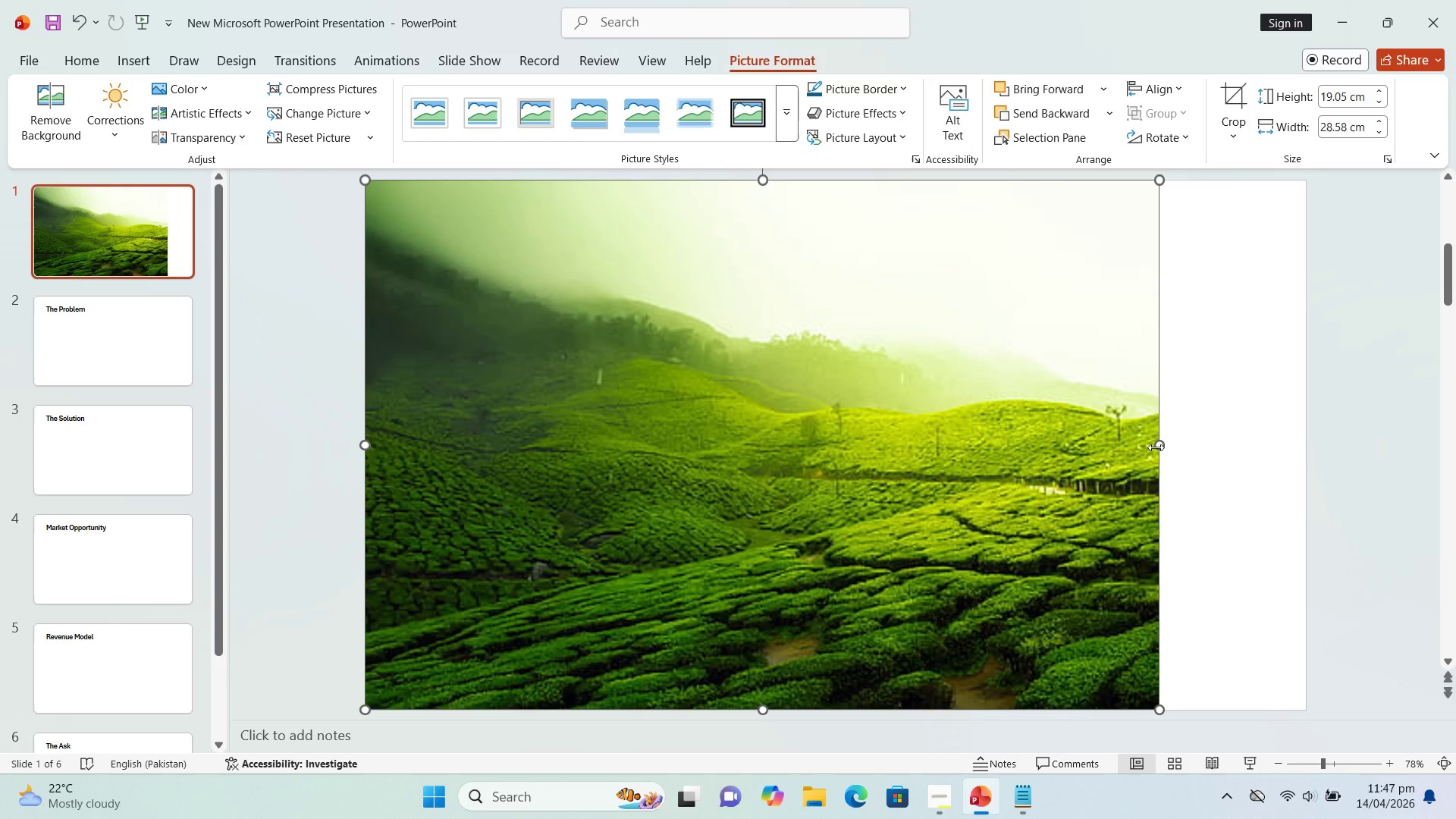 
left_click_drag(start_coordinate=[1156, 447], to_coordinate=[1303, 450])
 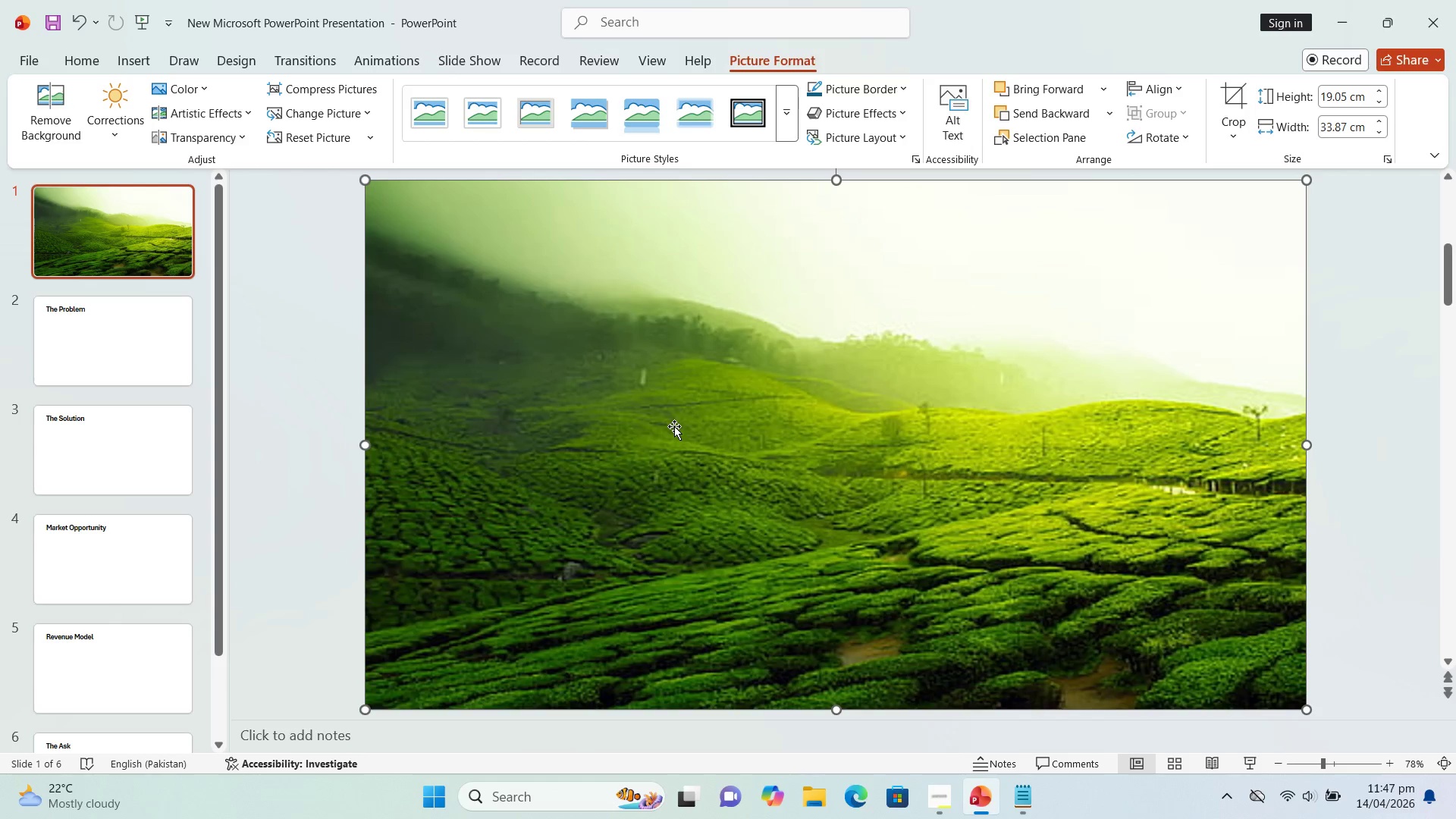 
left_click([690, 455])
 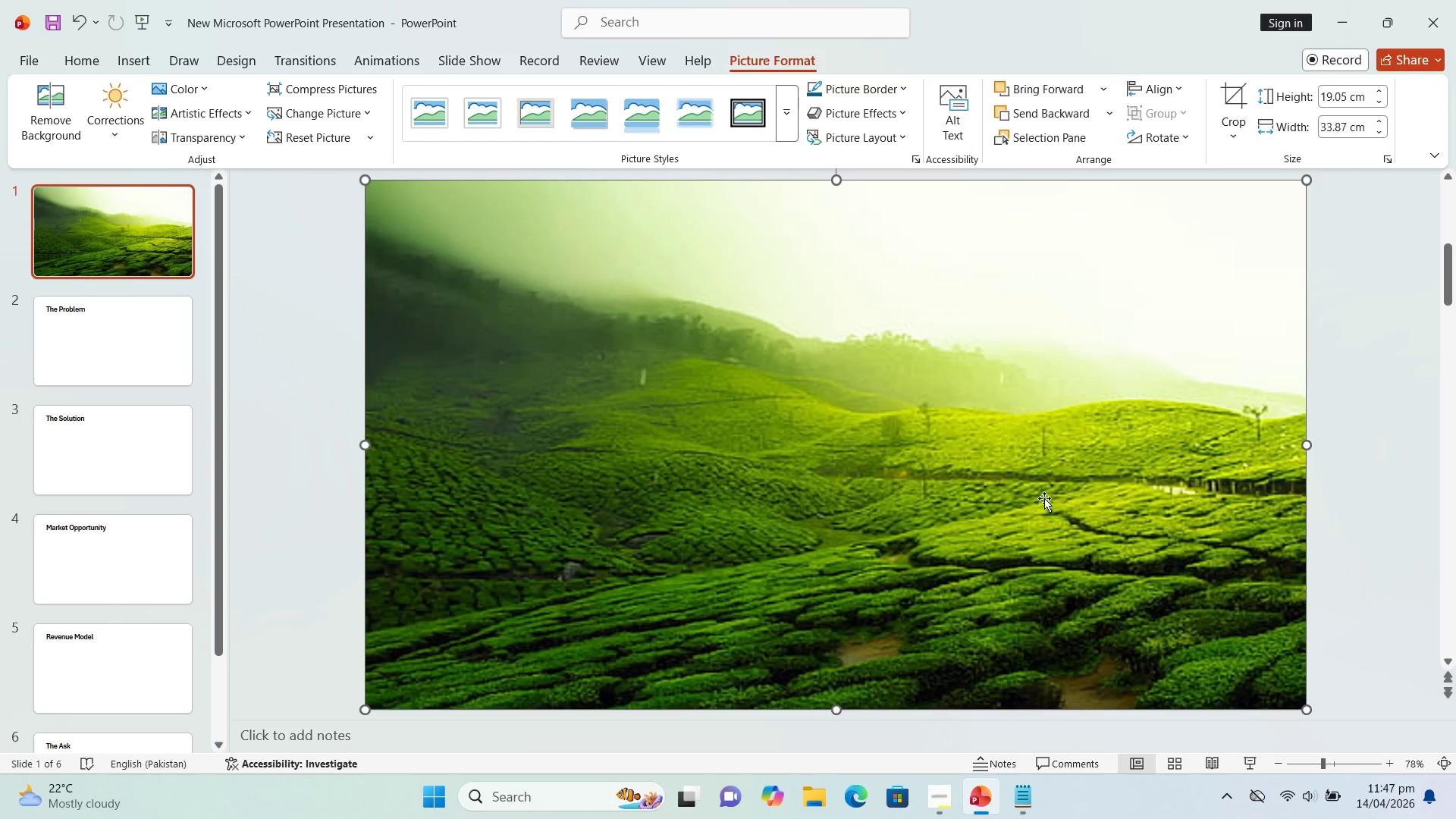 
mouse_move([1059, 529])
 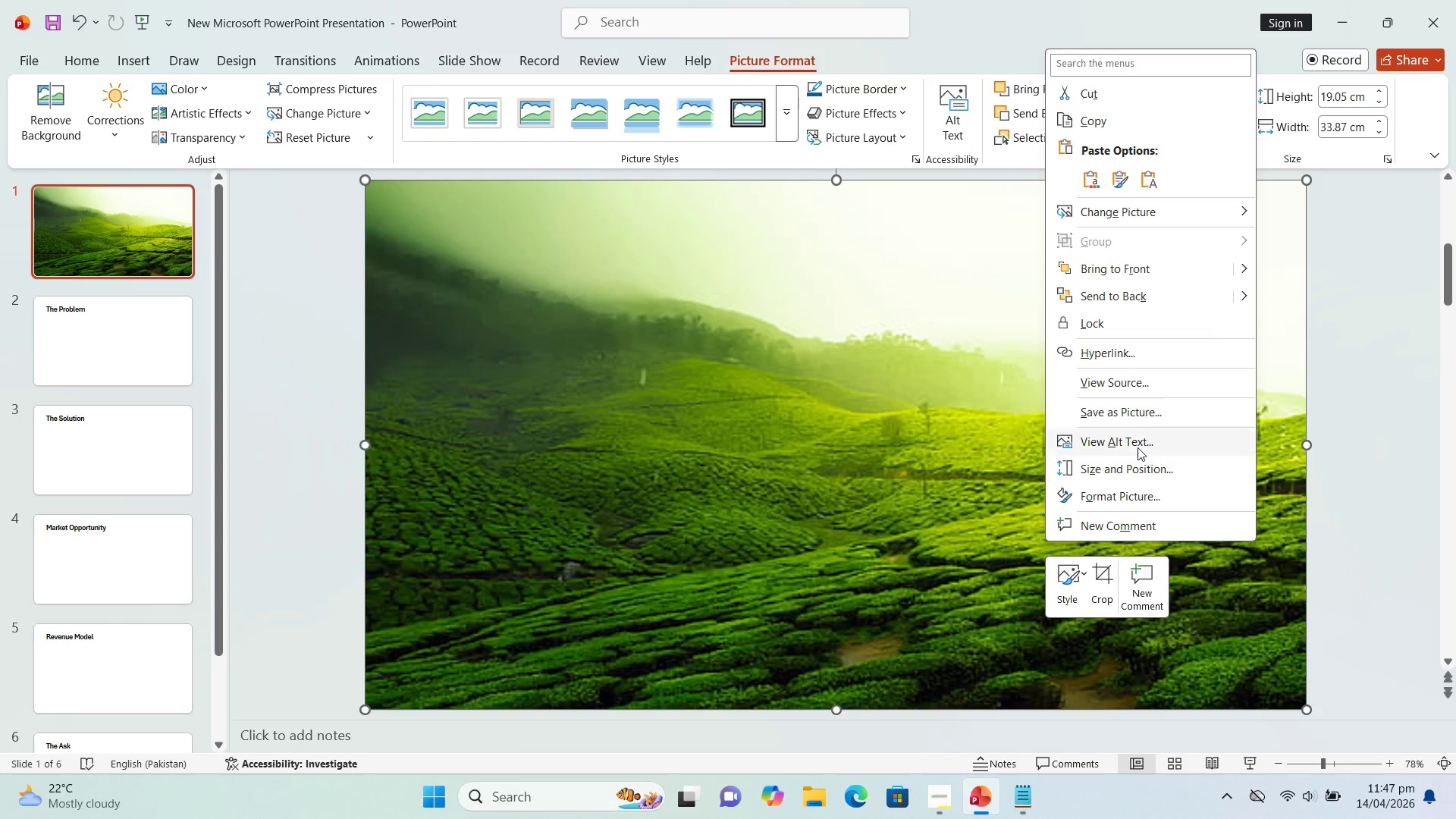 
wait(7.12)
 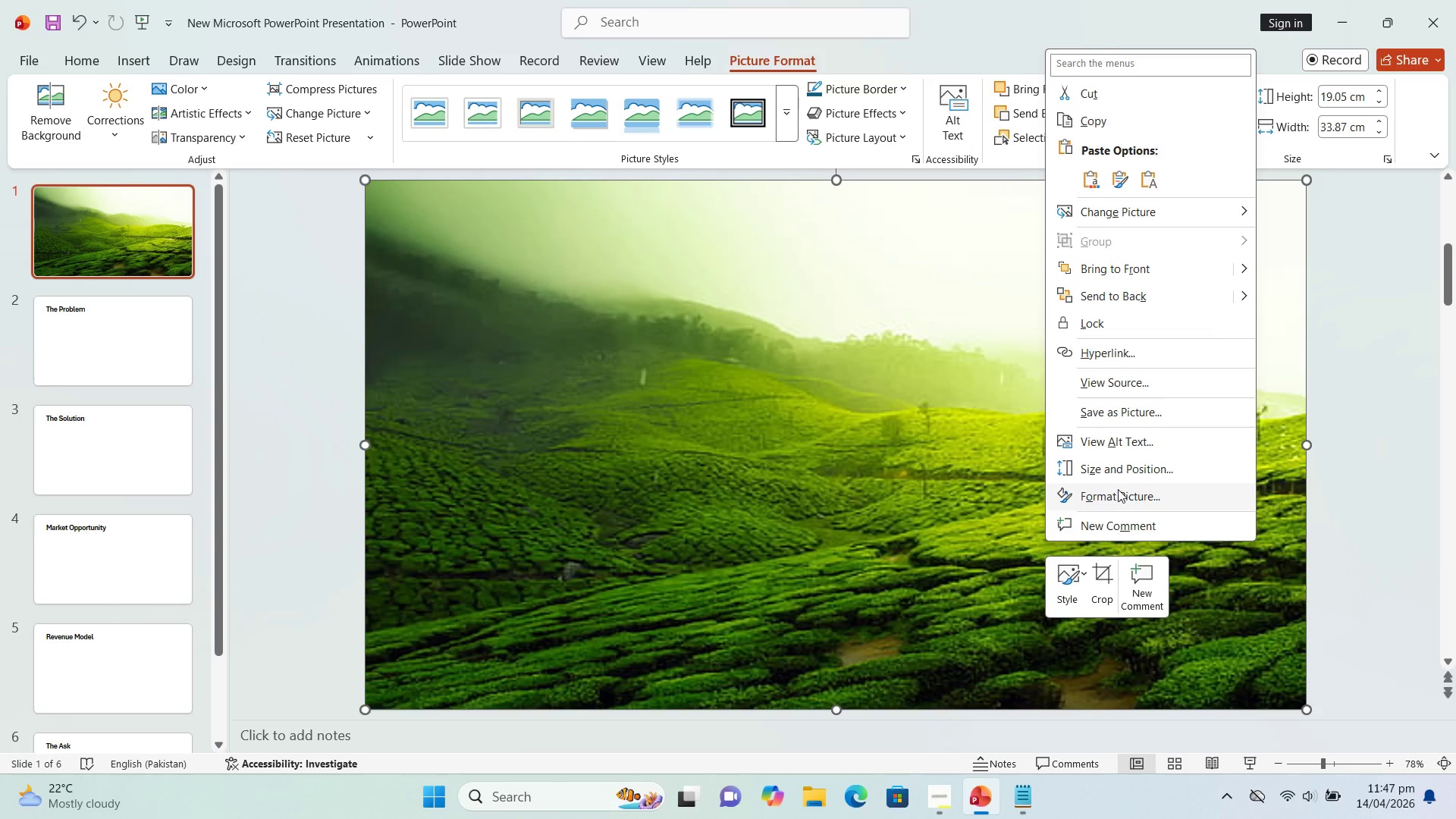 
left_click([1144, 303])
 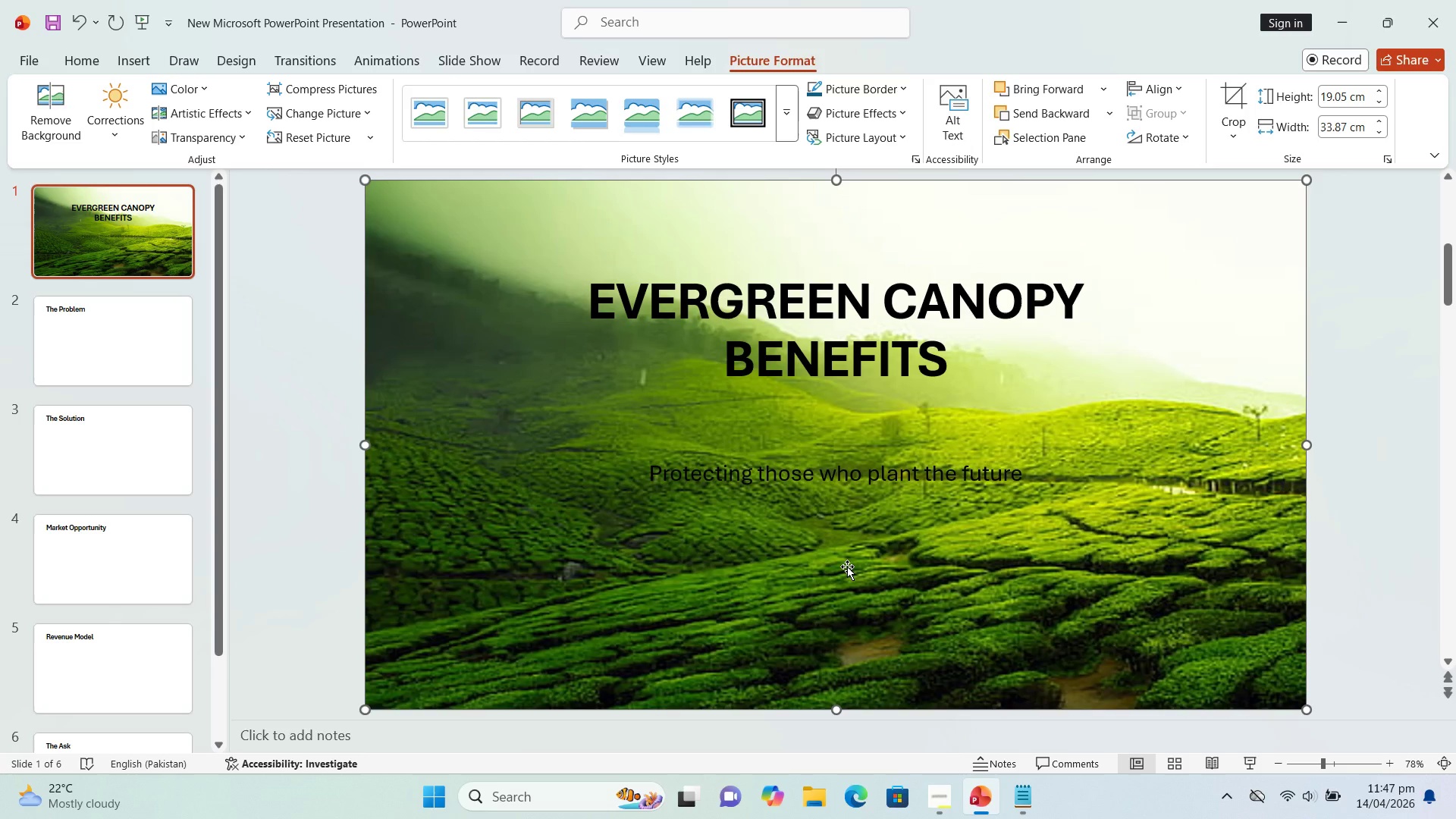 
left_click([847, 566])
 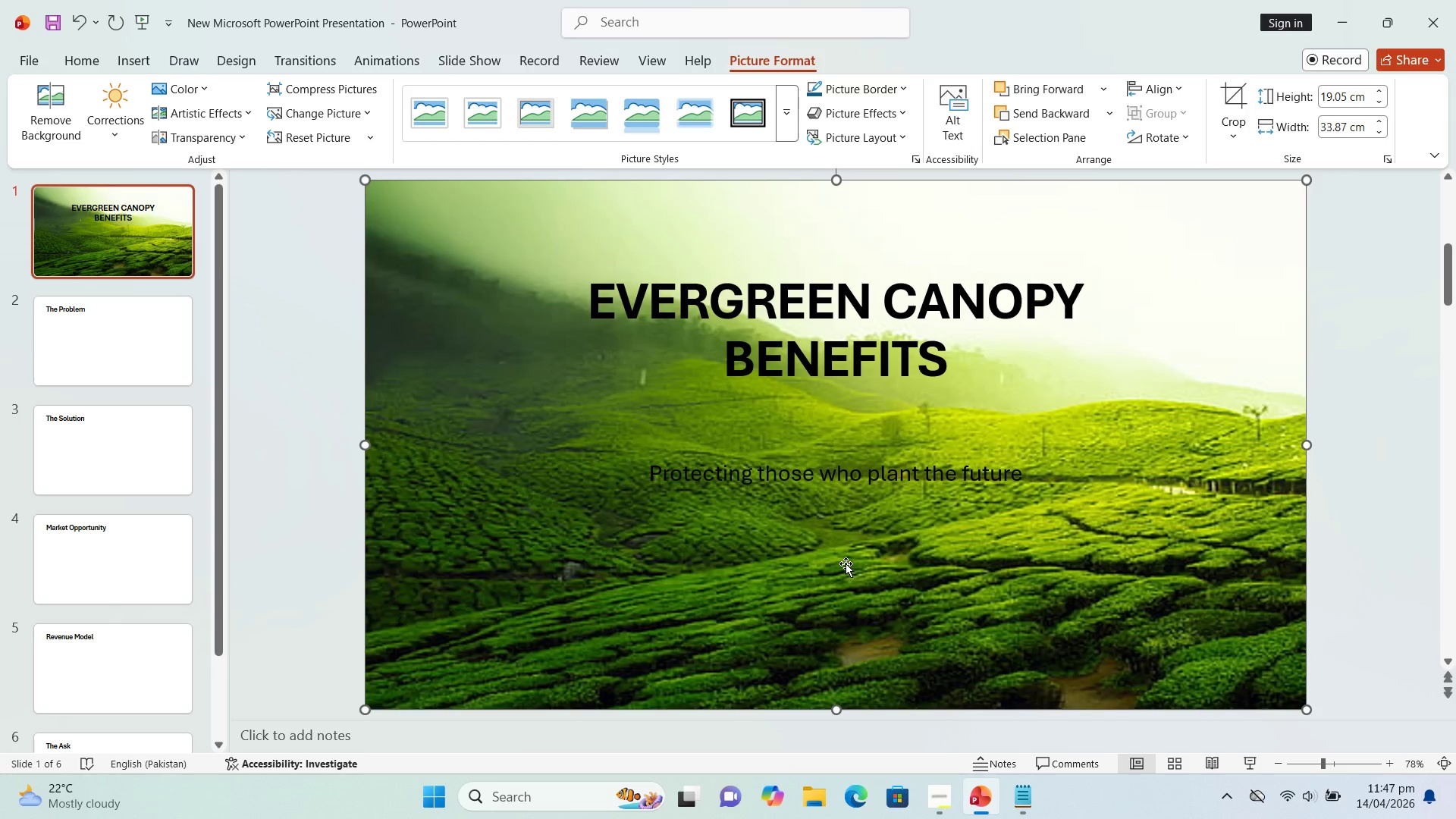 
key(Delete)
 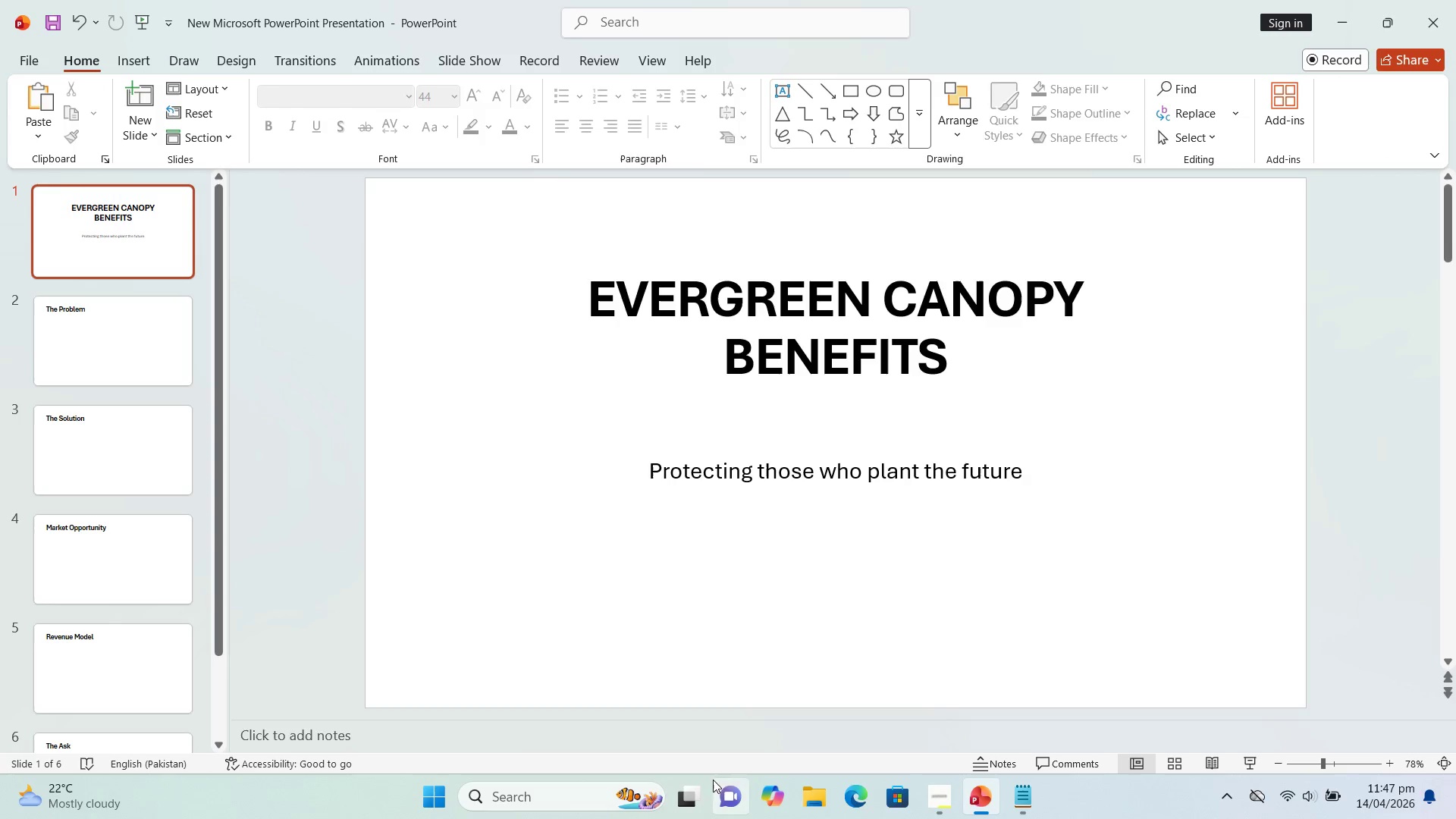 
left_click([567, 797])
 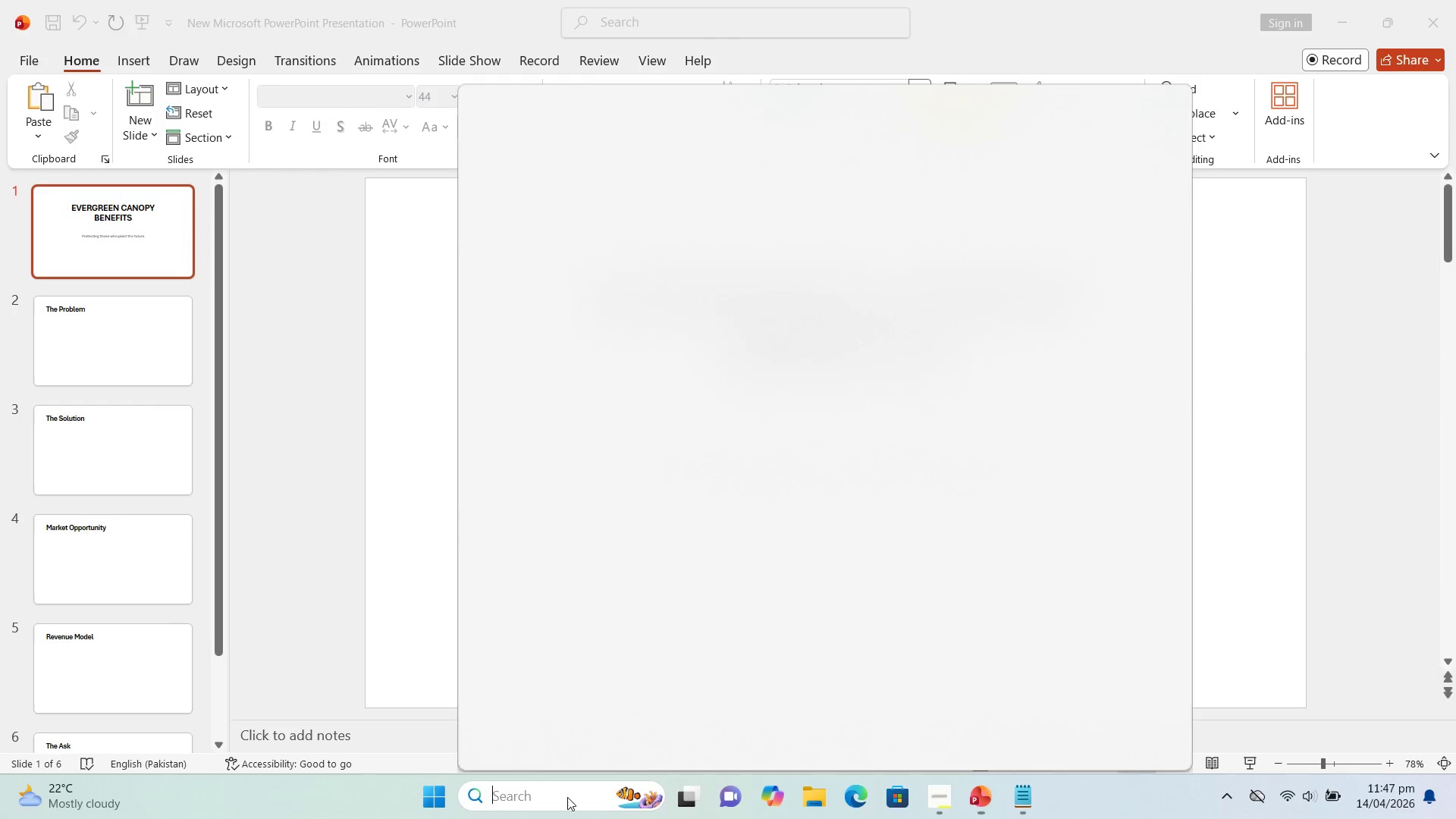 
key(C)
 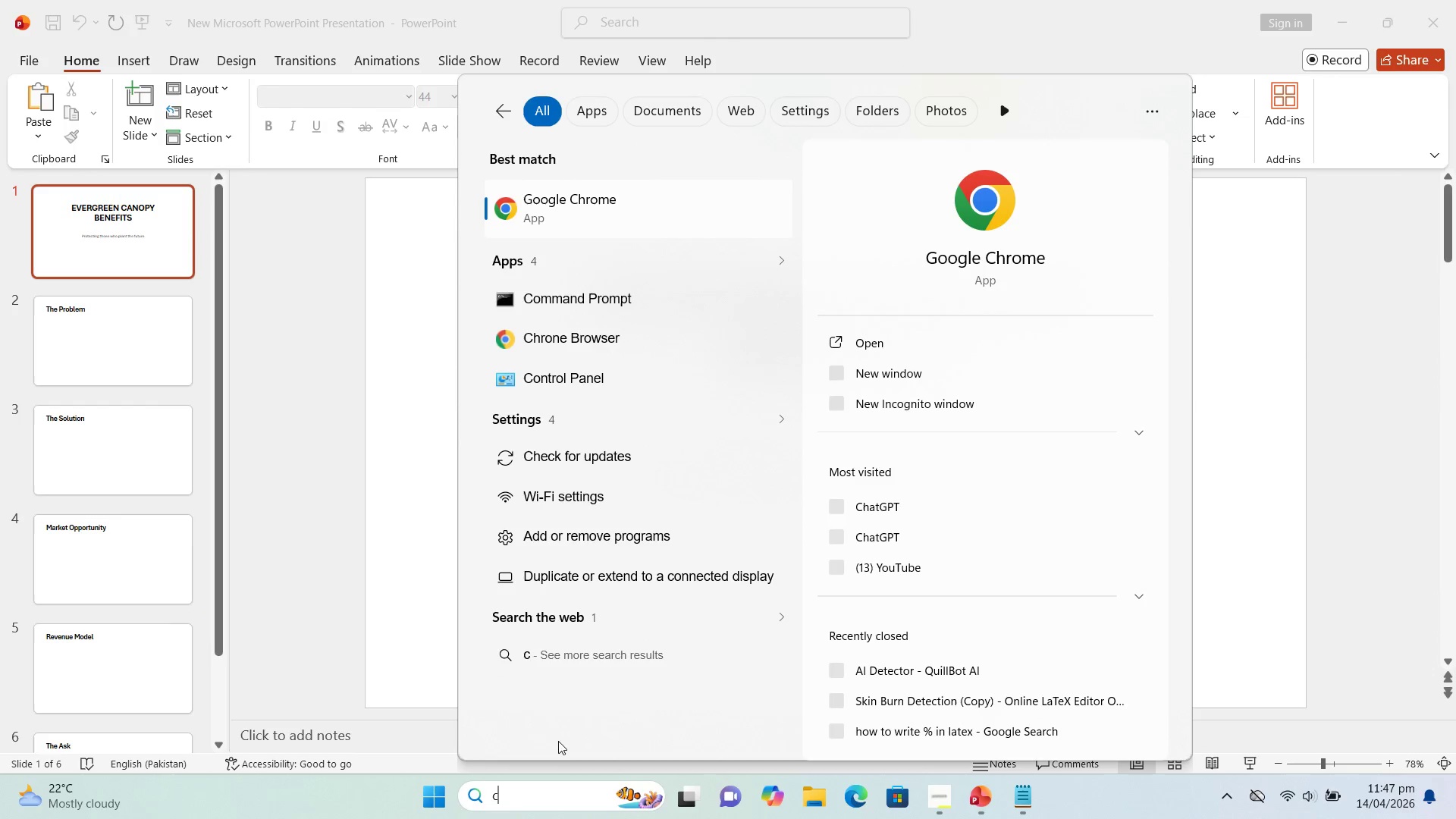 
key(H)
 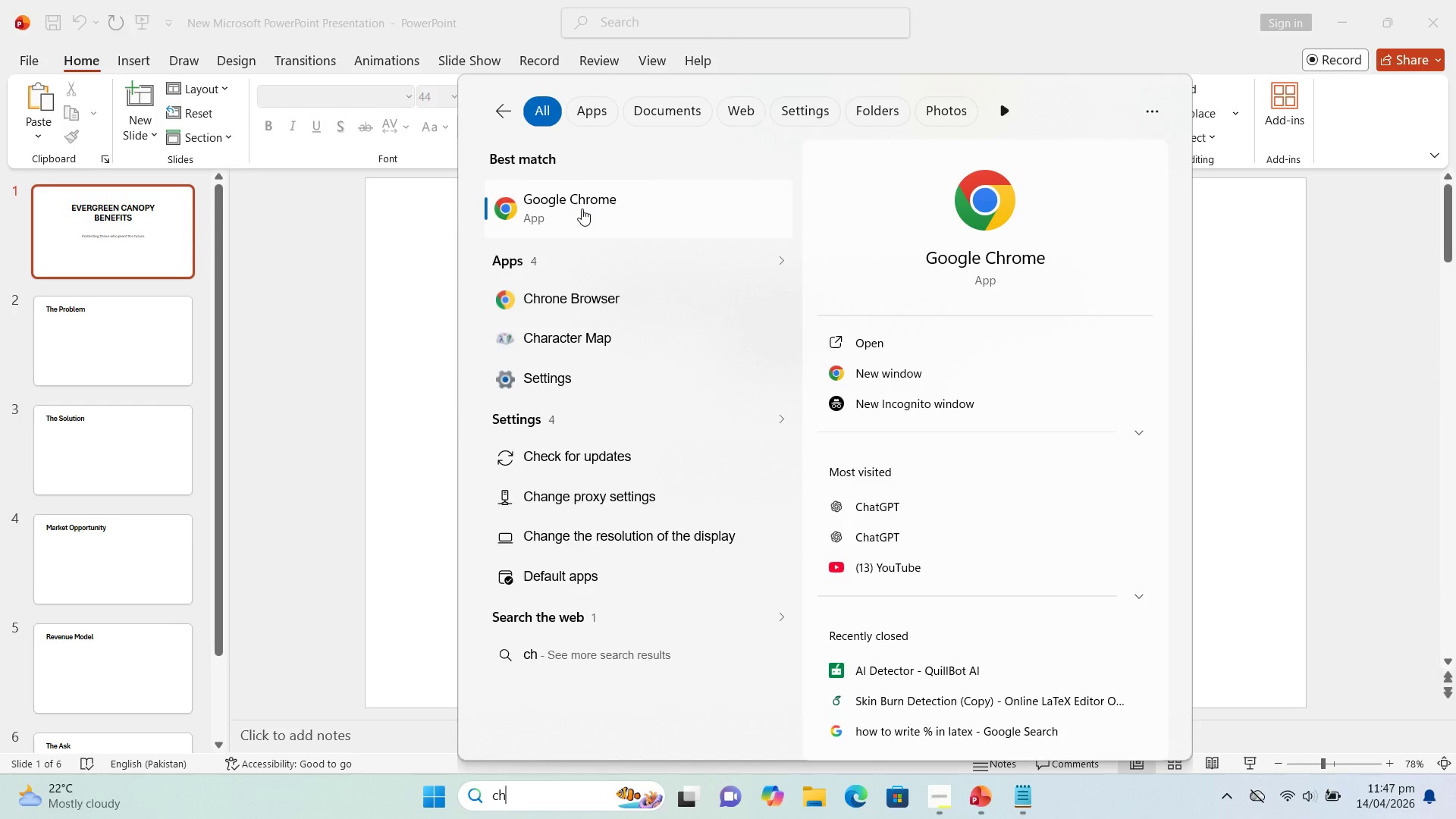 
left_click([582, 209])
 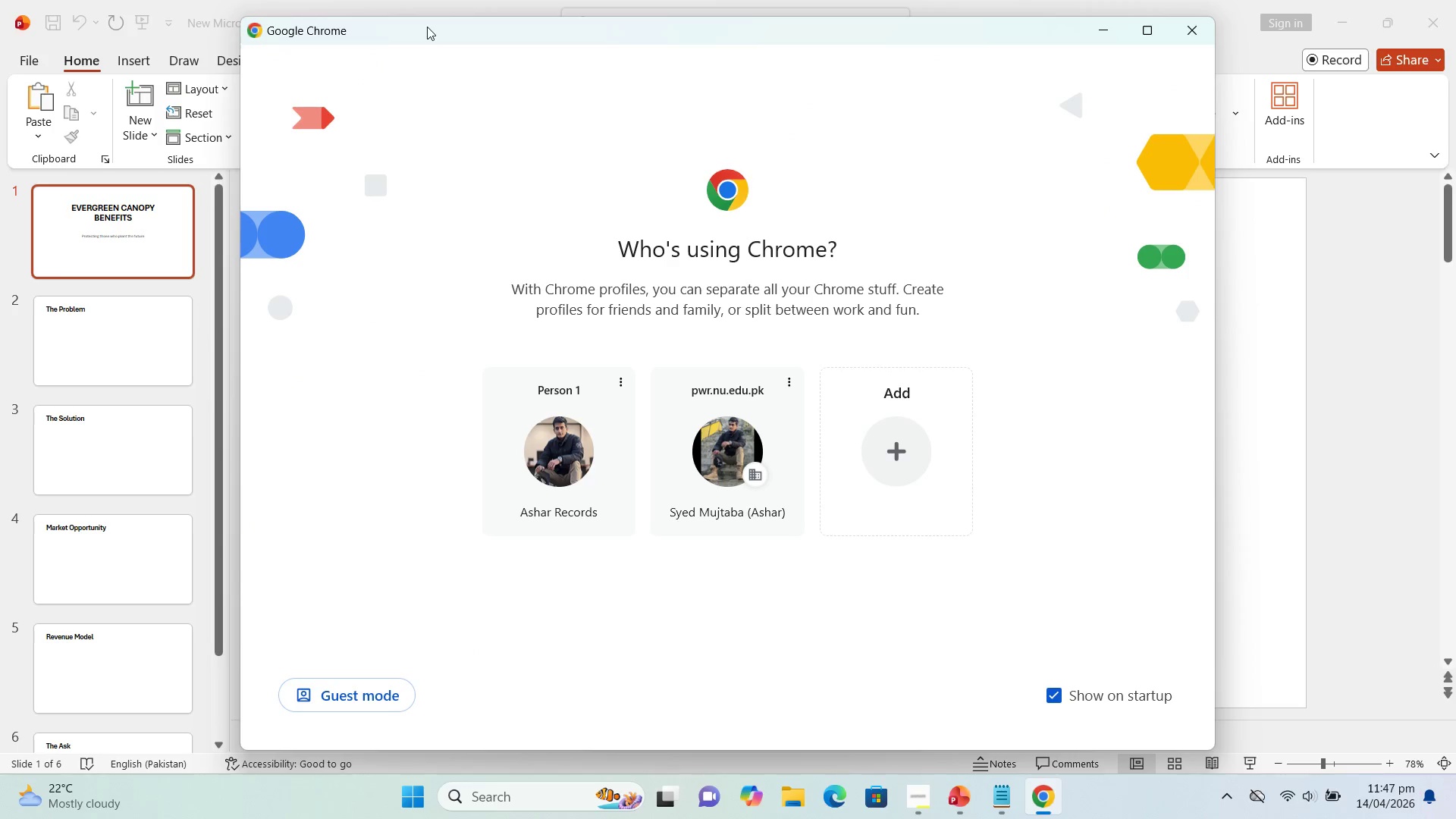 
left_click([555, 450])
 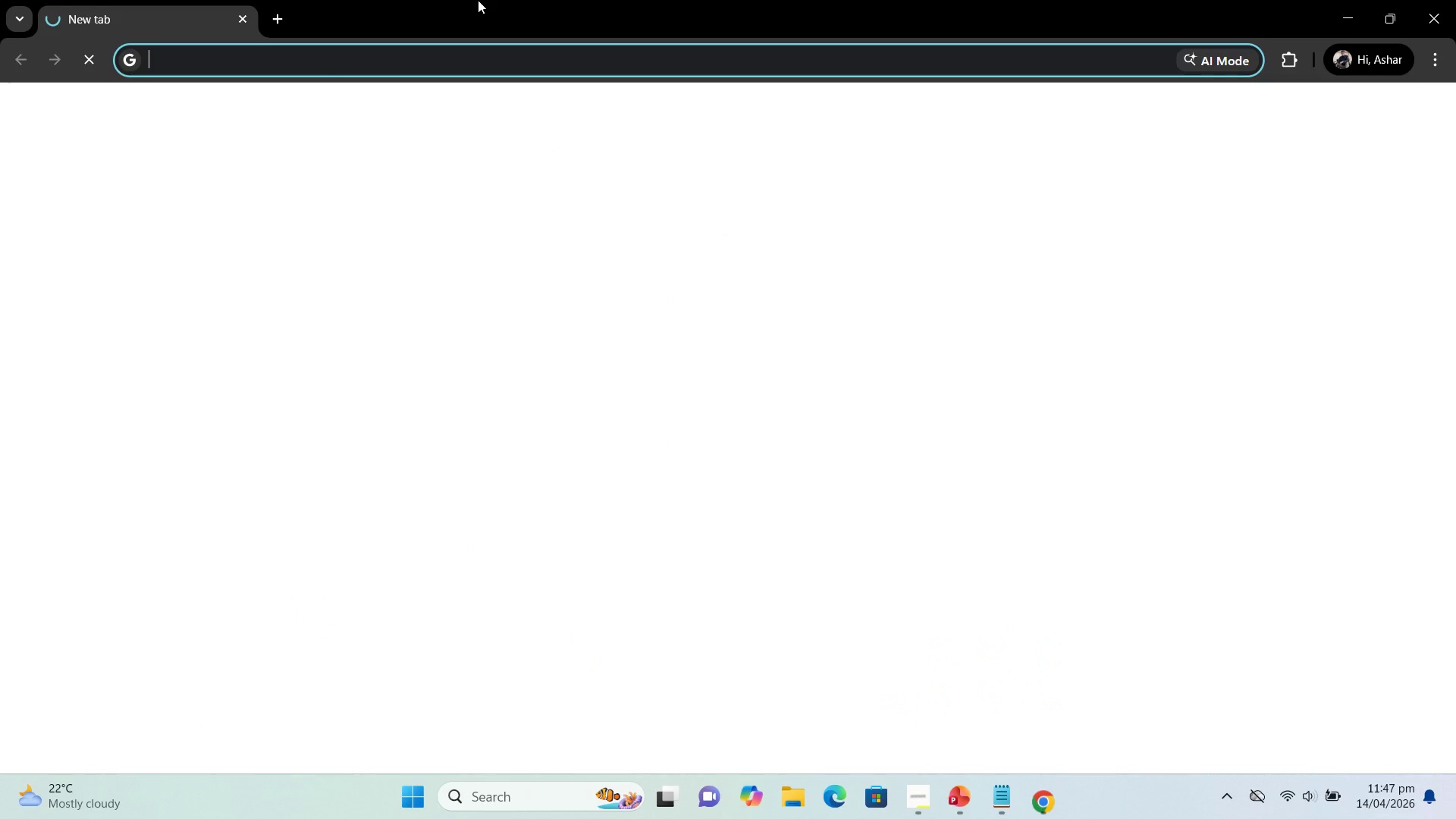 
left_click([428, 62])
 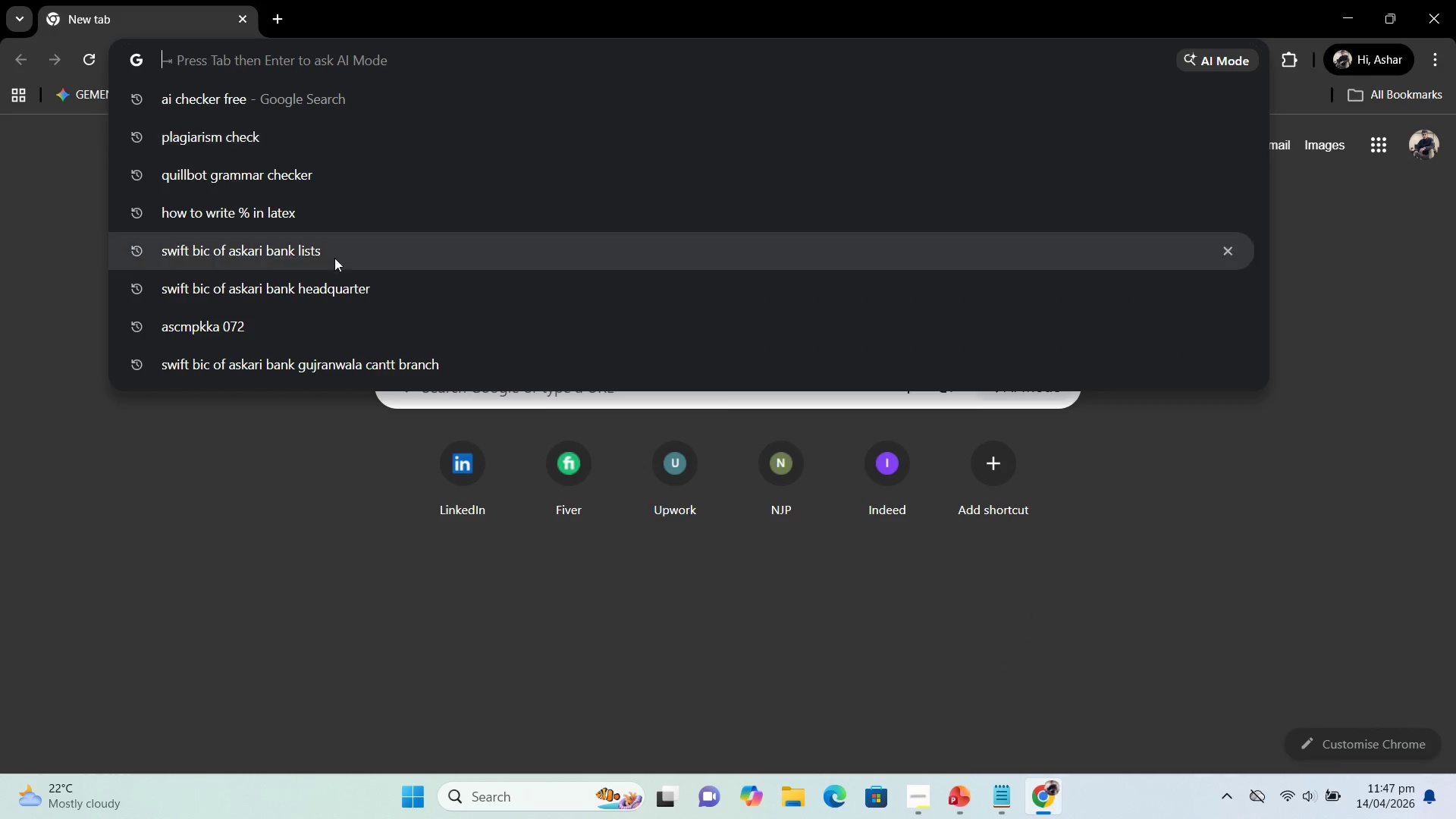 
left_click([278, 494])
 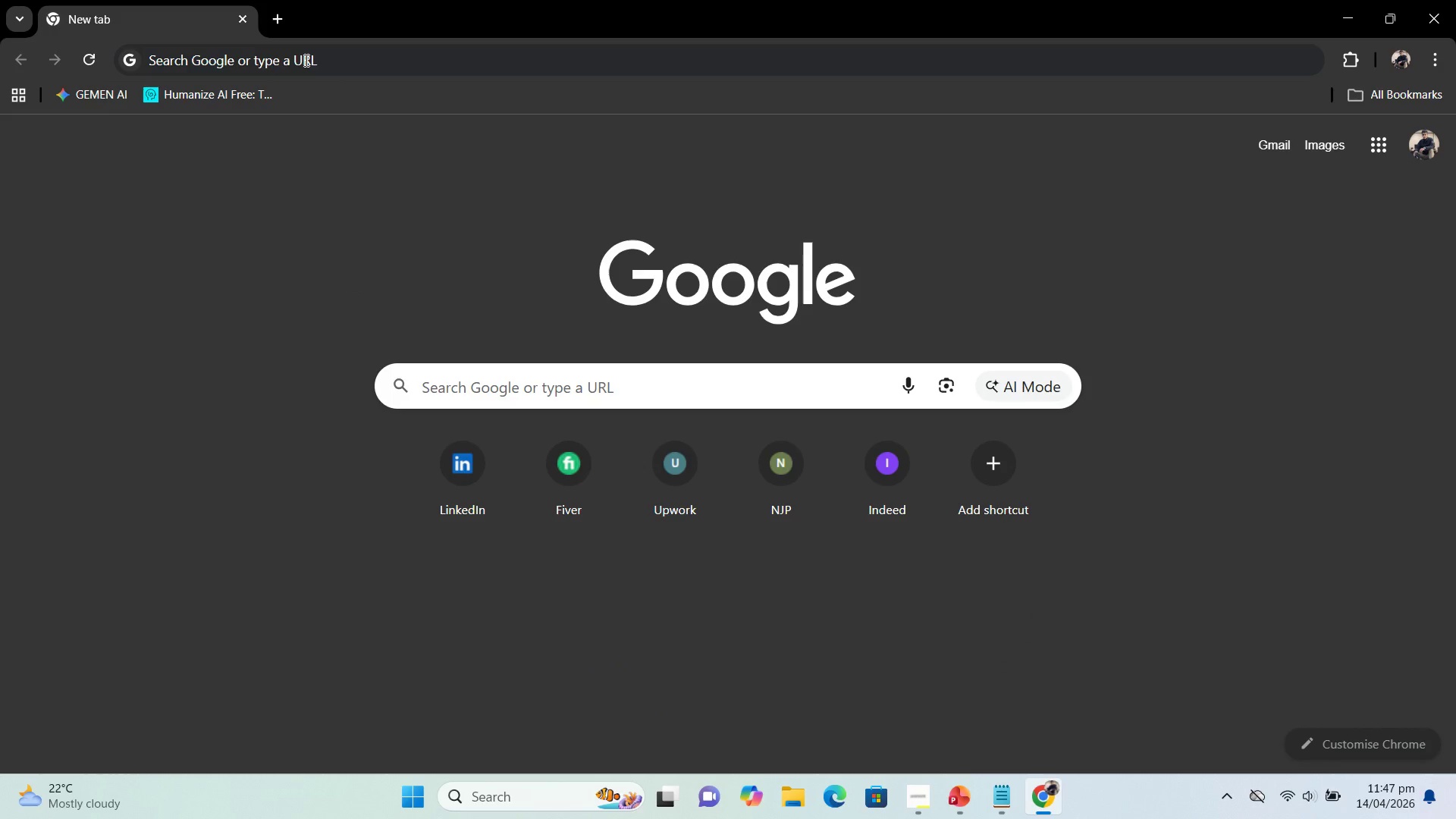 
left_click([305, 60])
 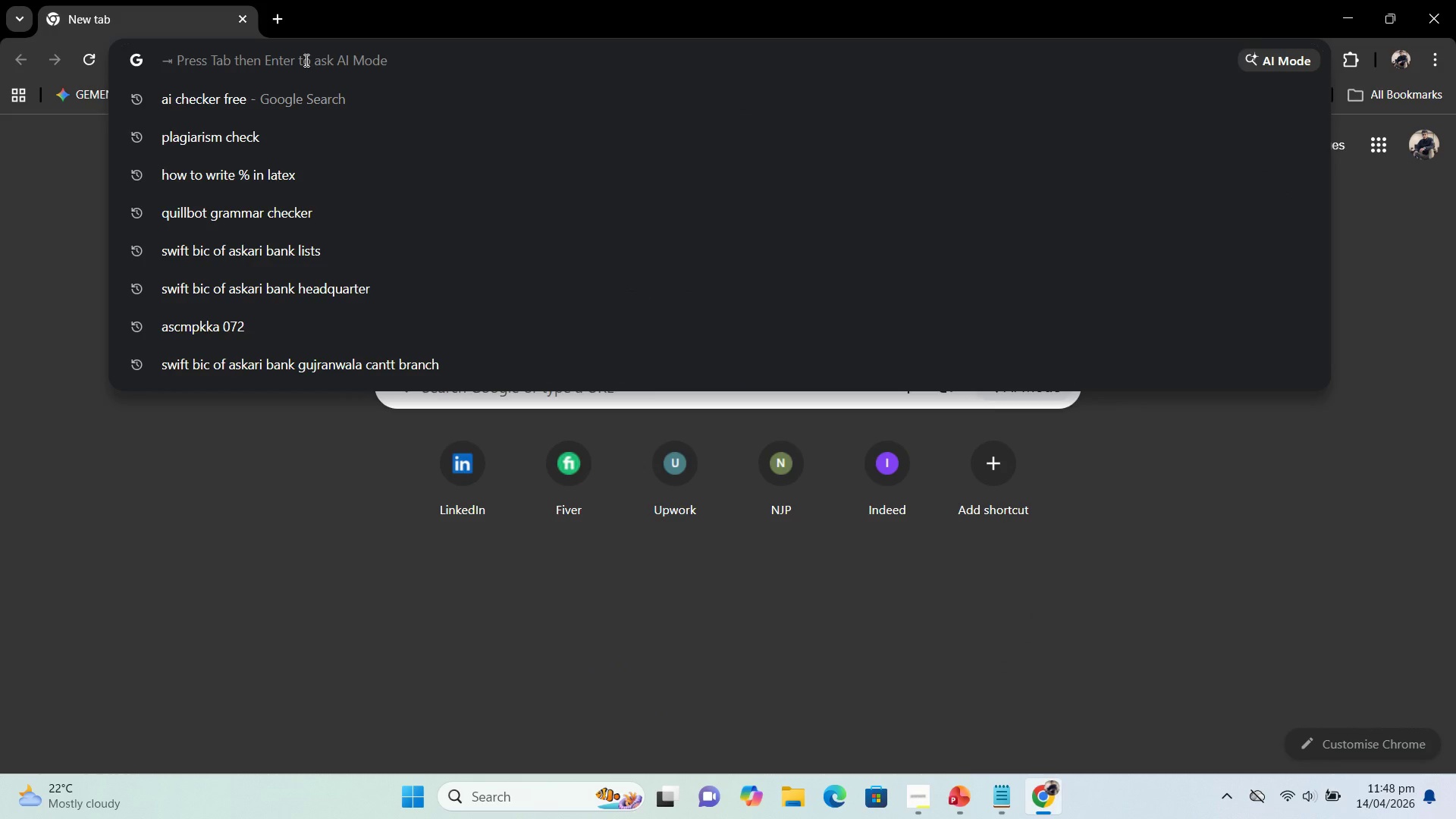 
type(Greenry HD)
 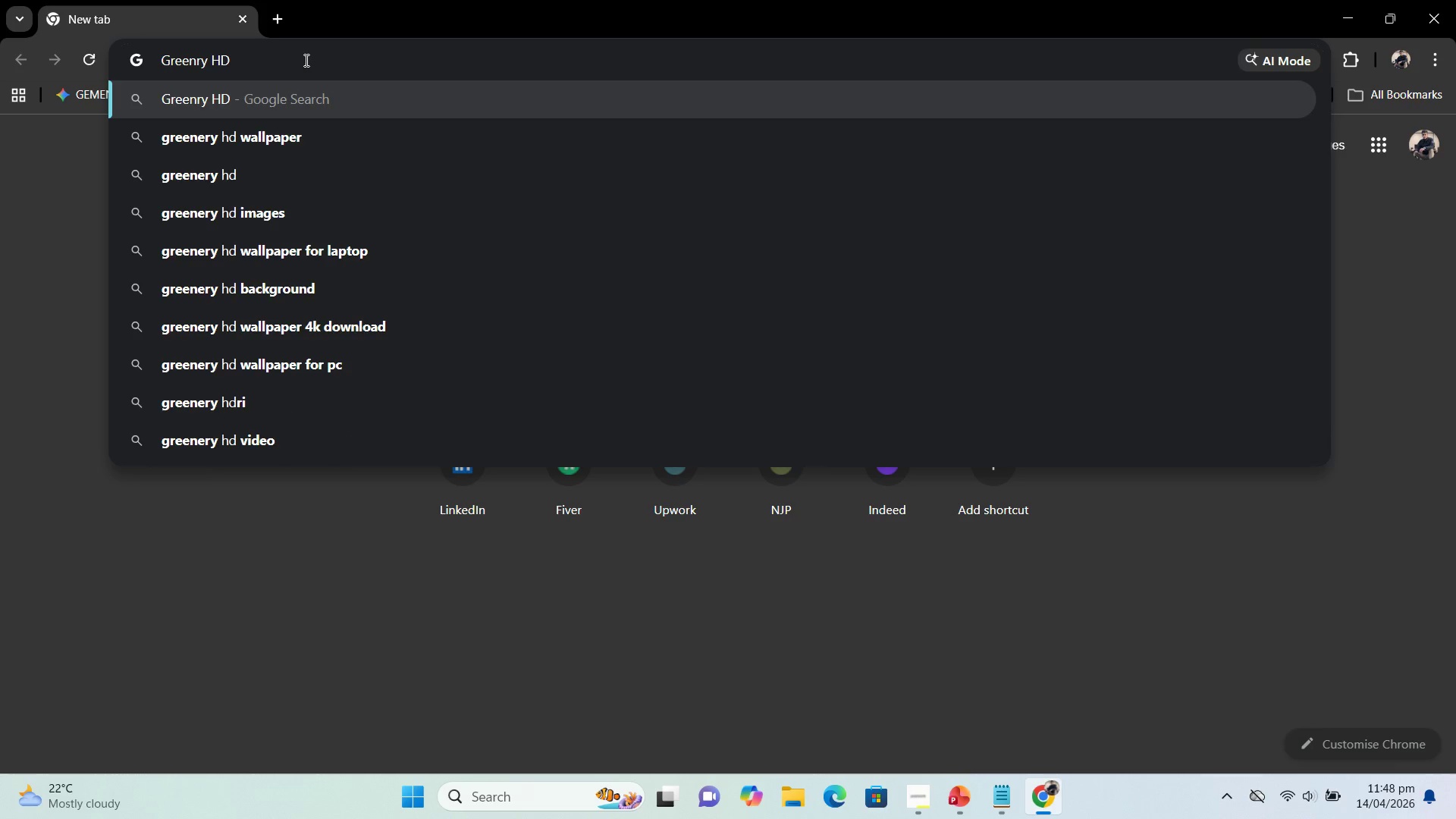 
left_click([303, 146])
 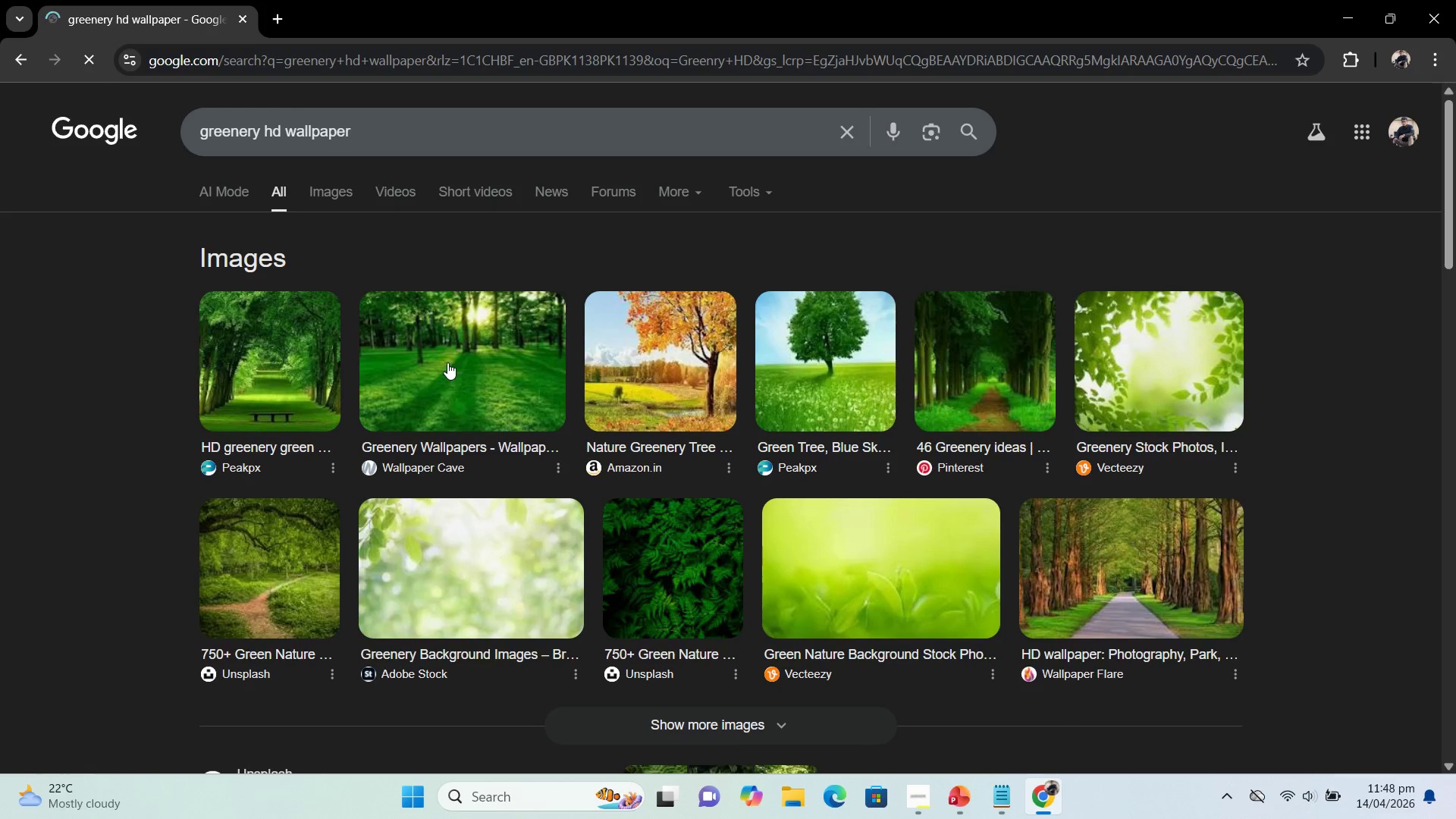 
scroll: coordinate [425, 284], scroll_direction: down, amount: 2.0
 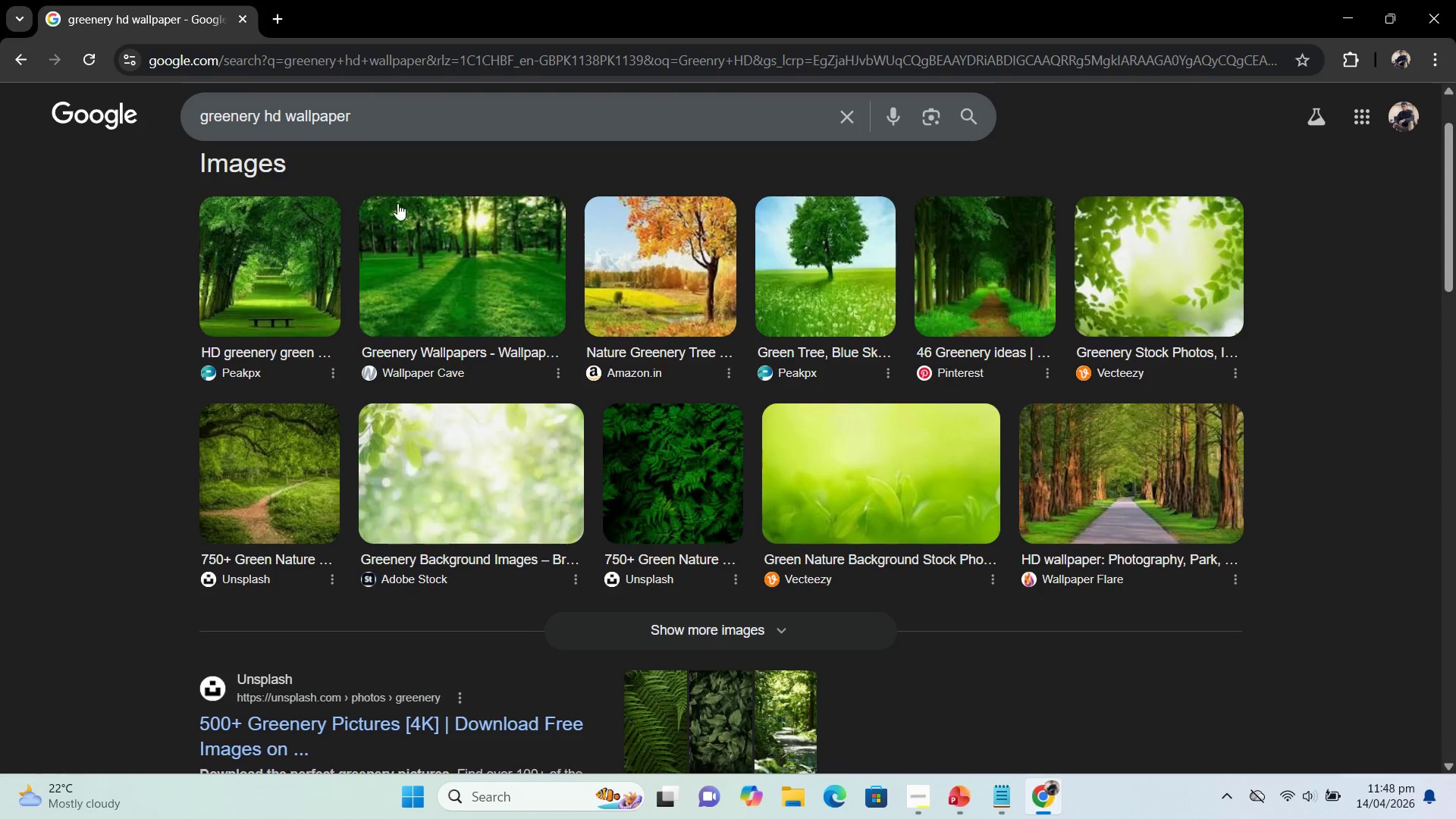 
scroll: coordinate [405, 356], scroll_direction: up, amount: 3.0
 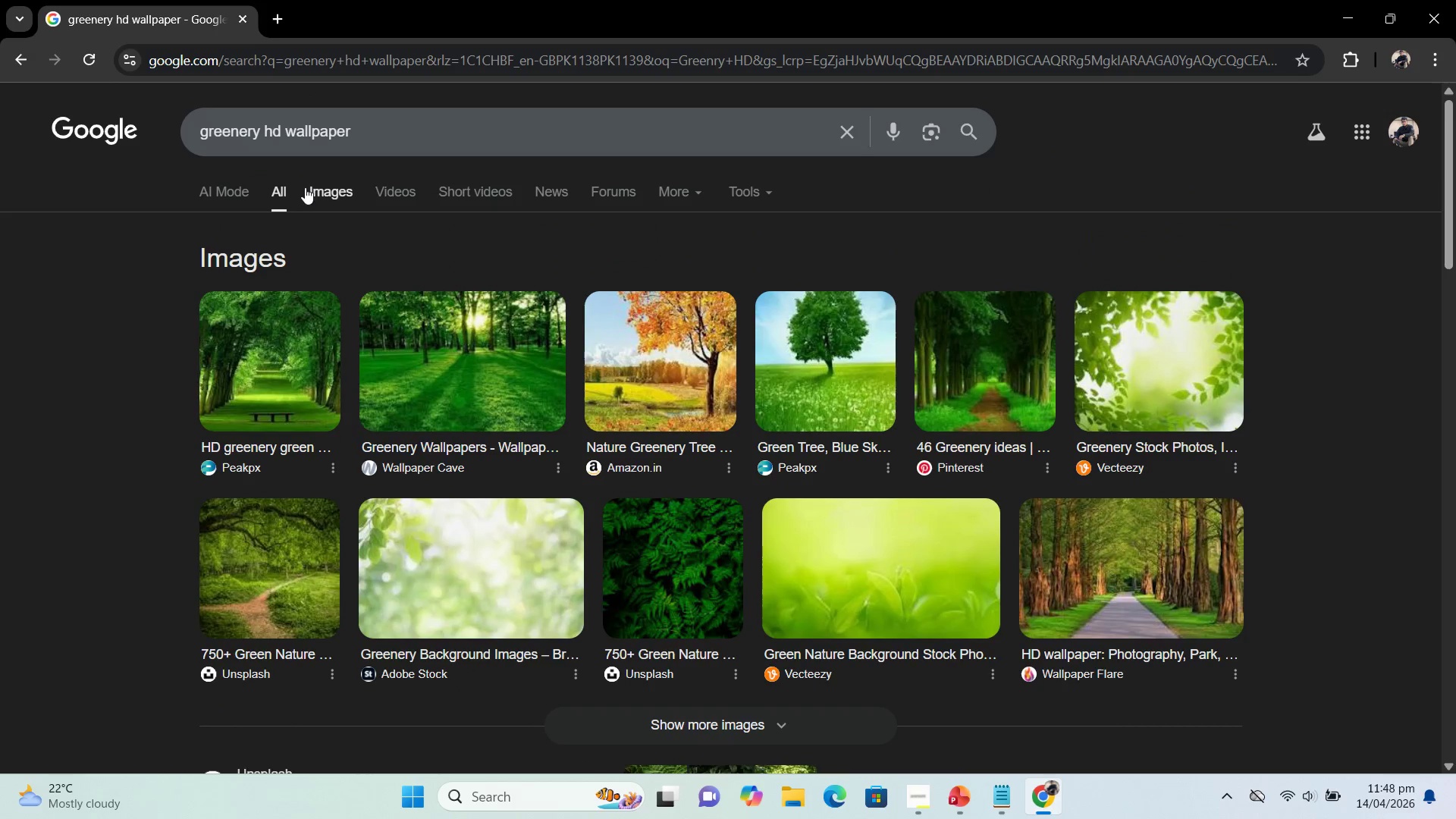 
left_click([309, 191])
 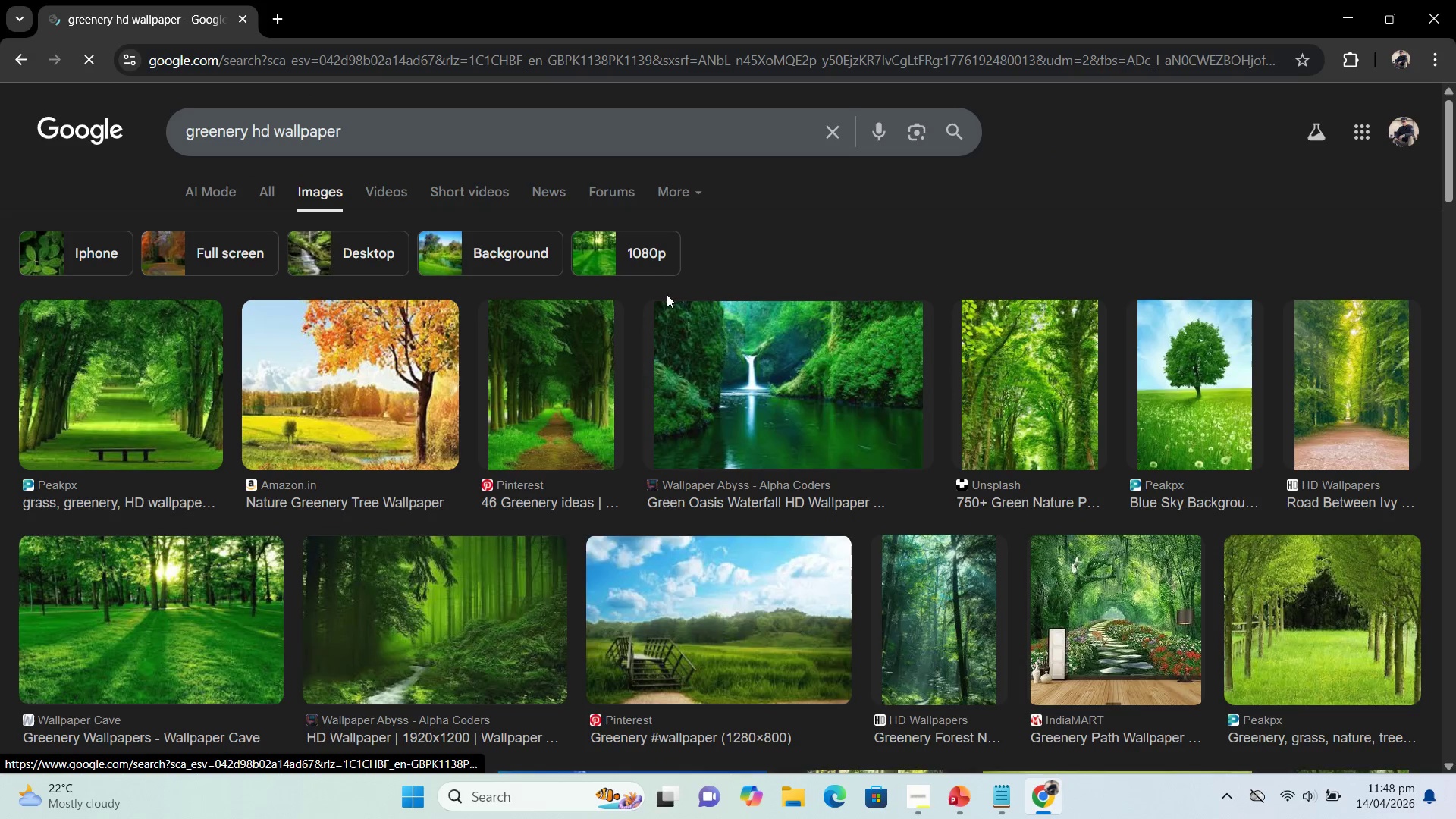 
scroll: coordinate [620, 381], scroll_direction: down, amount: 3.0
 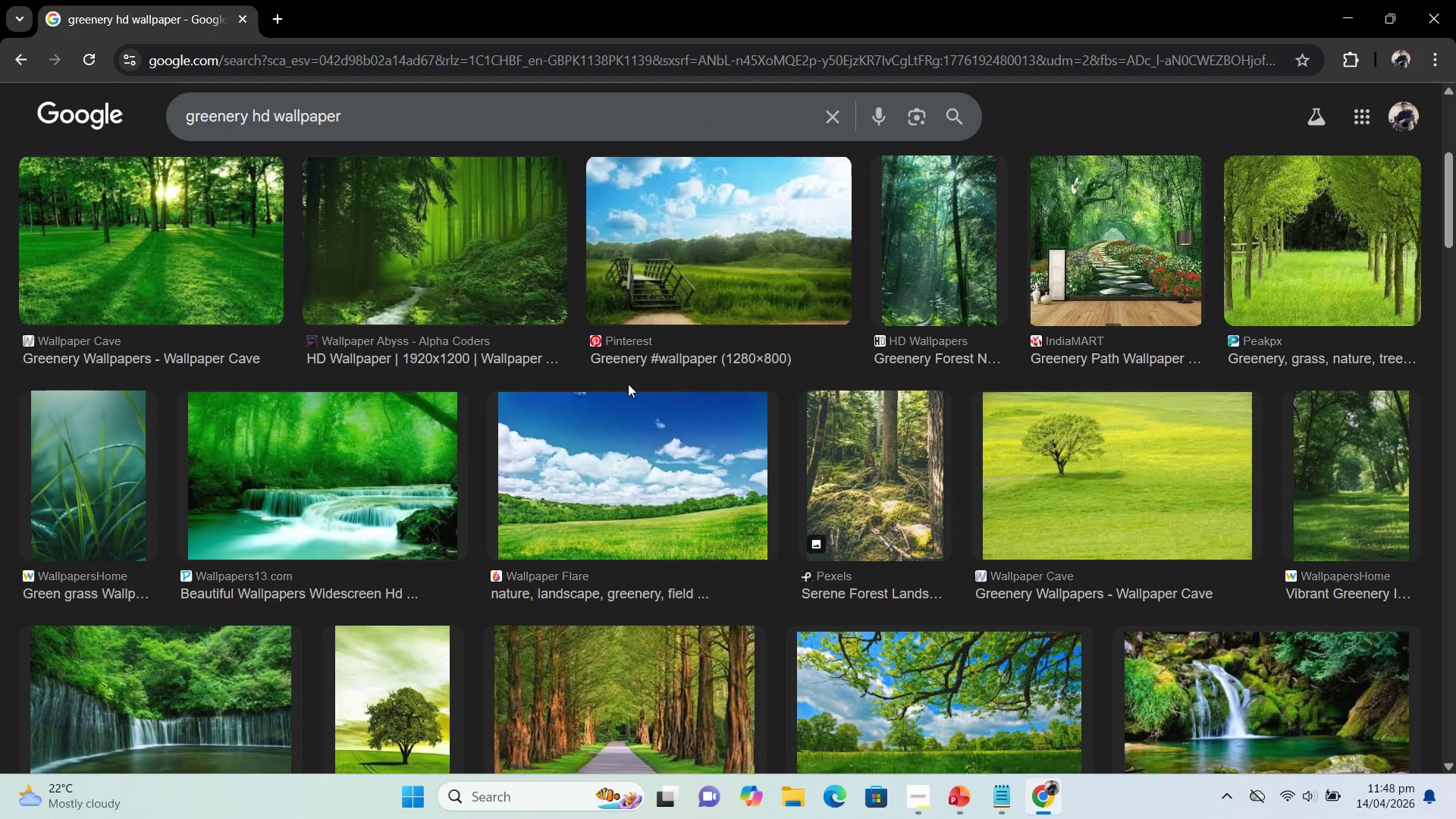 
scroll: coordinate [703, 413], scroll_direction: up, amount: 3.0
 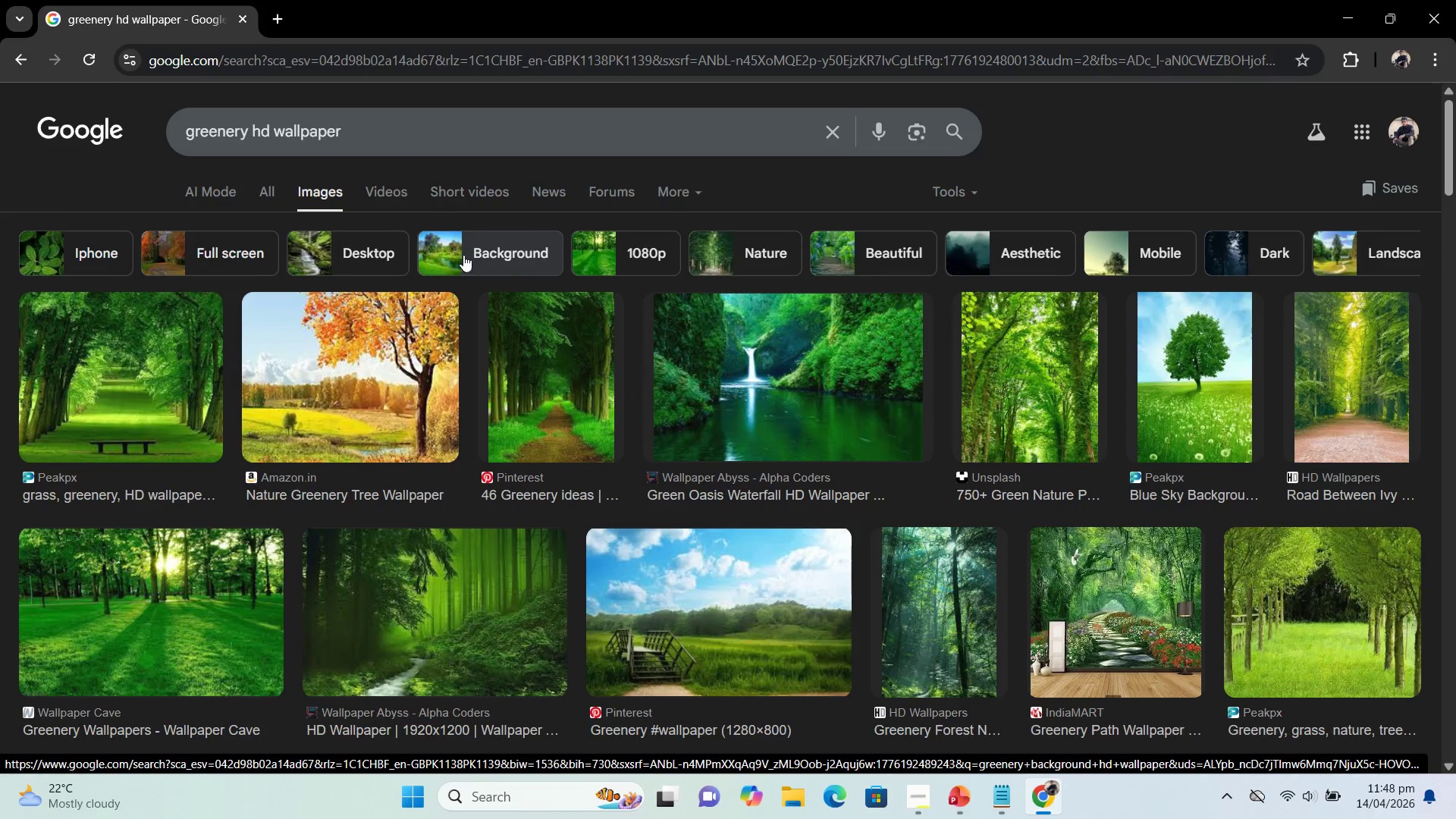 
left_click([435, 258])
 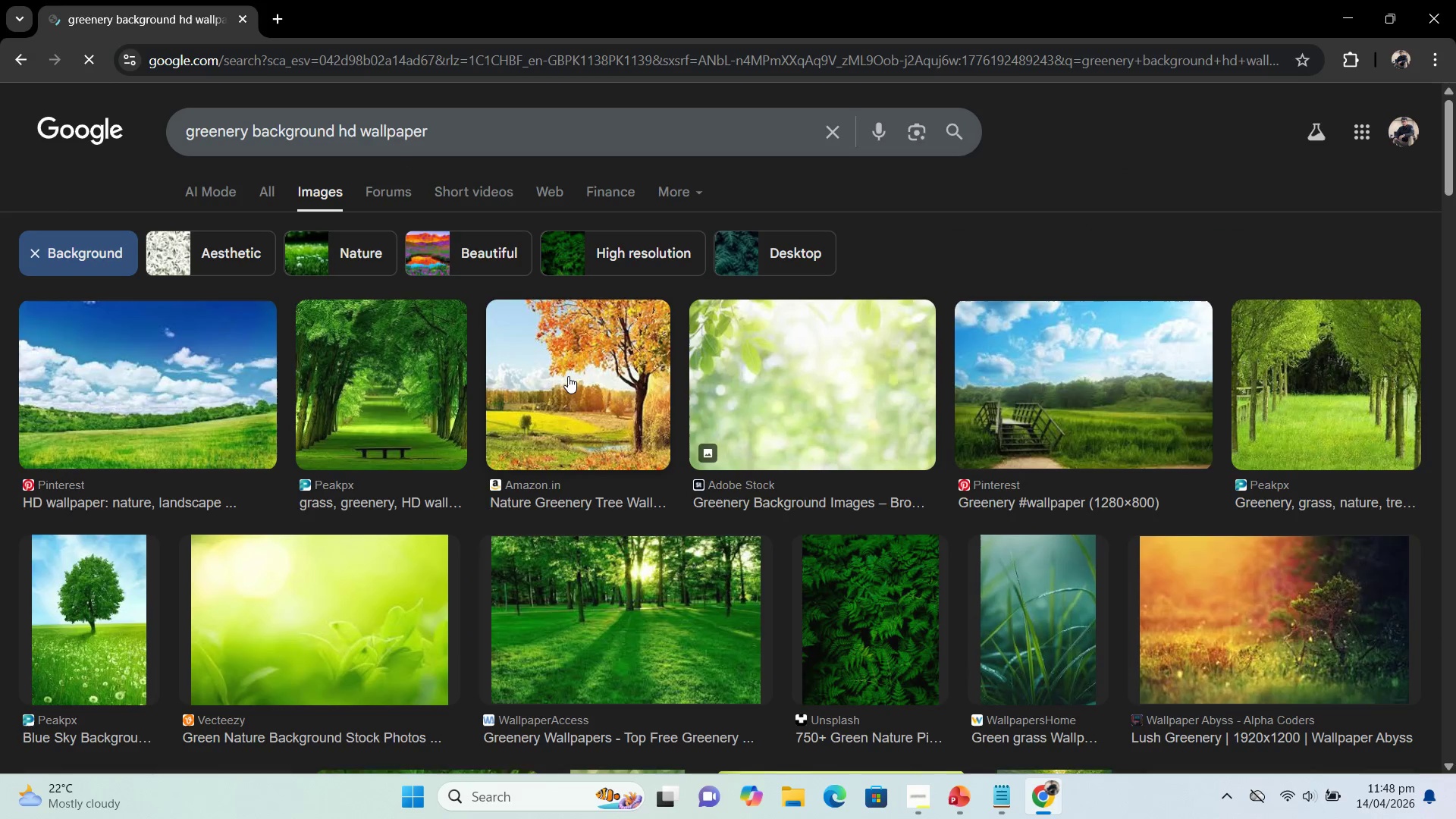 
scroll: coordinate [568, 376], scroll_direction: none, amount: 0.0
 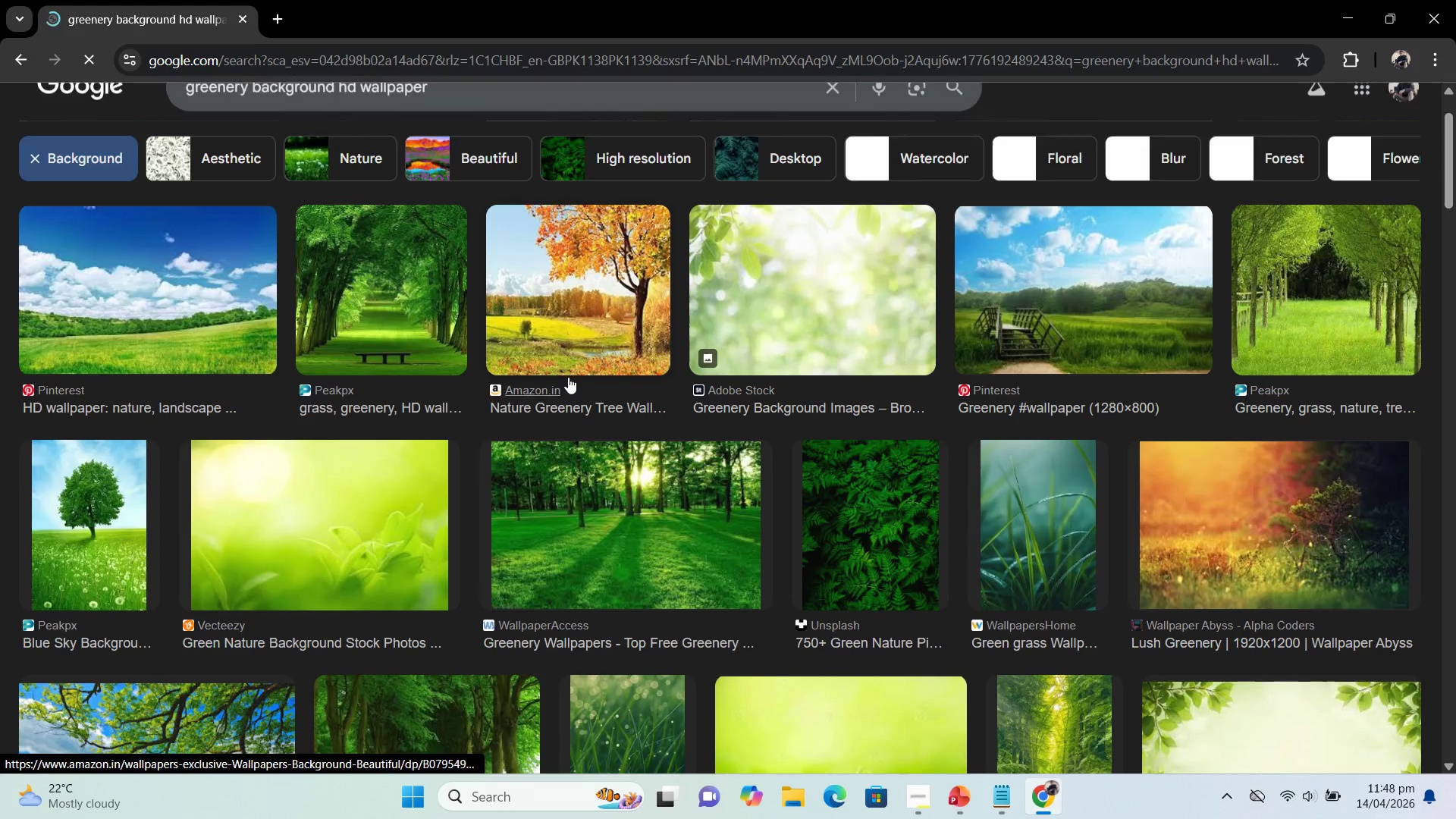 
scroll: coordinate [568, 377], scroll_direction: down, amount: 1.0
 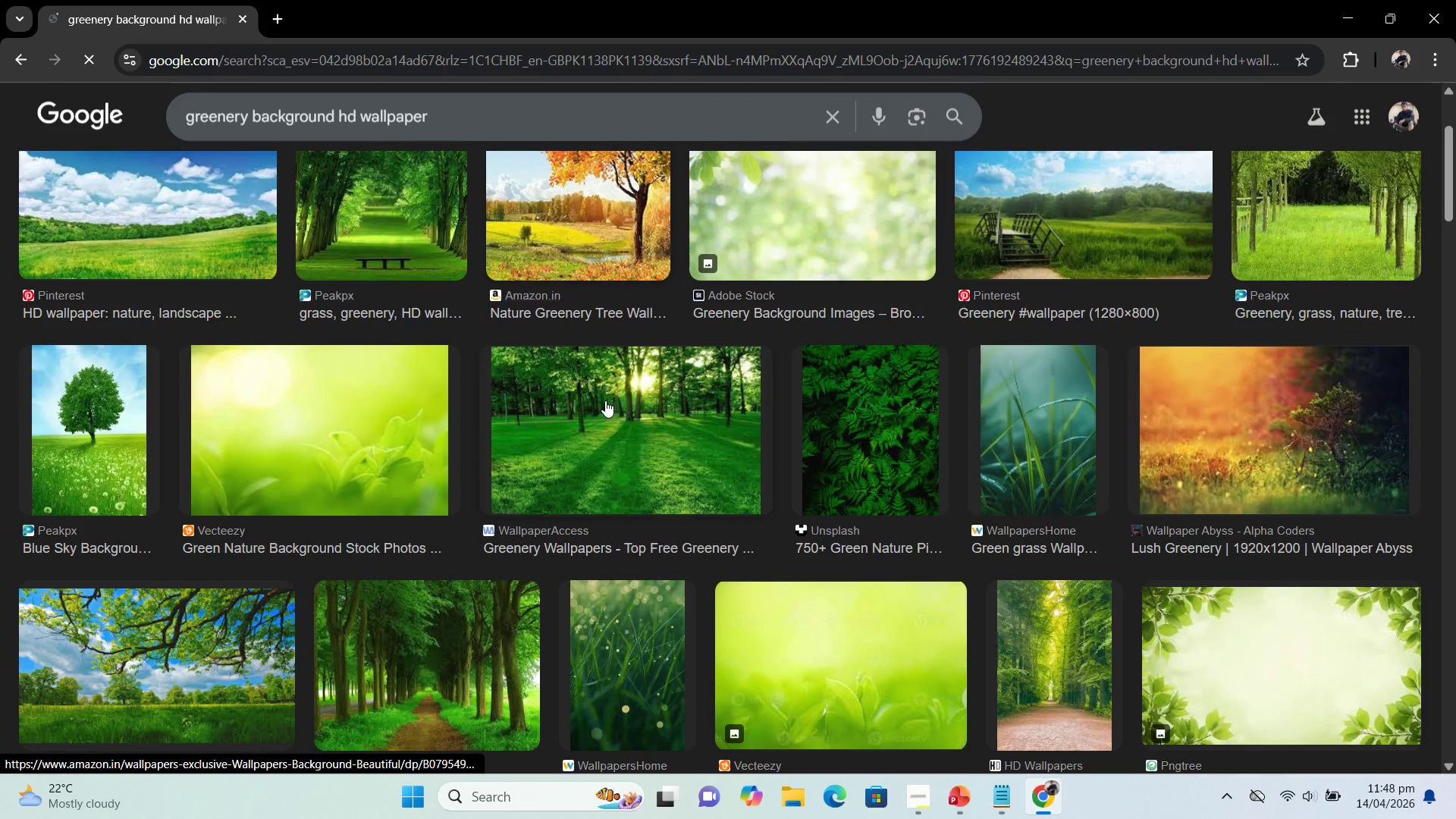 
left_click([605, 400])
 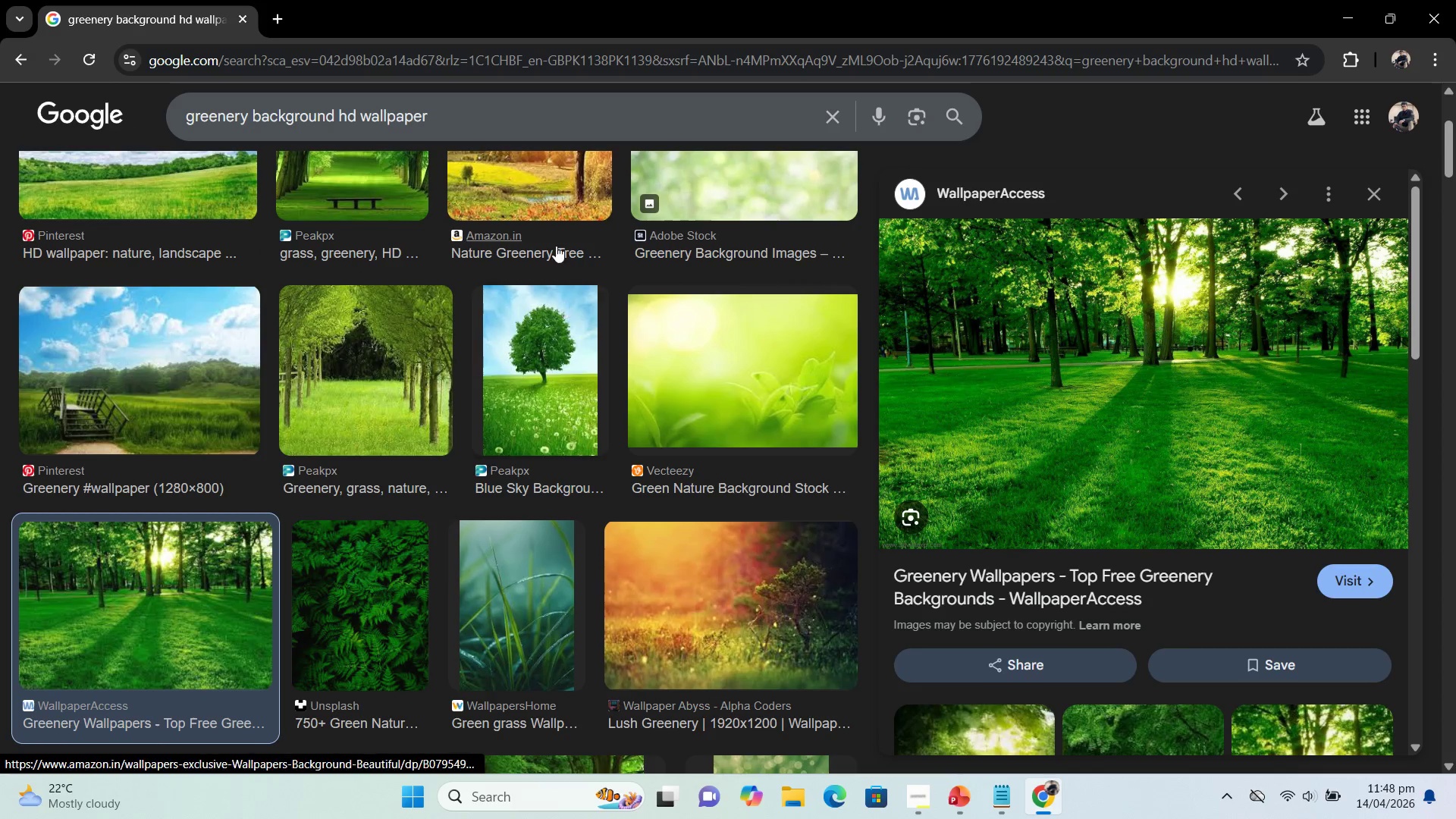 
wait(11.97)
 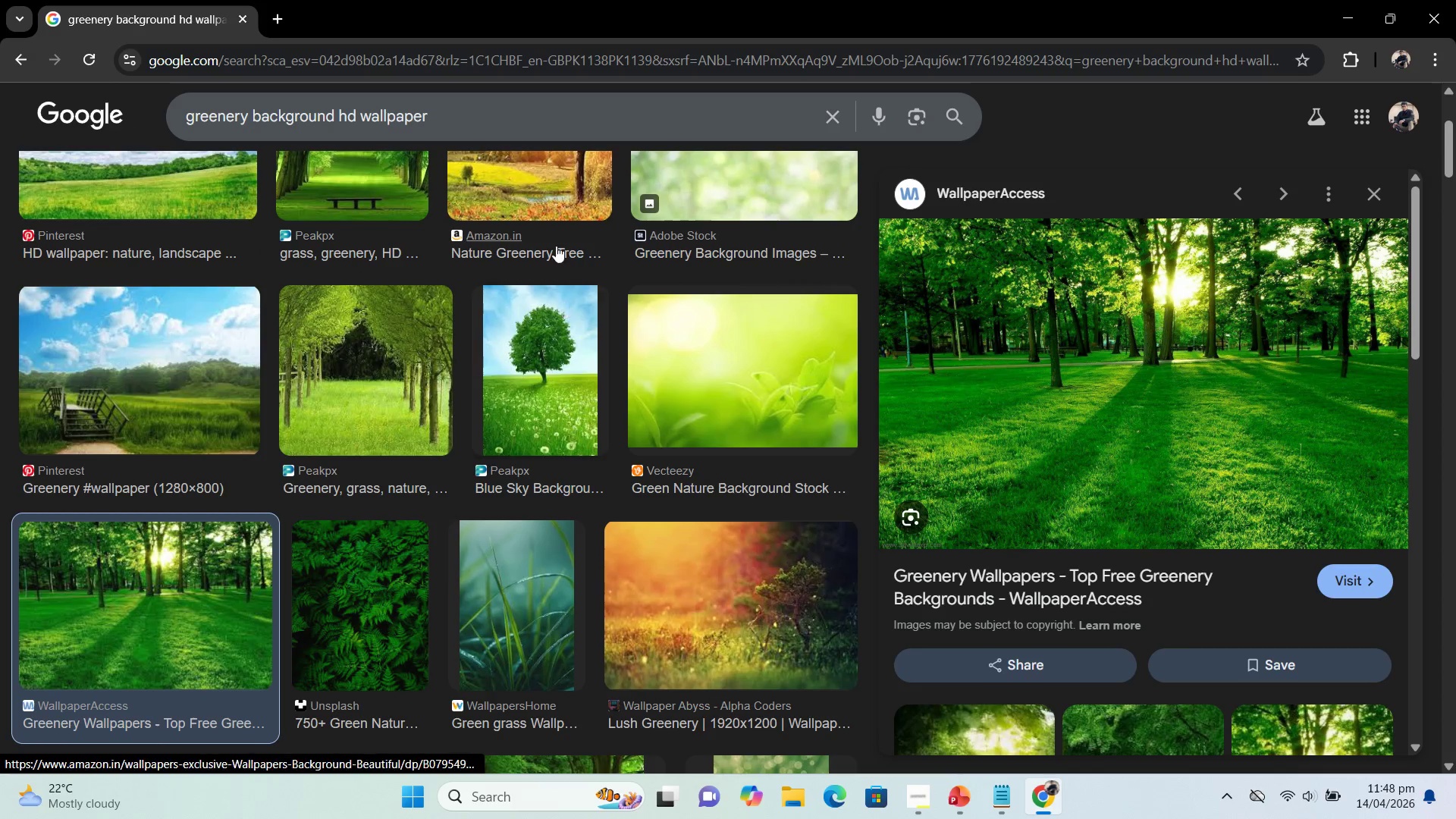 
left_click([566, 119])
 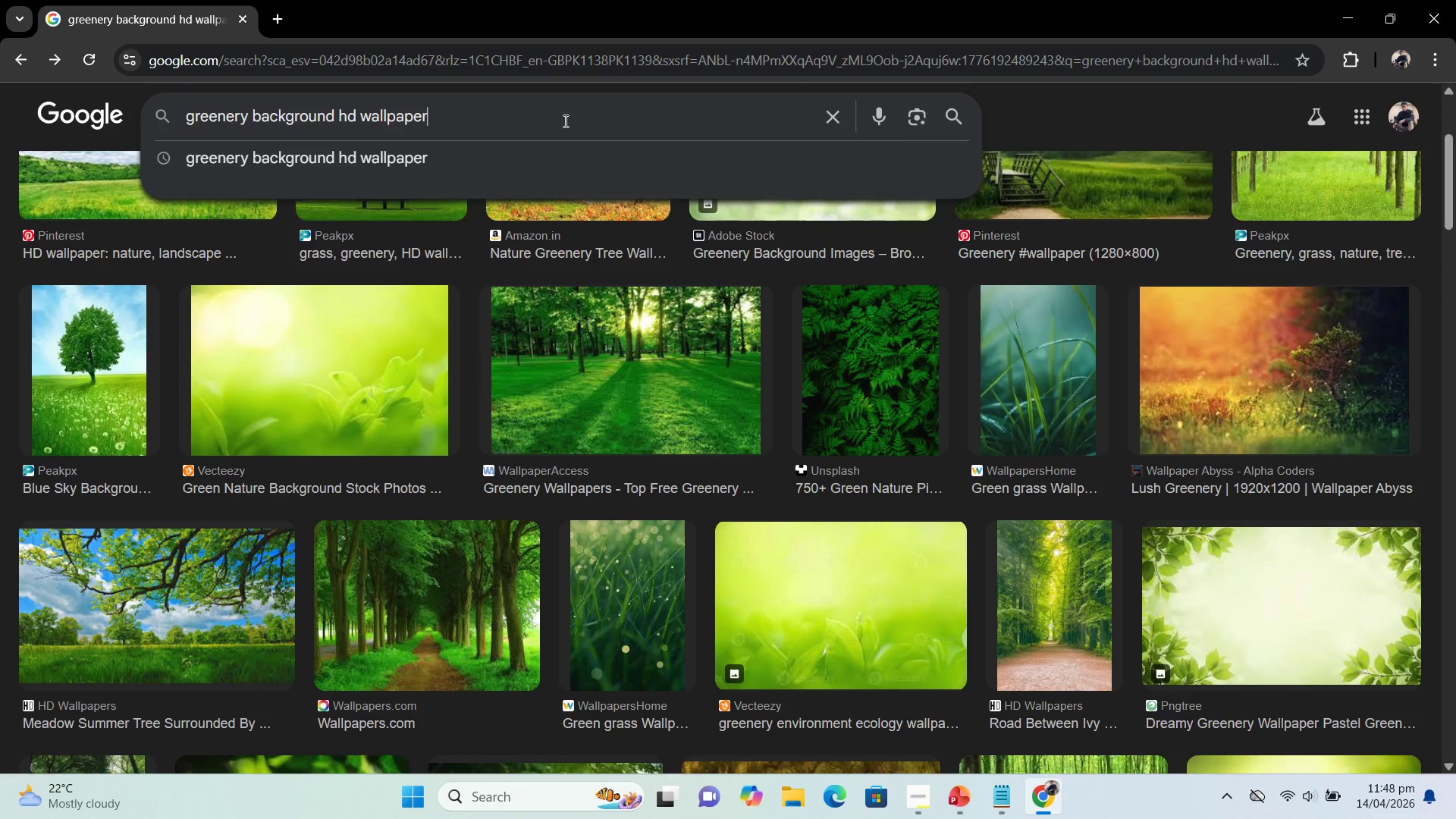 
type( no cp)
key(Backspace)
type(opyright)
 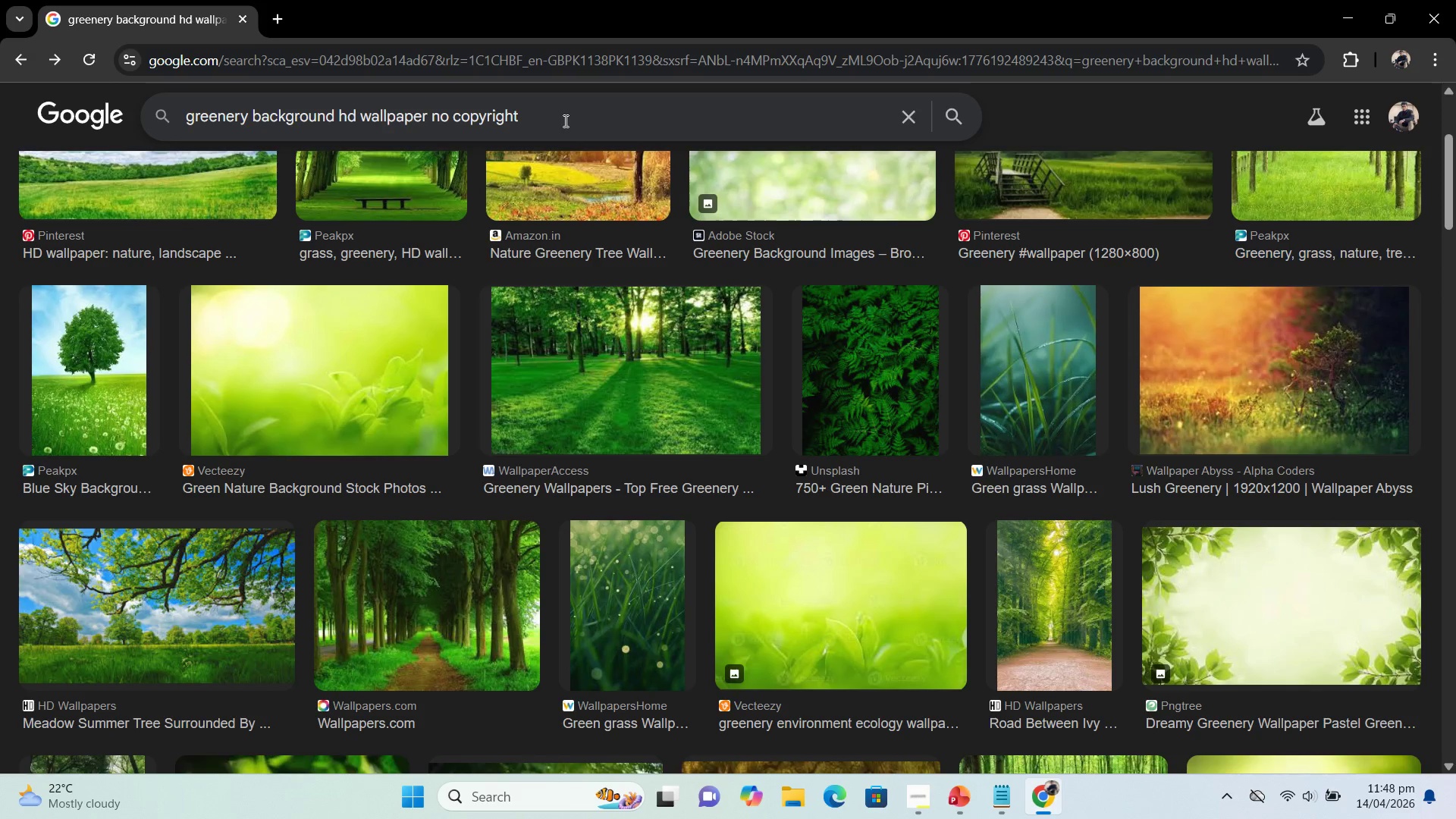 
key(Enter)
 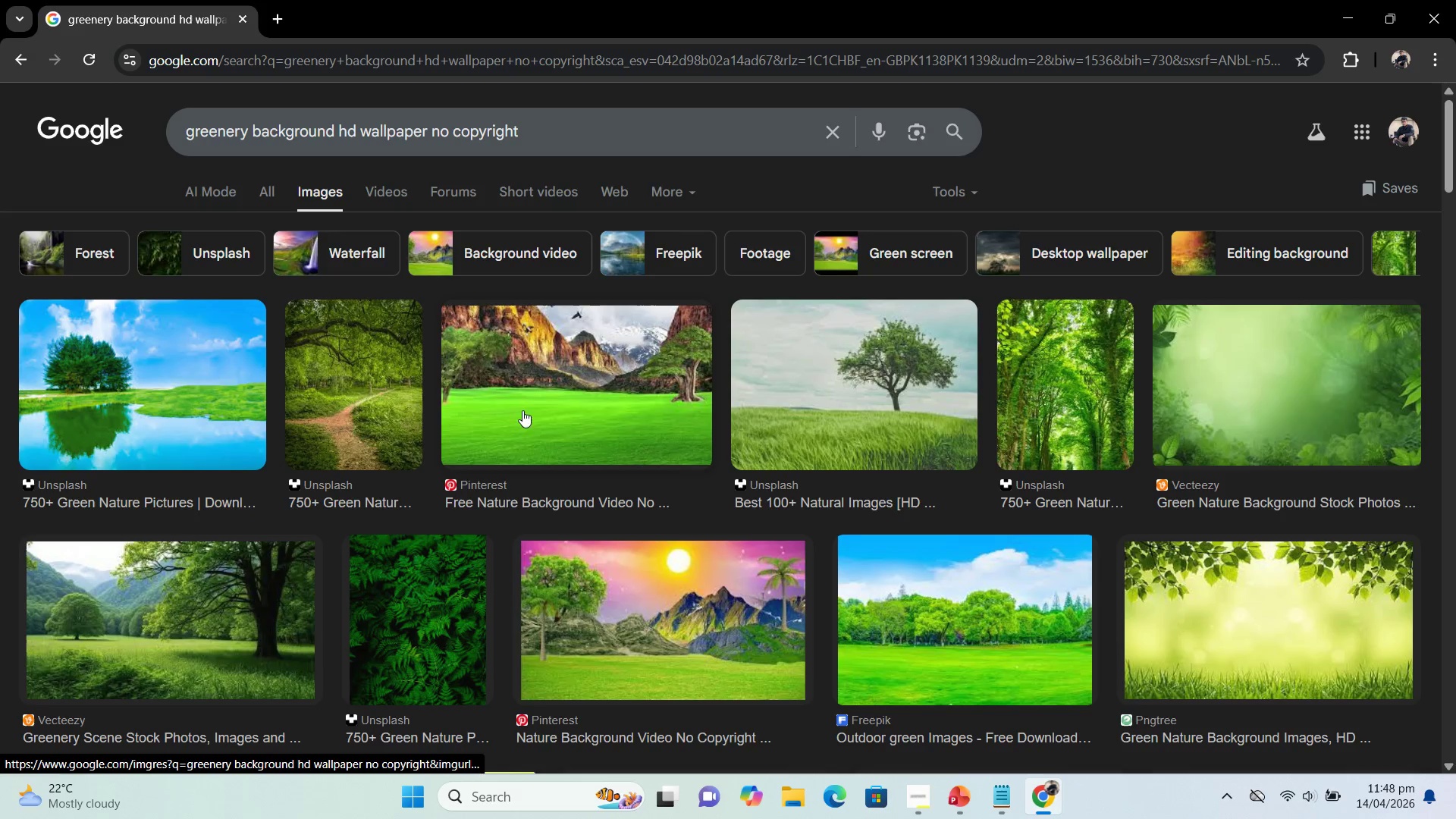 
left_click([573, 400])
 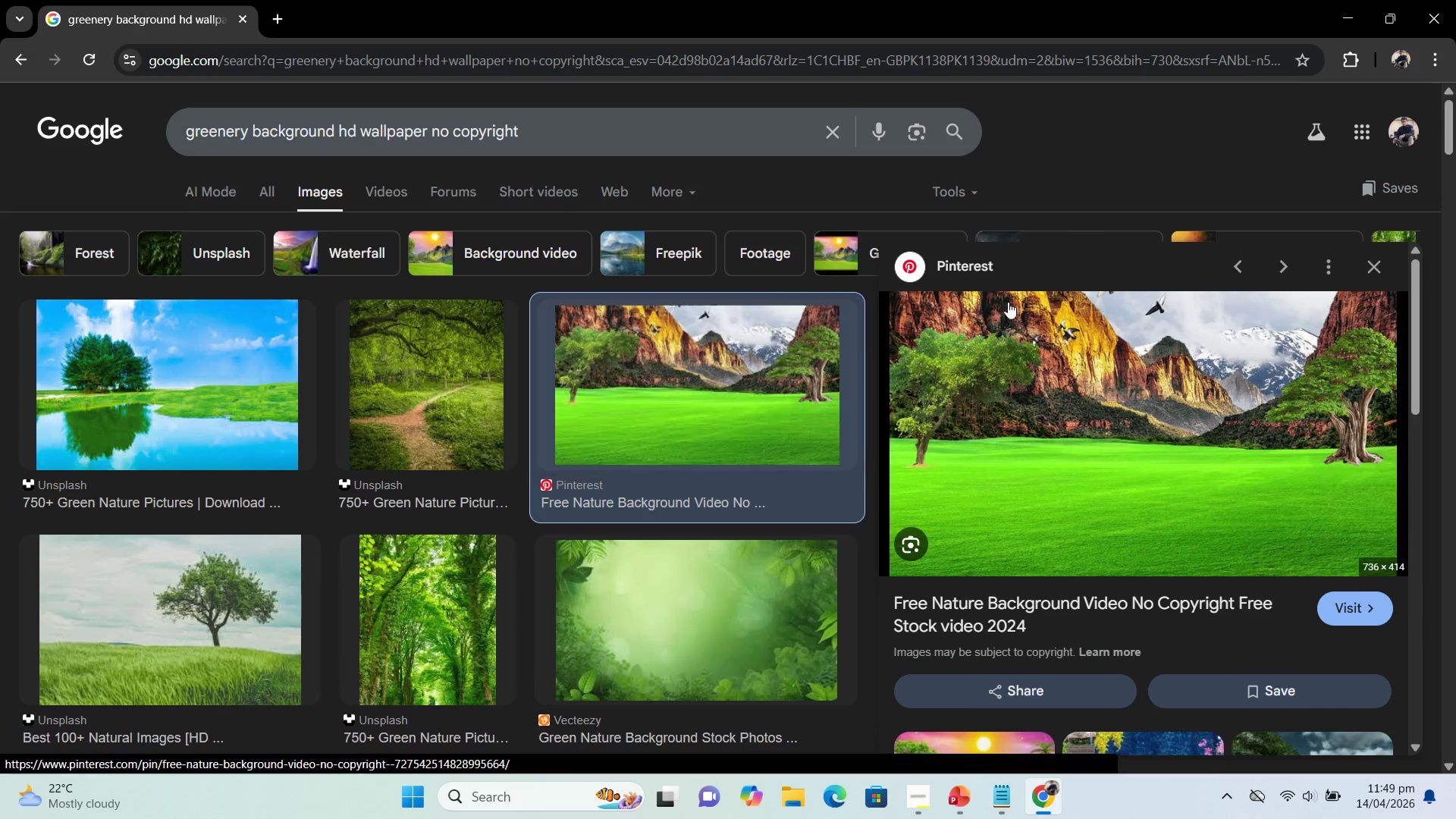 
left_click([1380, 266])
 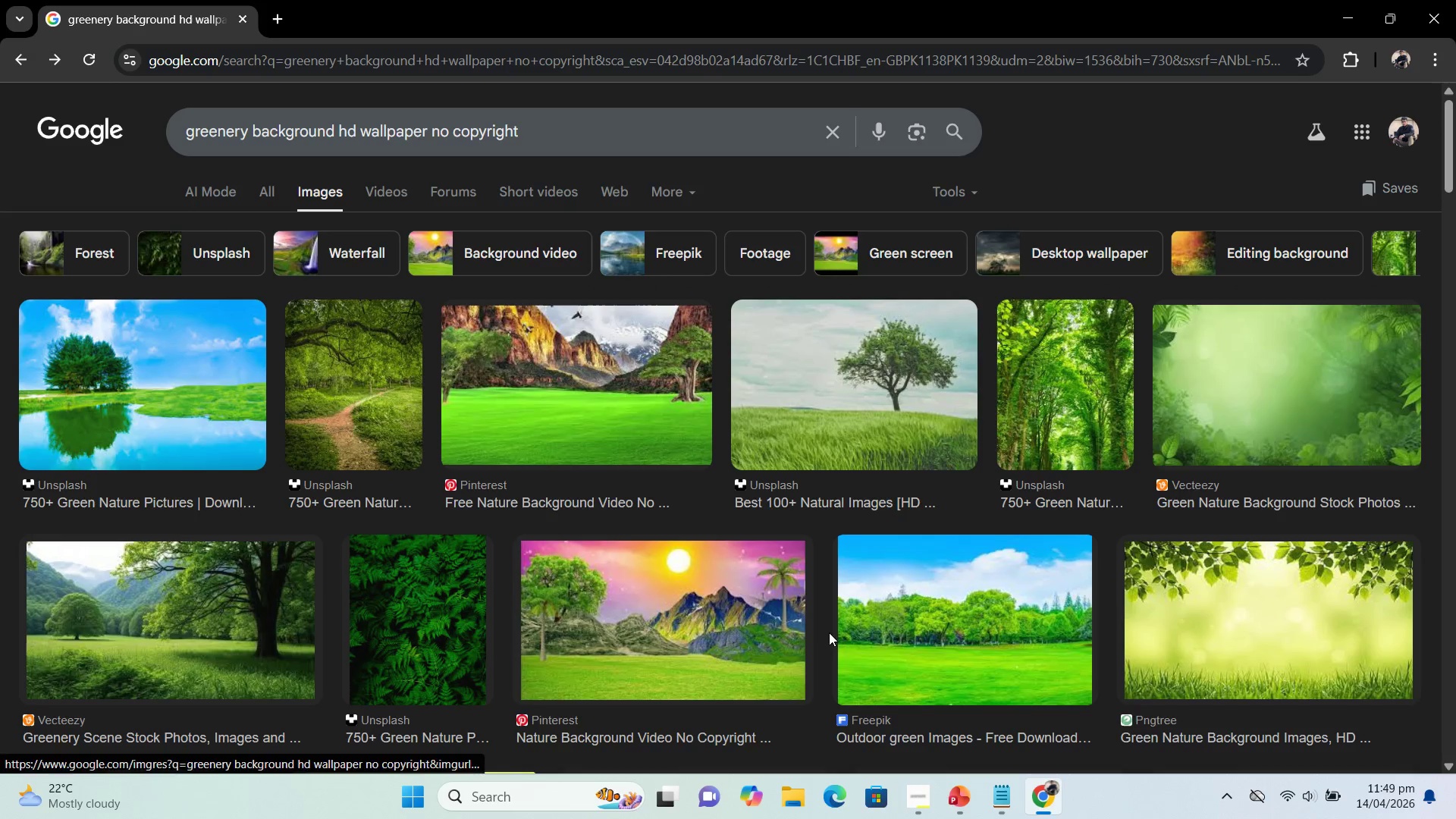 
mouse_move([962, 617])
 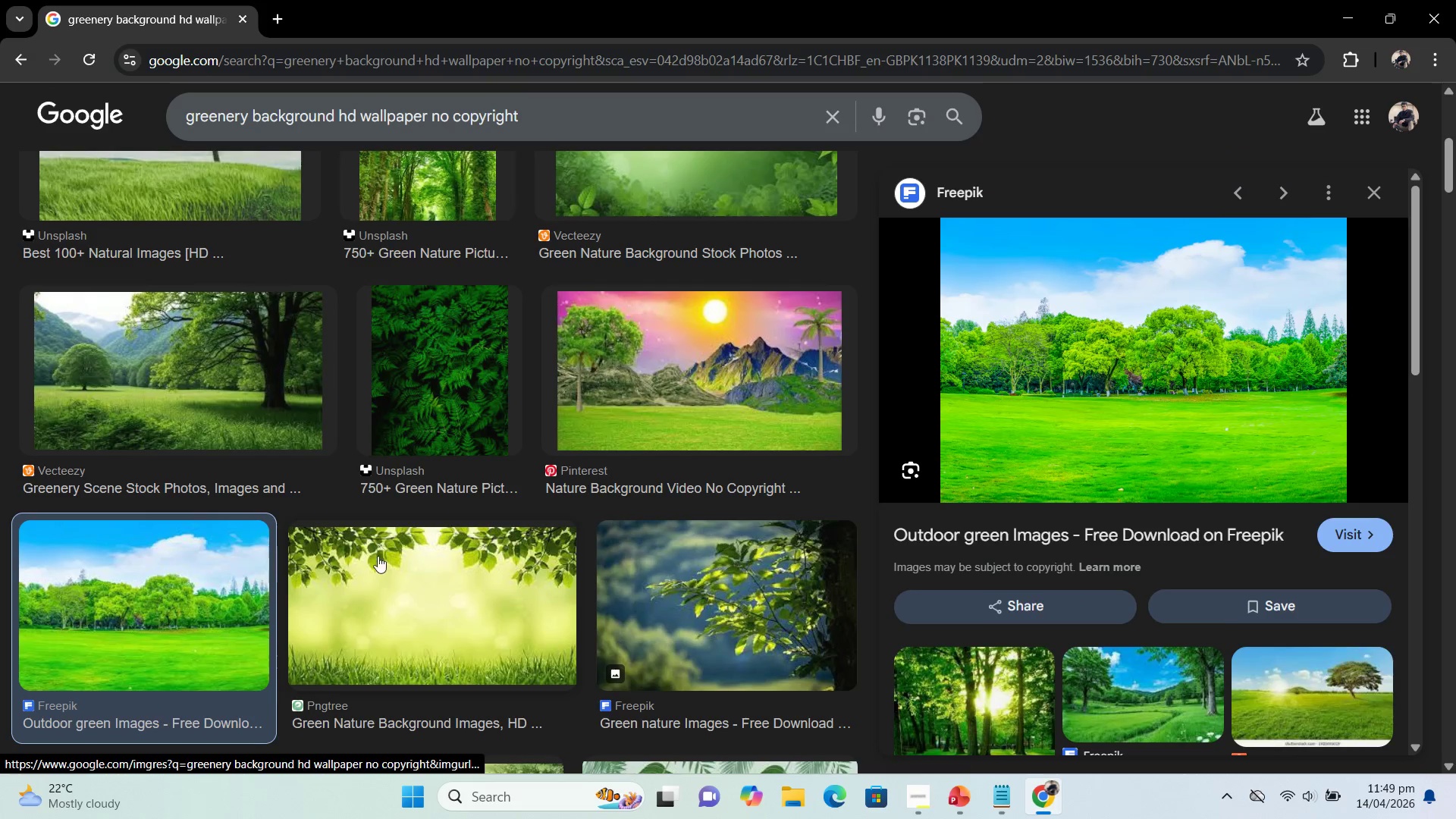 
left_click([231, 384])
 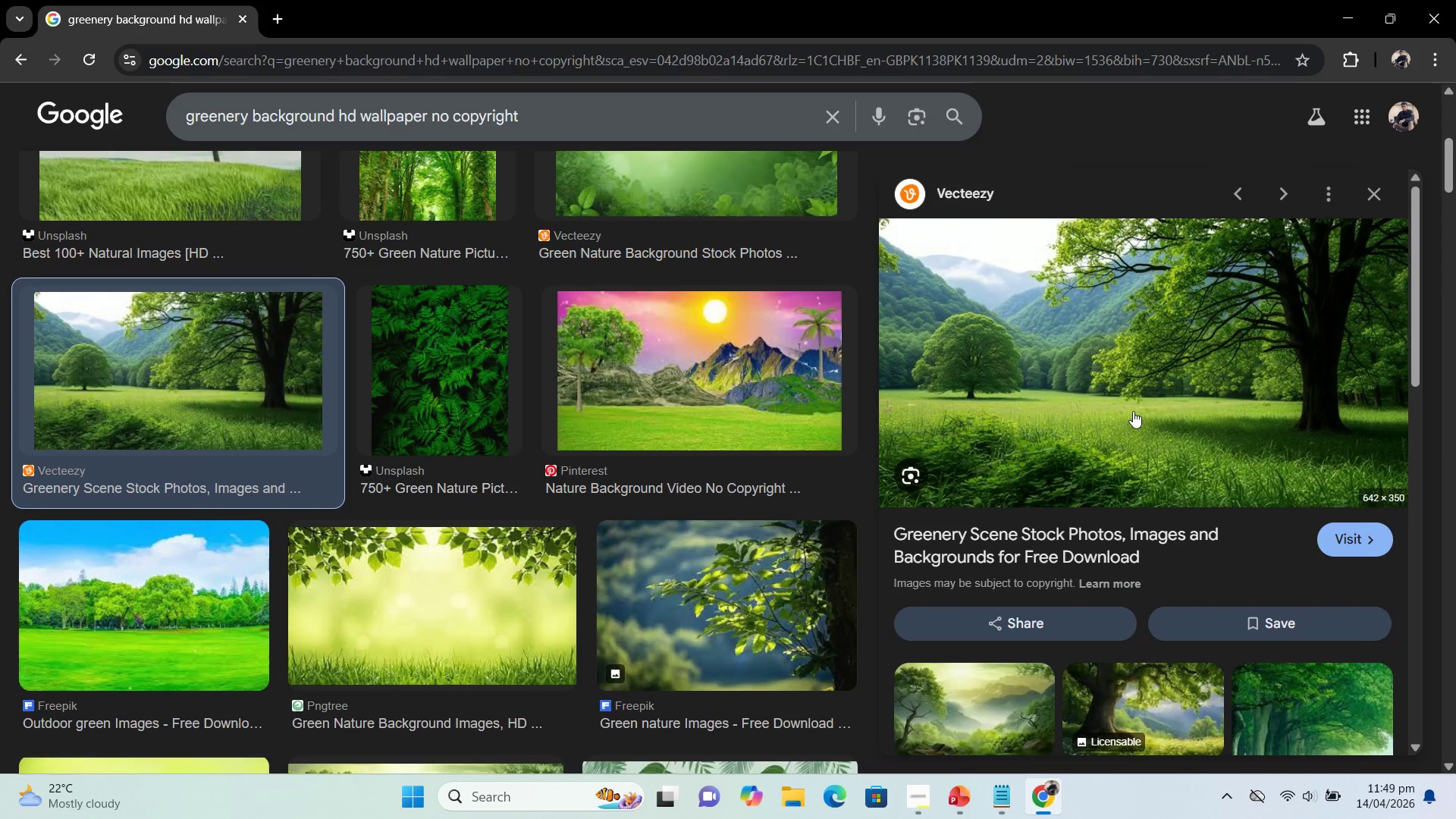 
right_click([1105, 379])
 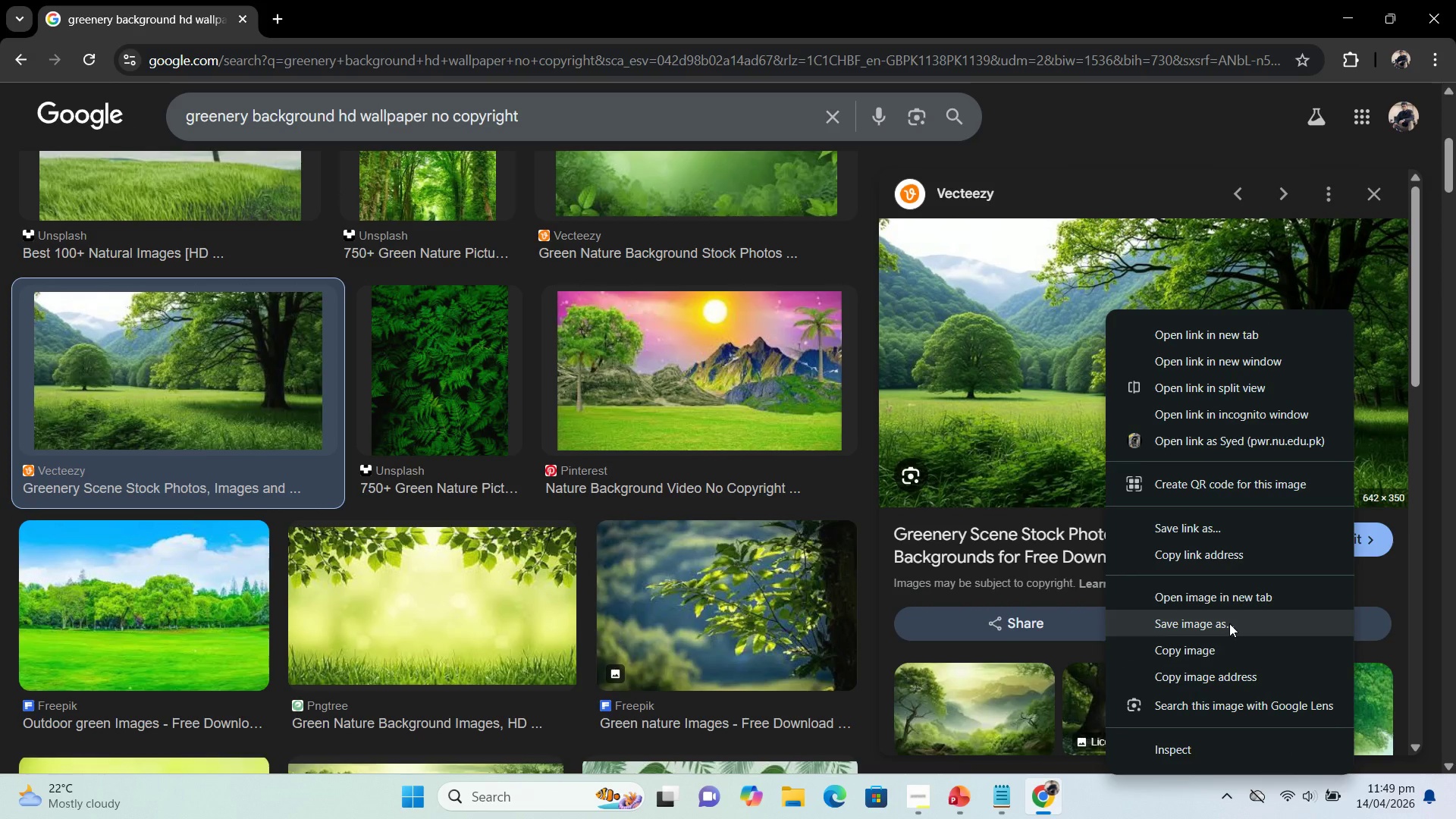 
left_click([1229, 623])
 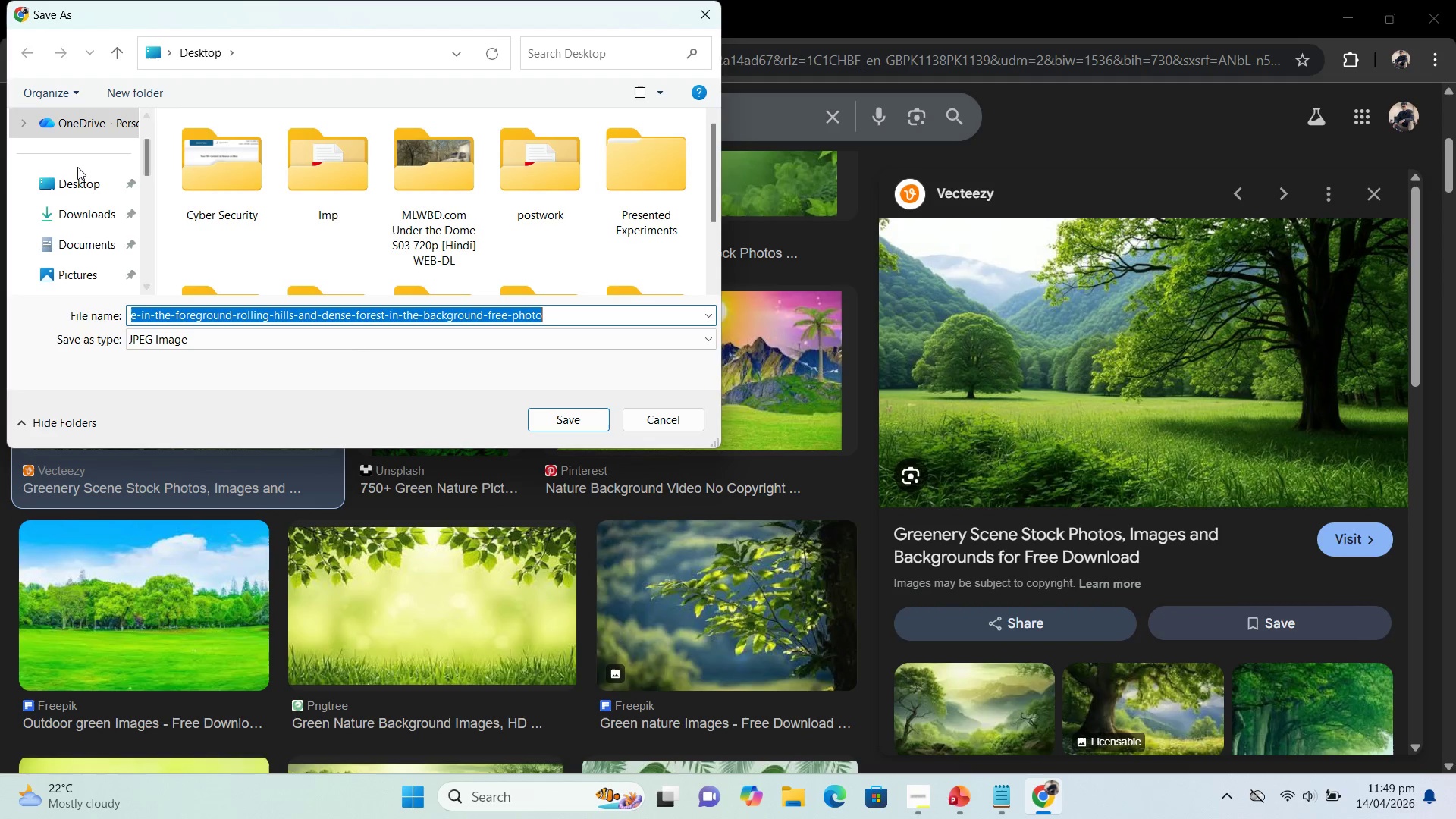 
double_click([77, 182])
 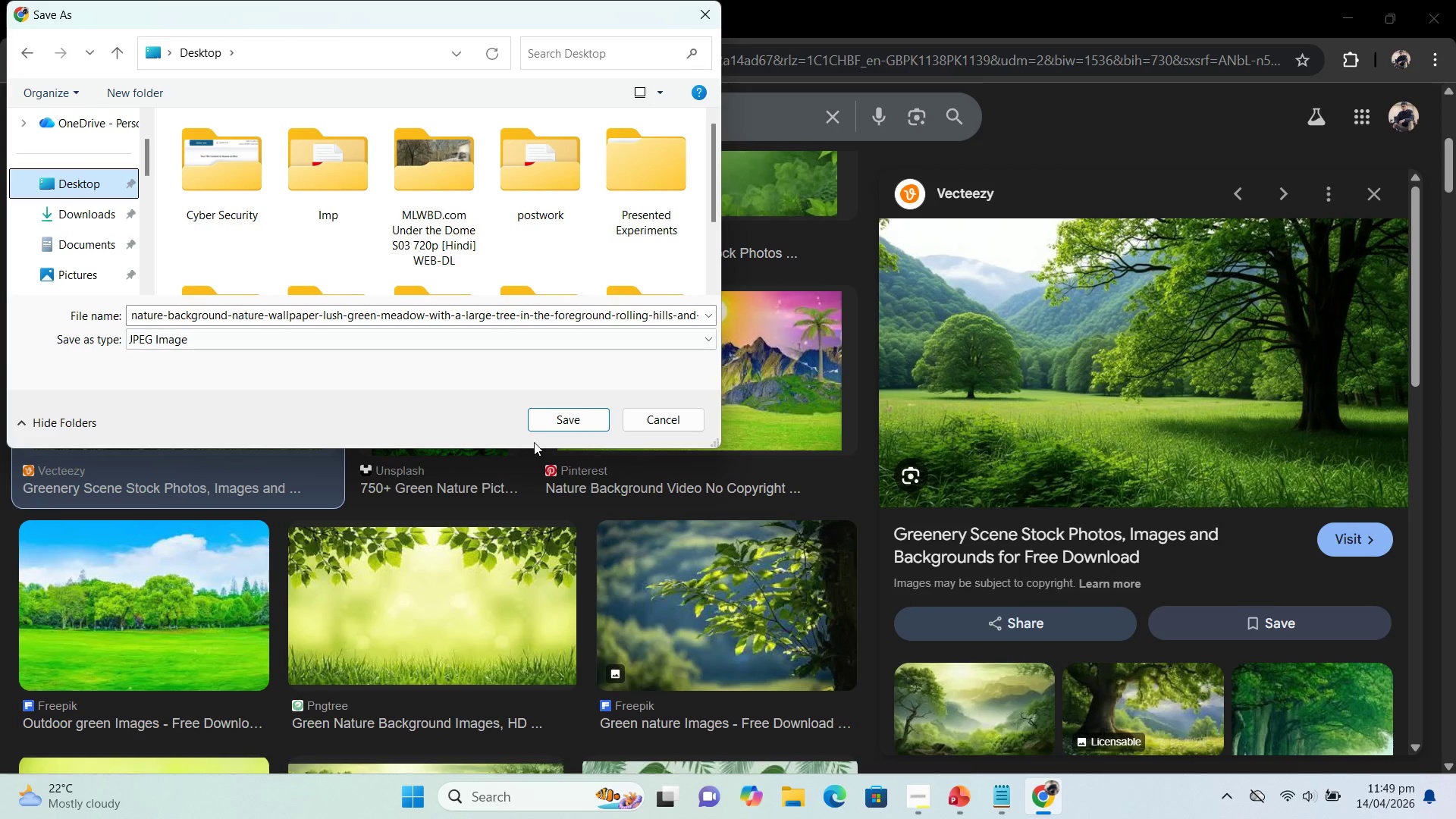 
left_click([551, 426])
 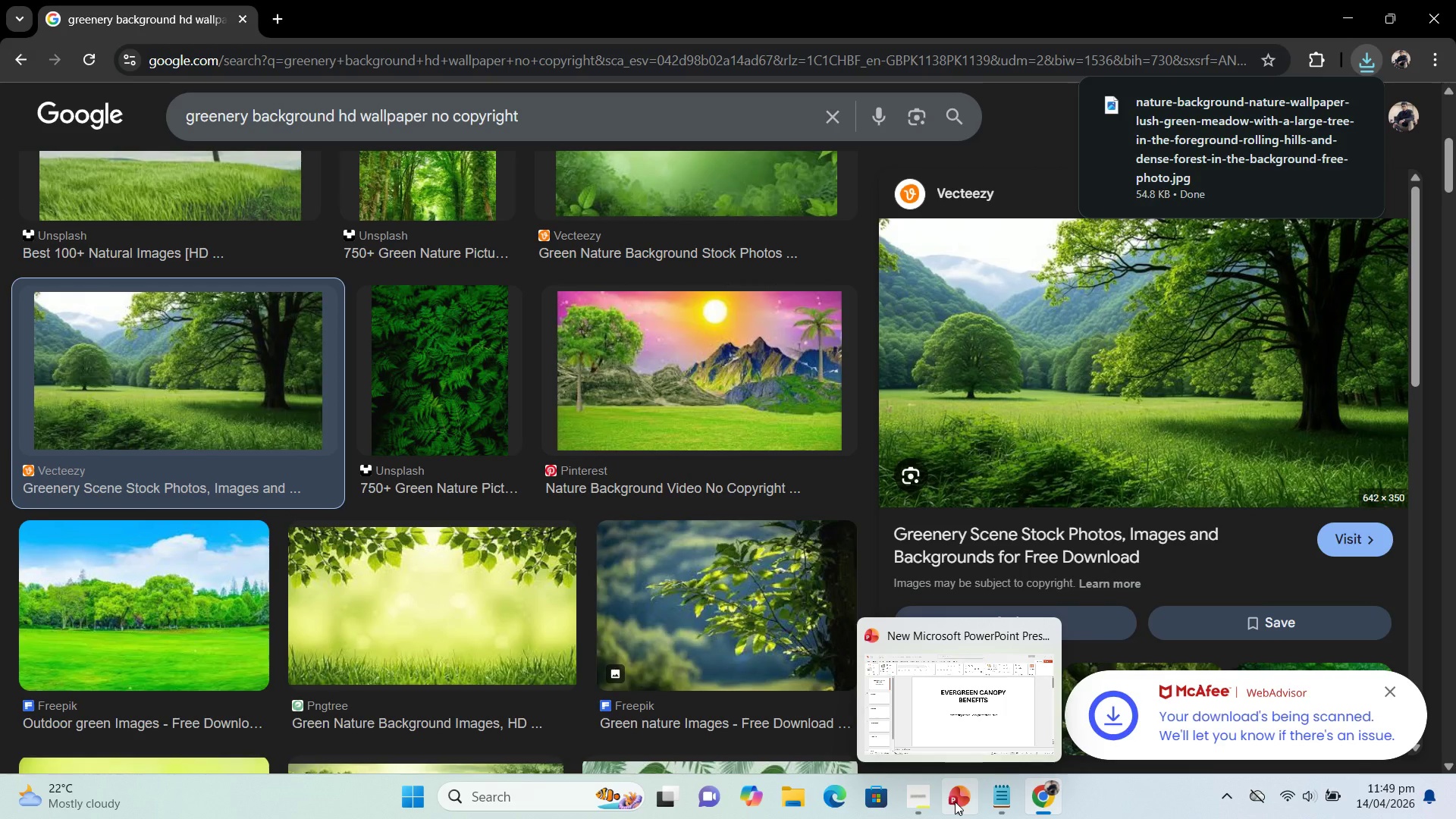 
left_click([955, 802])
 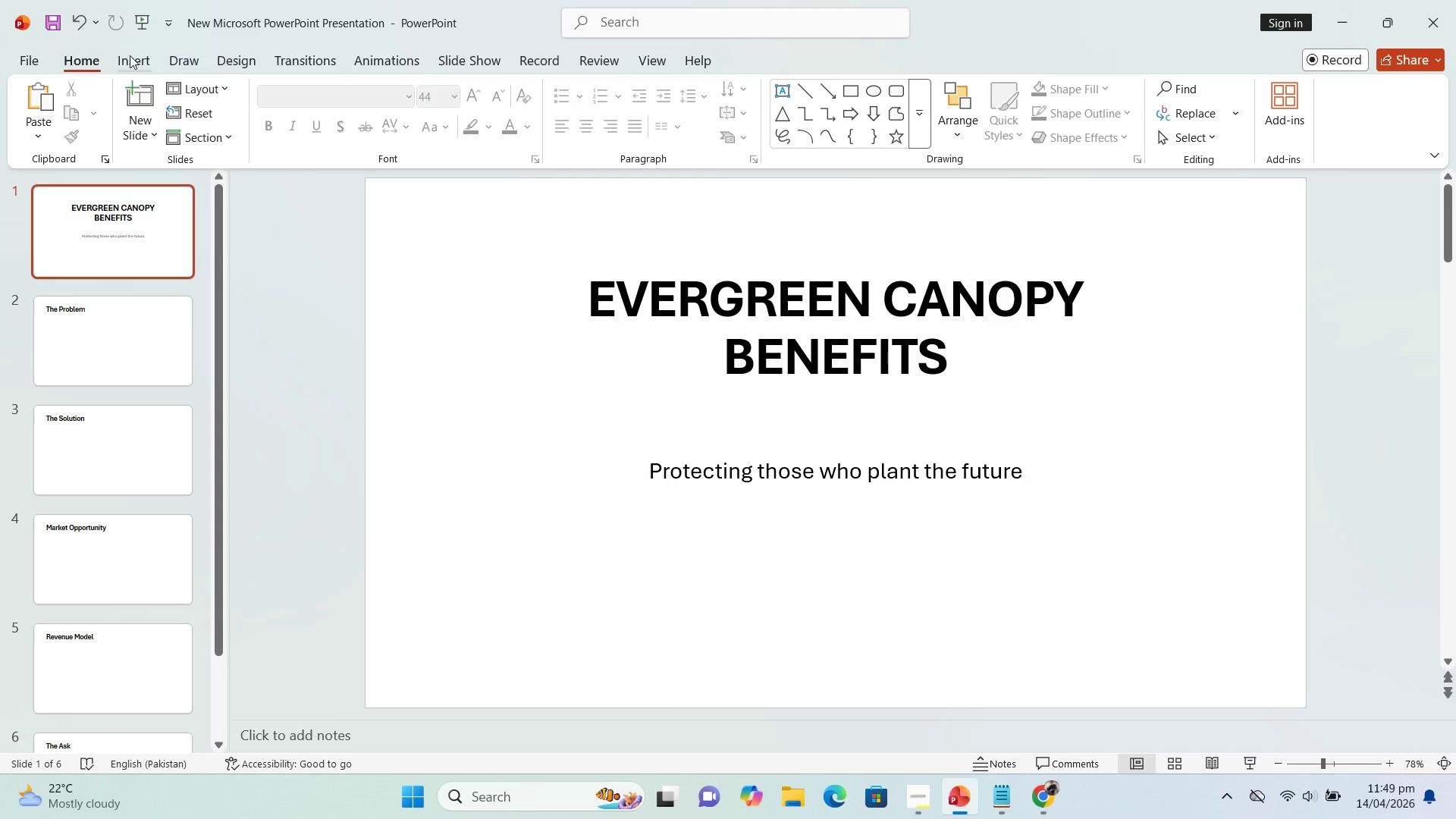 
left_click([123, 58])
 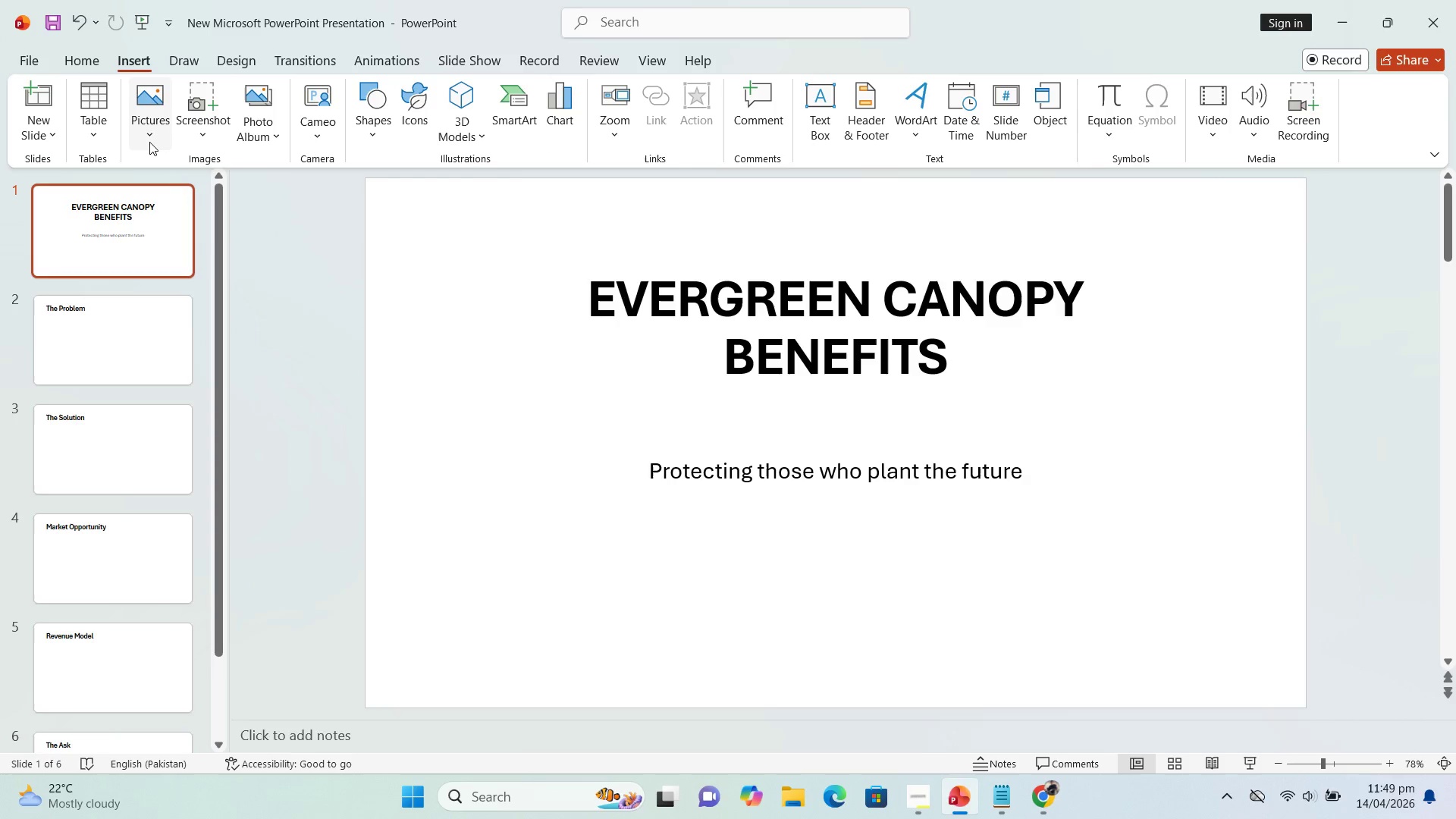 
left_click([149, 142])
 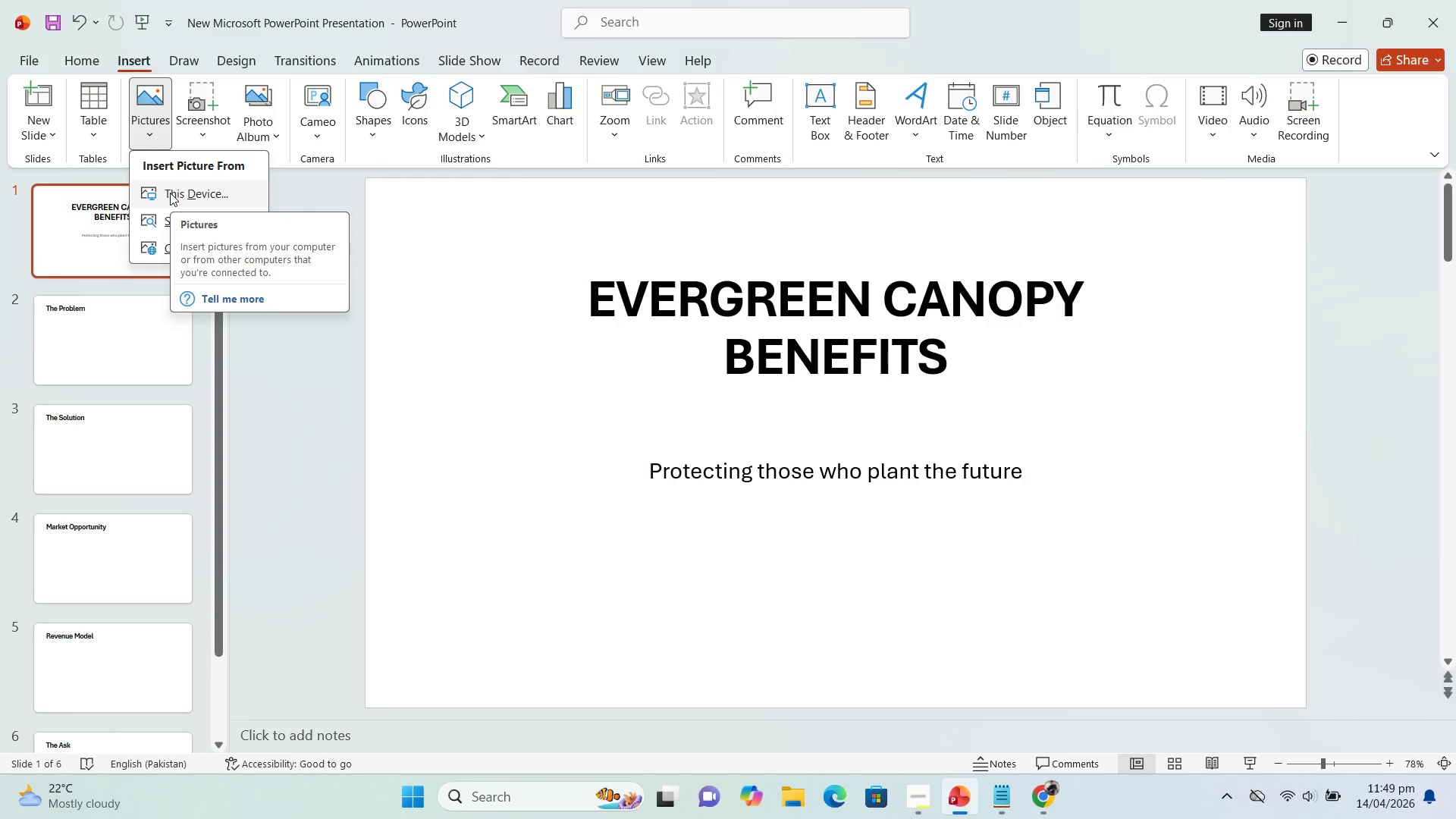 
left_click([170, 193])
 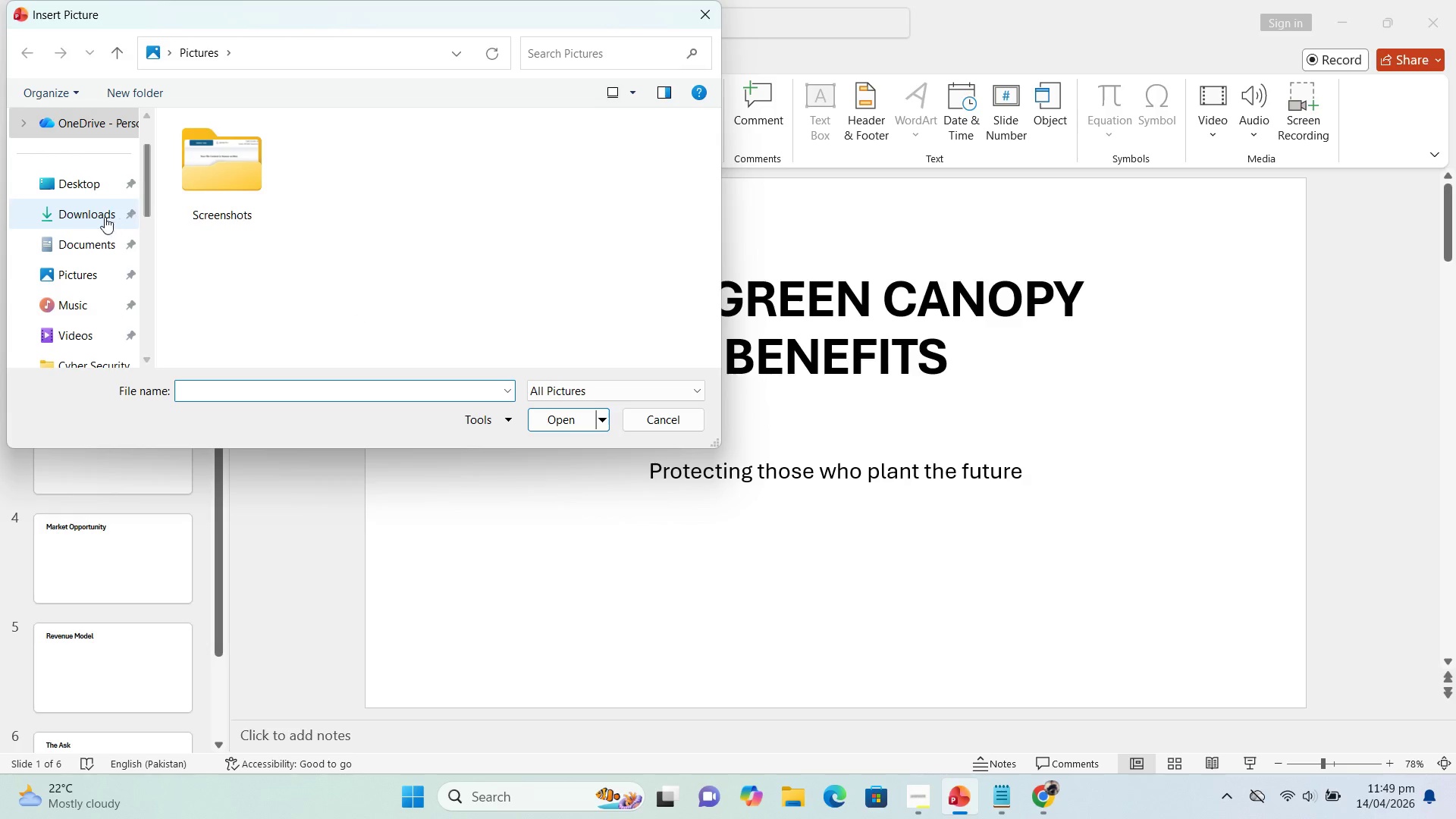 
double_click([83, 182])
 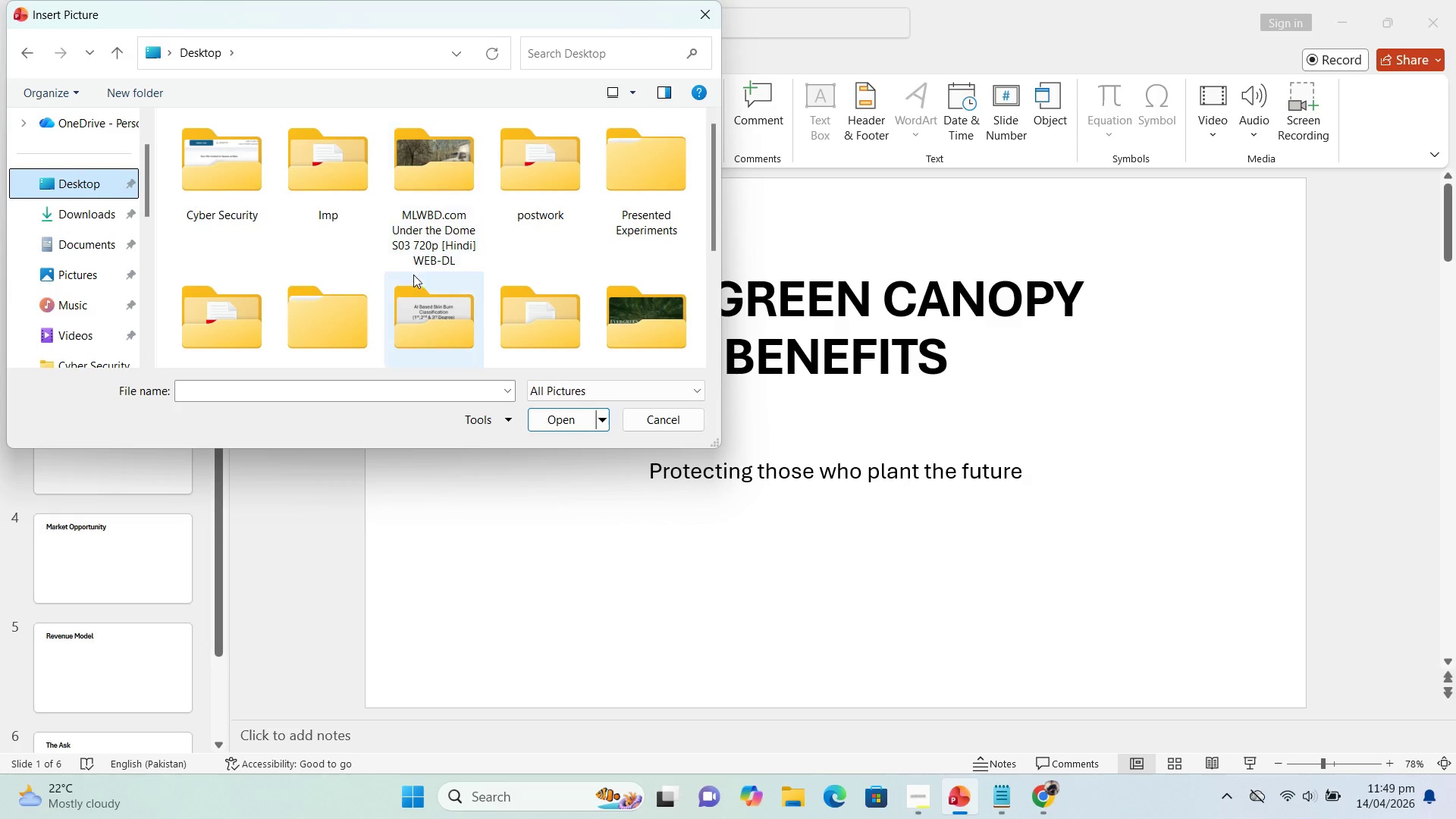 
scroll: coordinate [413, 275], scroll_direction: down, amount: 4.0
 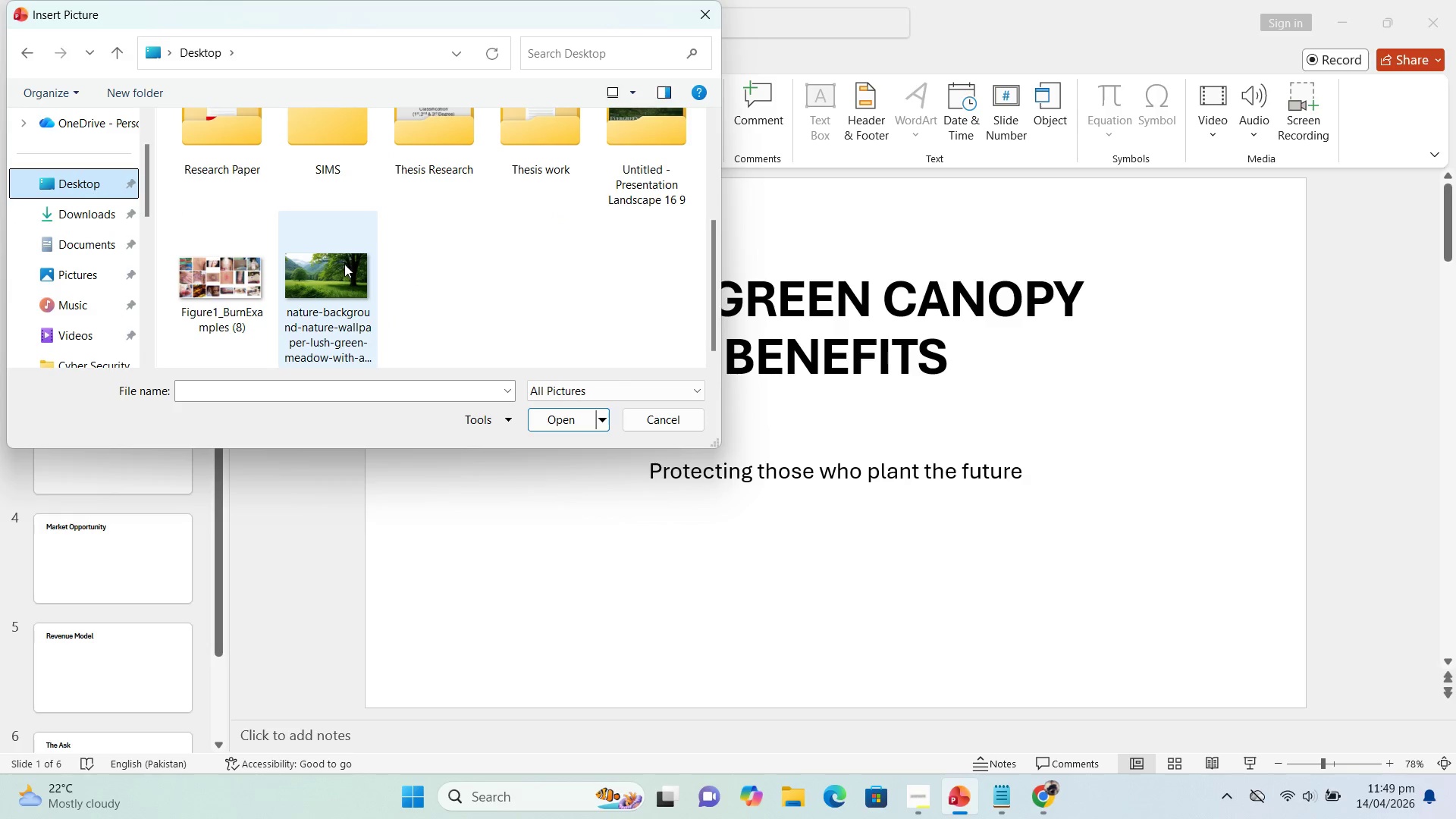 
left_click([340, 266])
 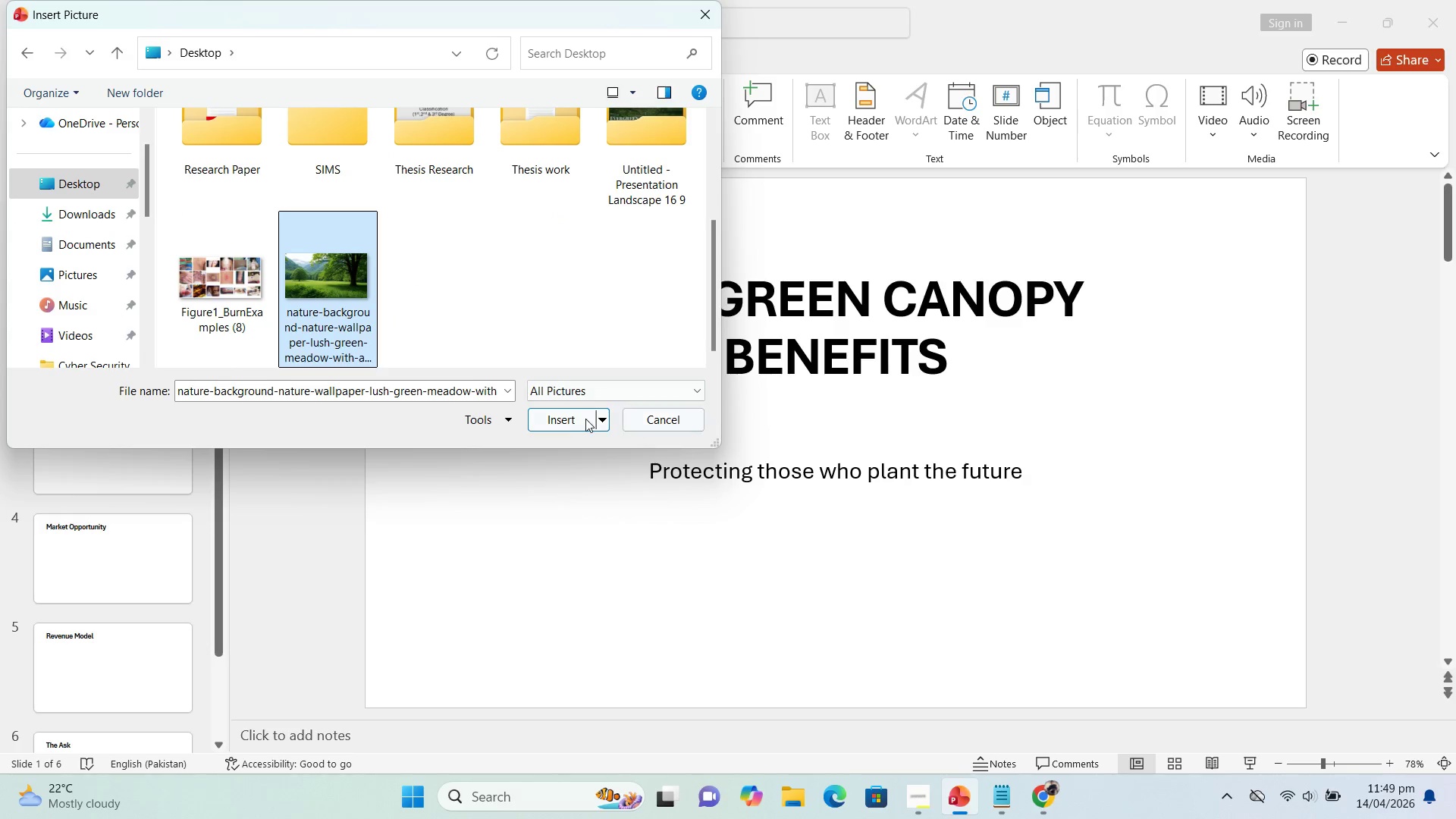 
left_click([570, 416])
 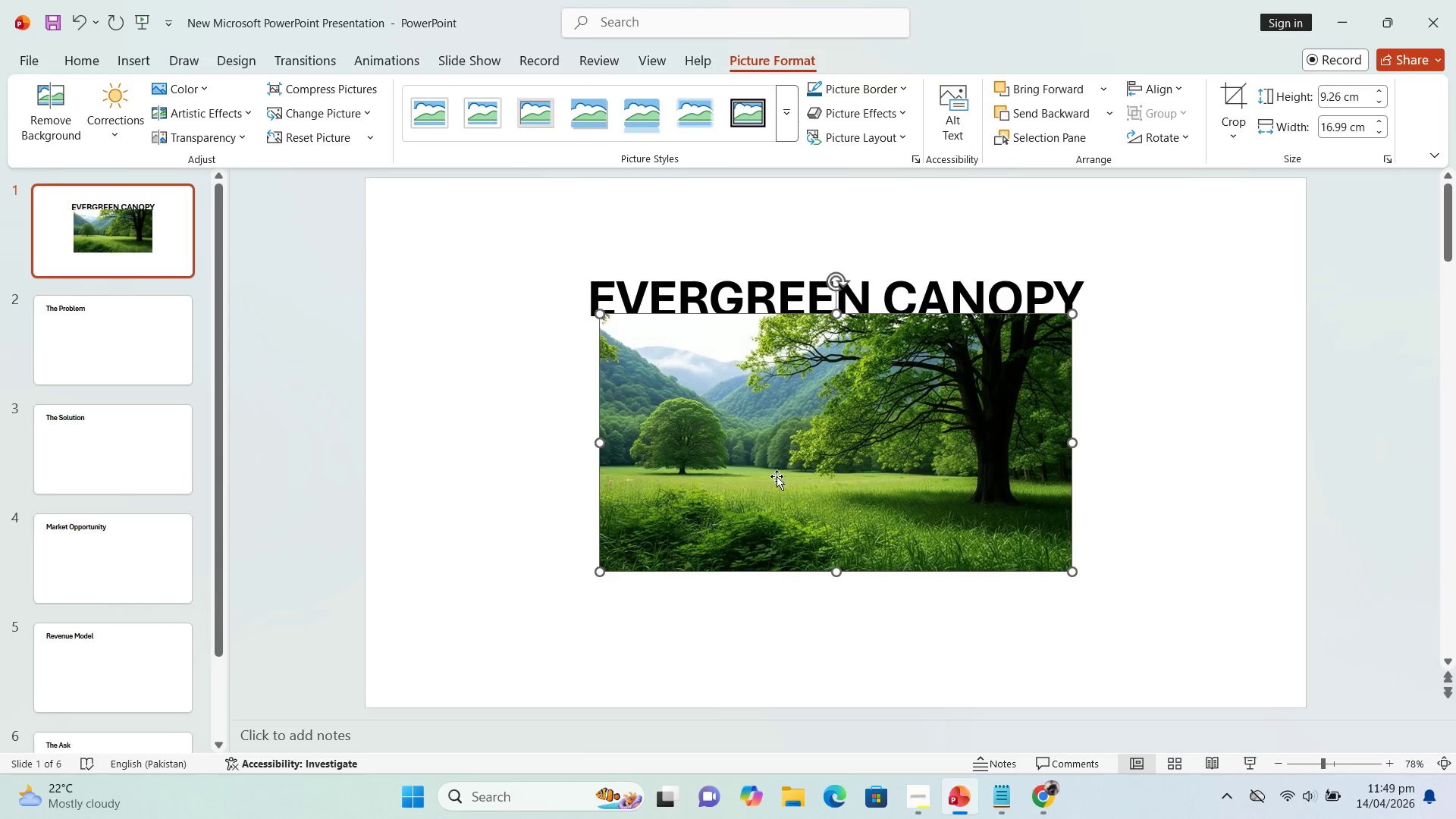 
left_click_drag(start_coordinate=[842, 477], to_coordinate=[604, 344])
 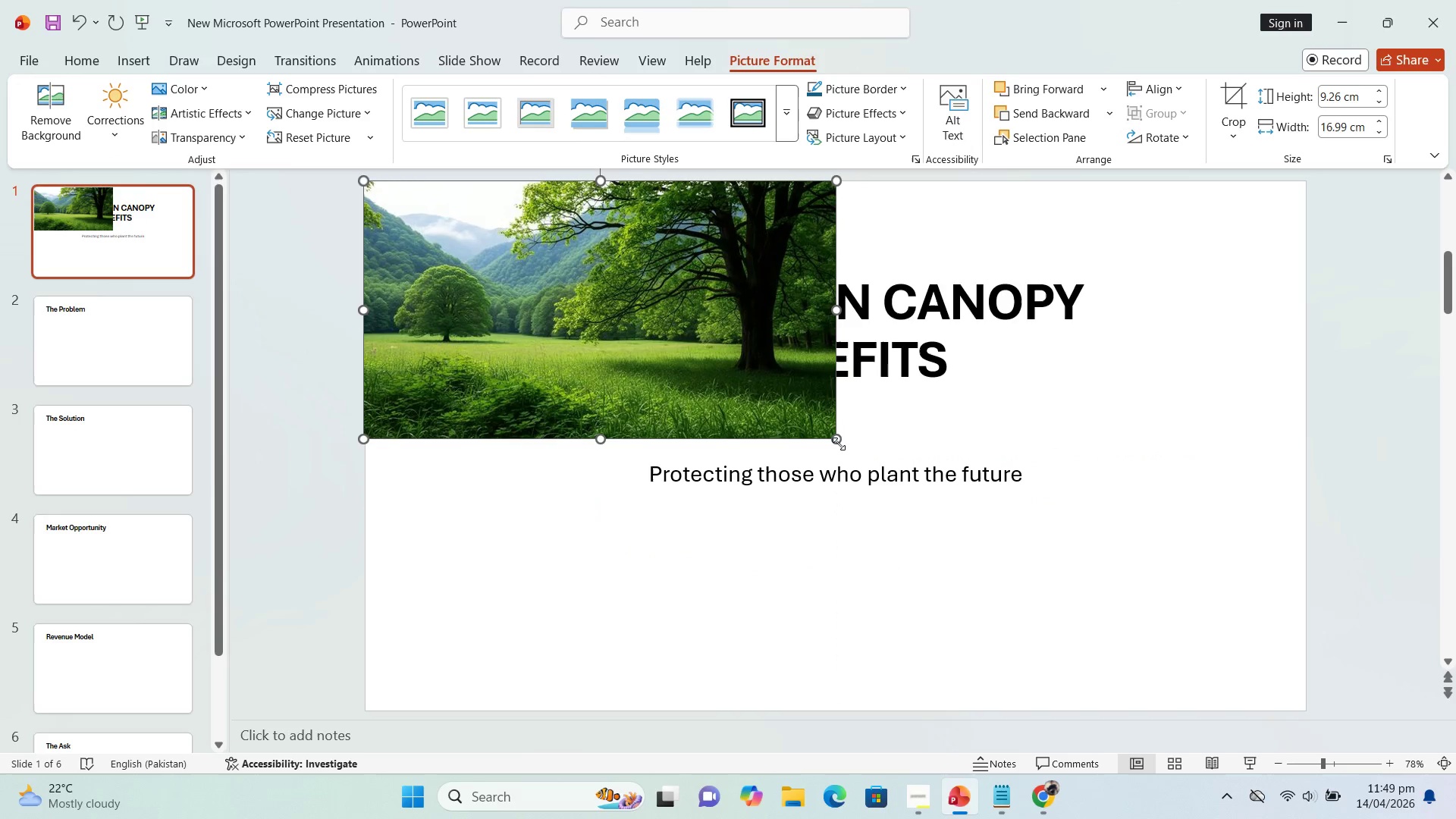 
left_click_drag(start_coordinate=[840, 441], to_coordinate=[1186, 709])
 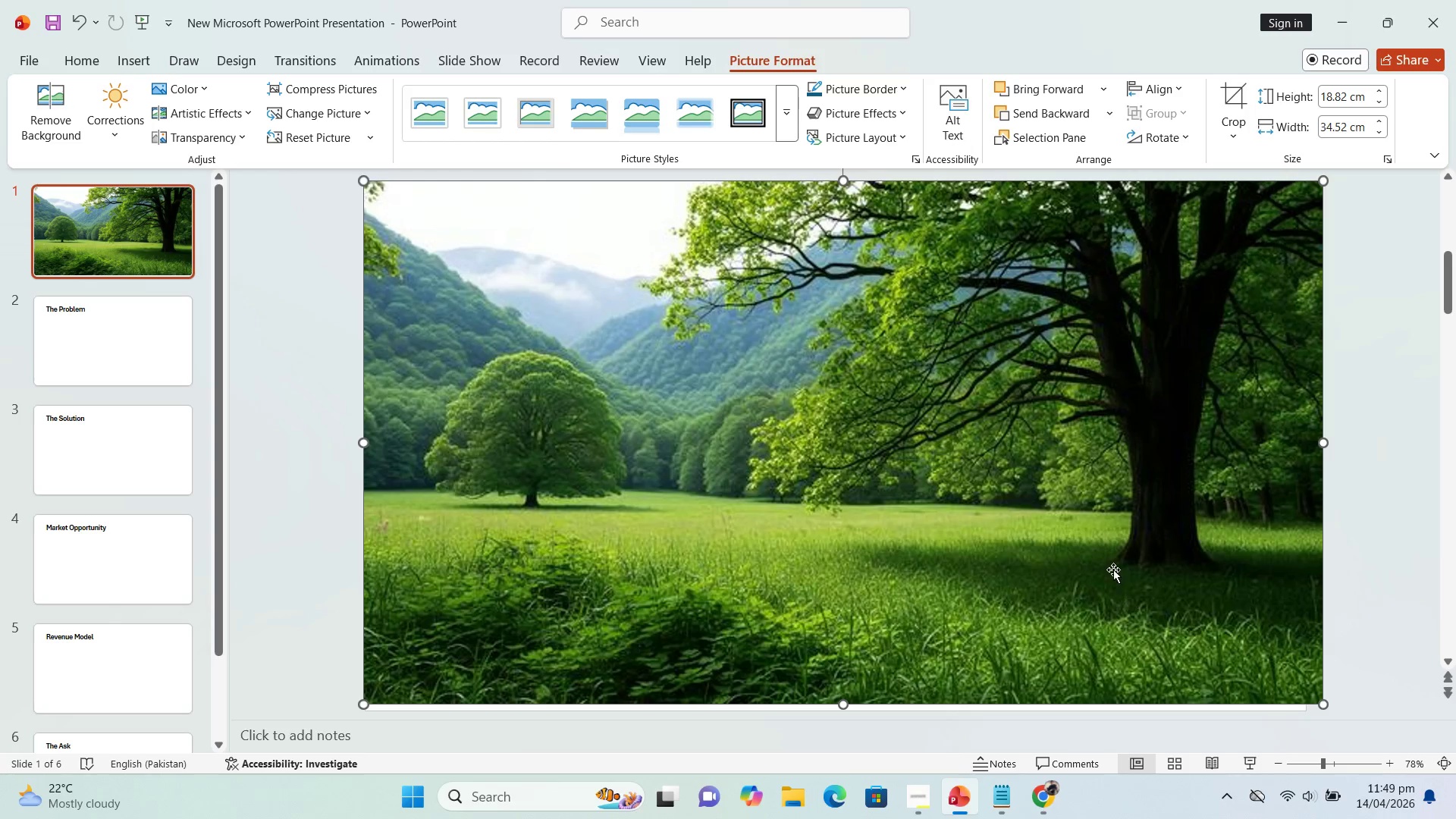 
left_click_drag(start_coordinate=[1108, 562], to_coordinate=[1050, 561])
 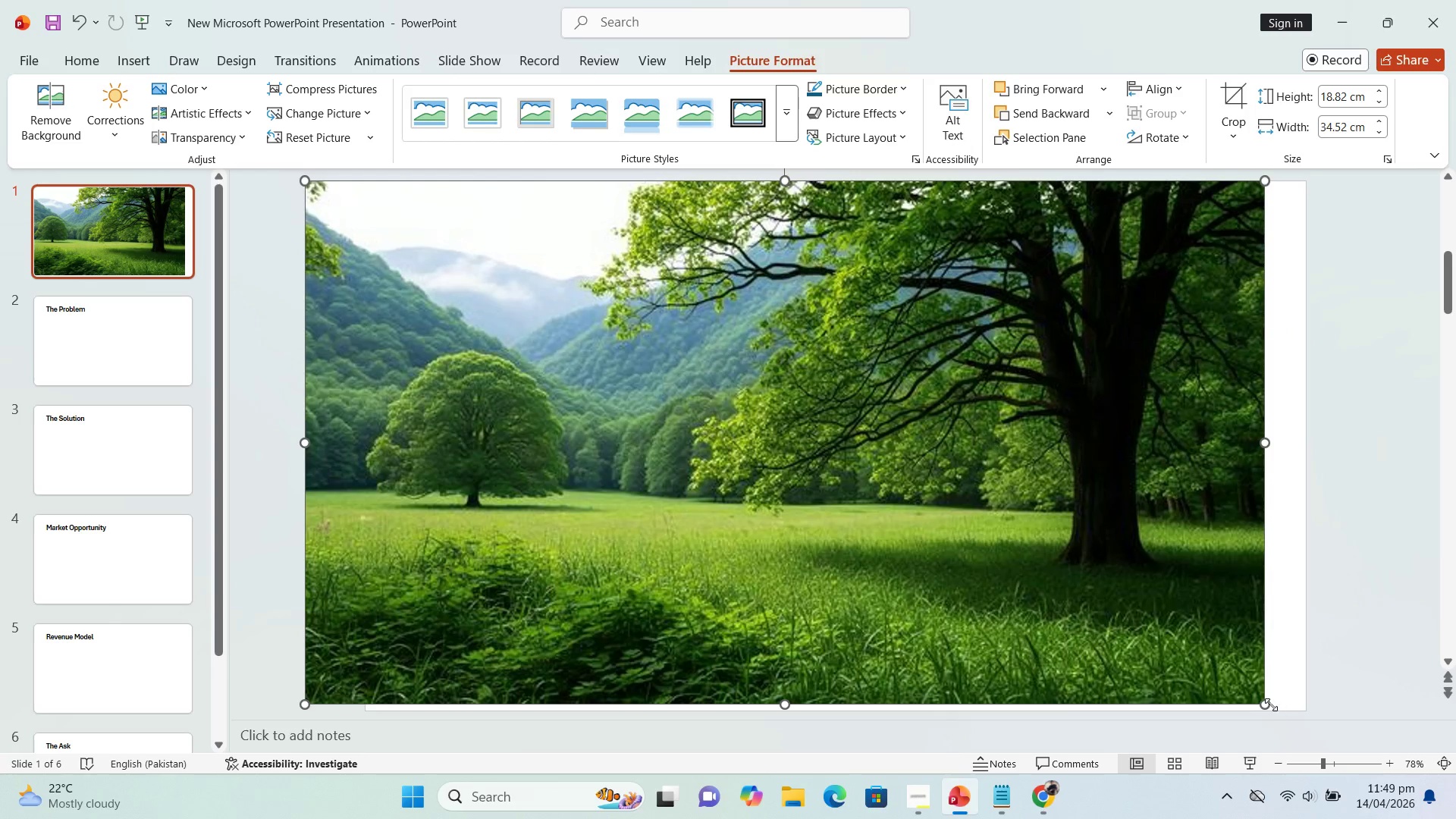 
left_click_drag(start_coordinate=[1266, 704], to_coordinate=[1318, 730])
 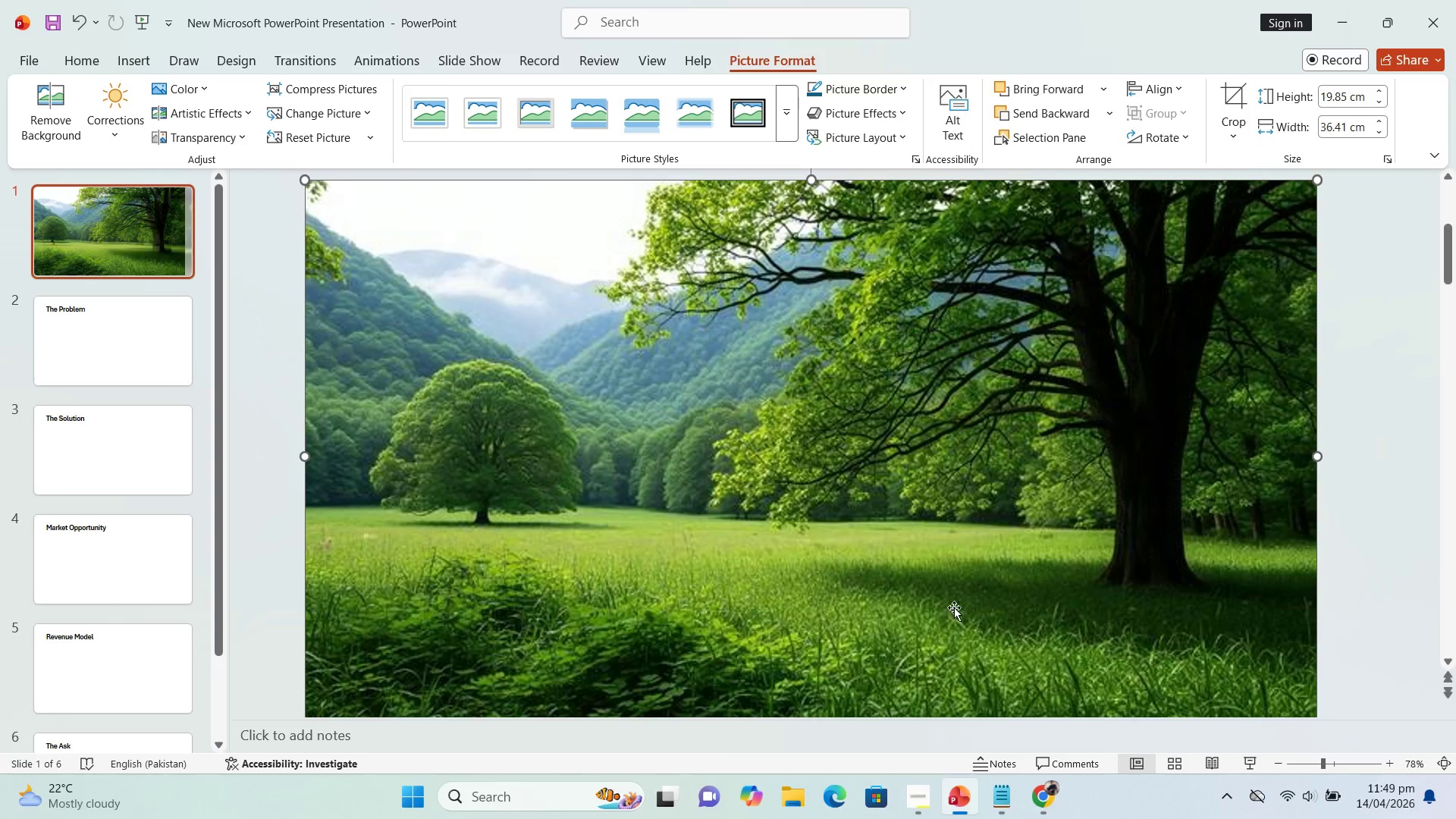 
left_click_drag(start_coordinate=[954, 607], to_coordinate=[990, 586])
 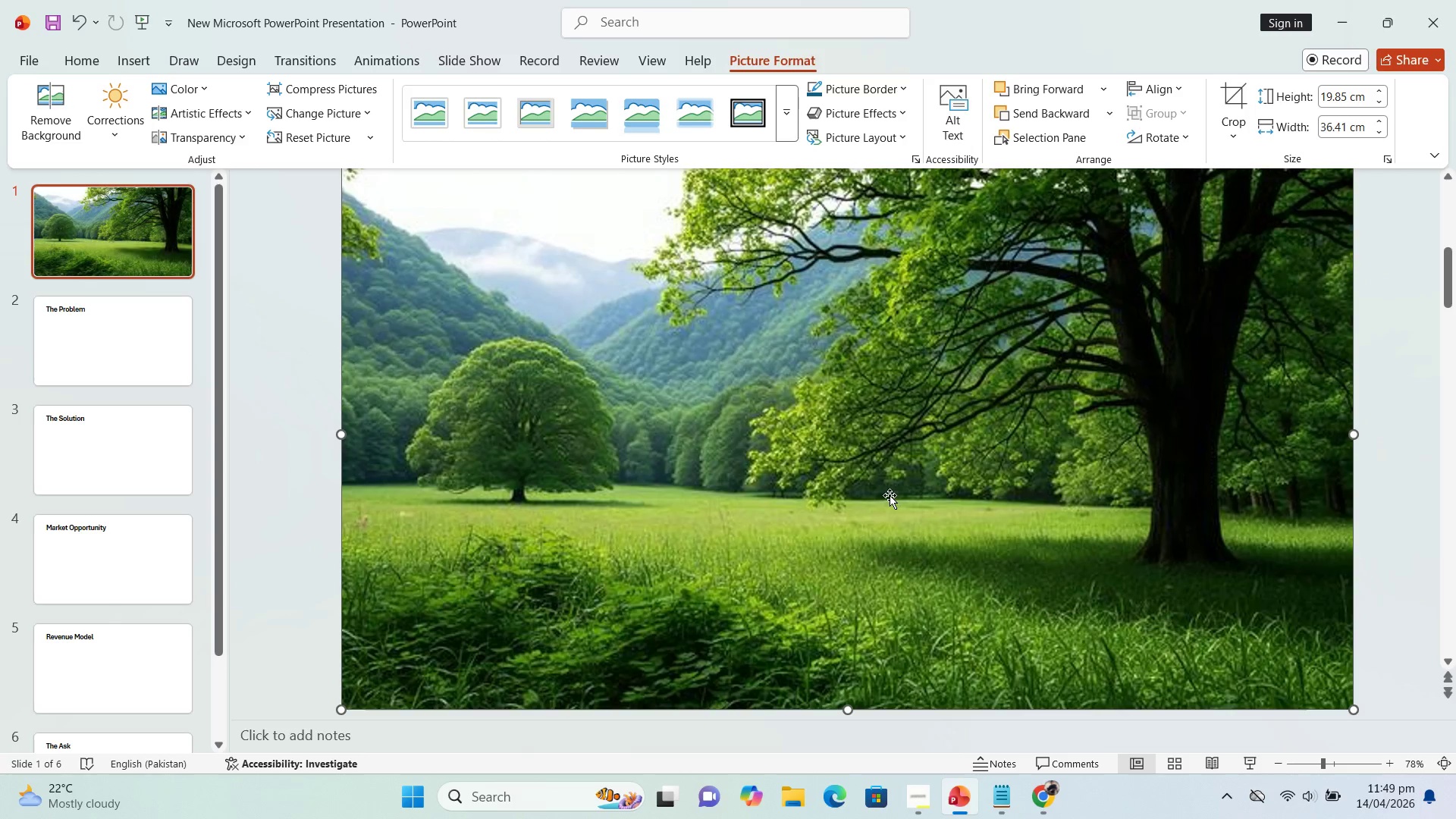 
left_click([890, 495])
 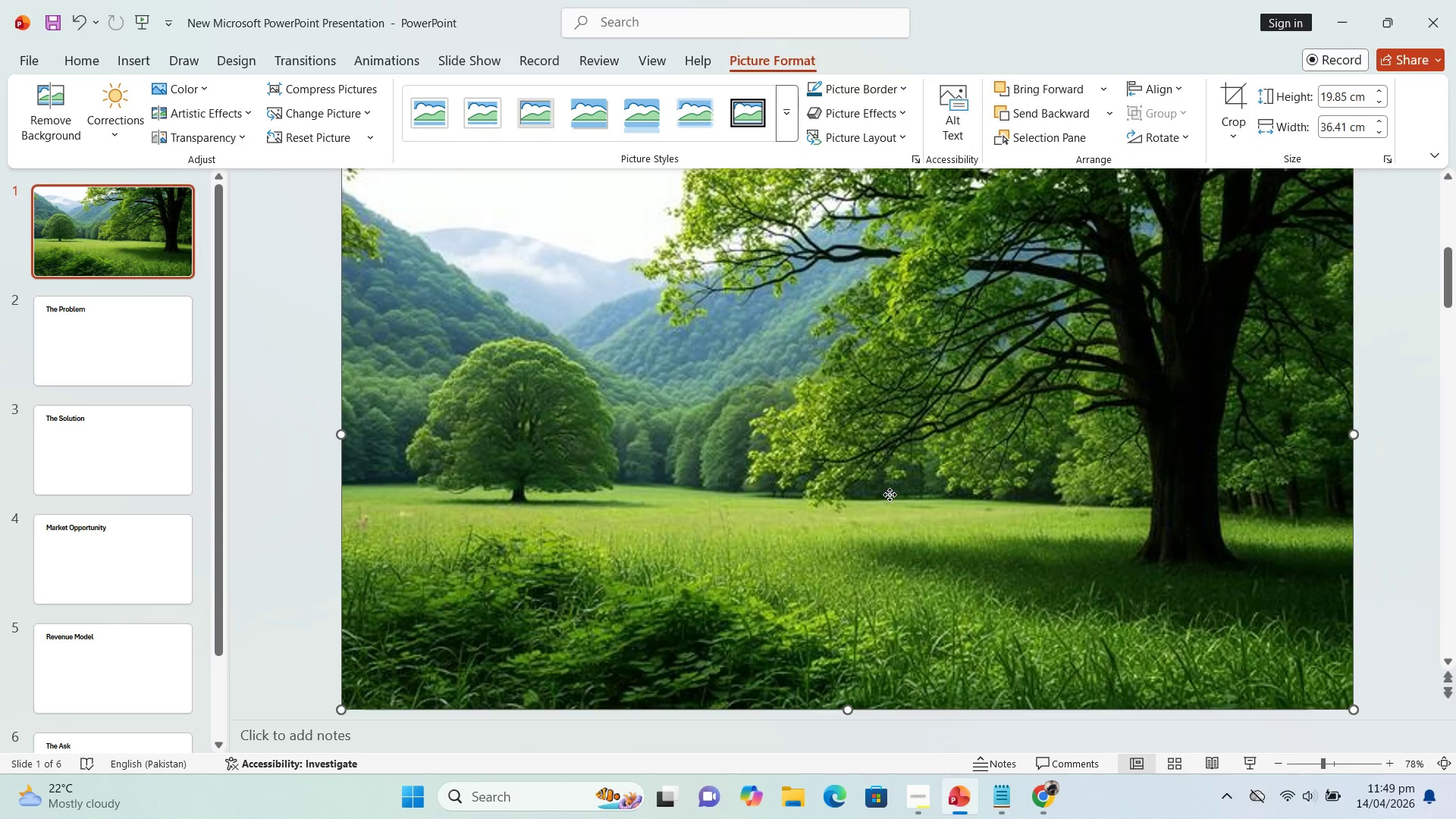 
right_click([890, 494])
 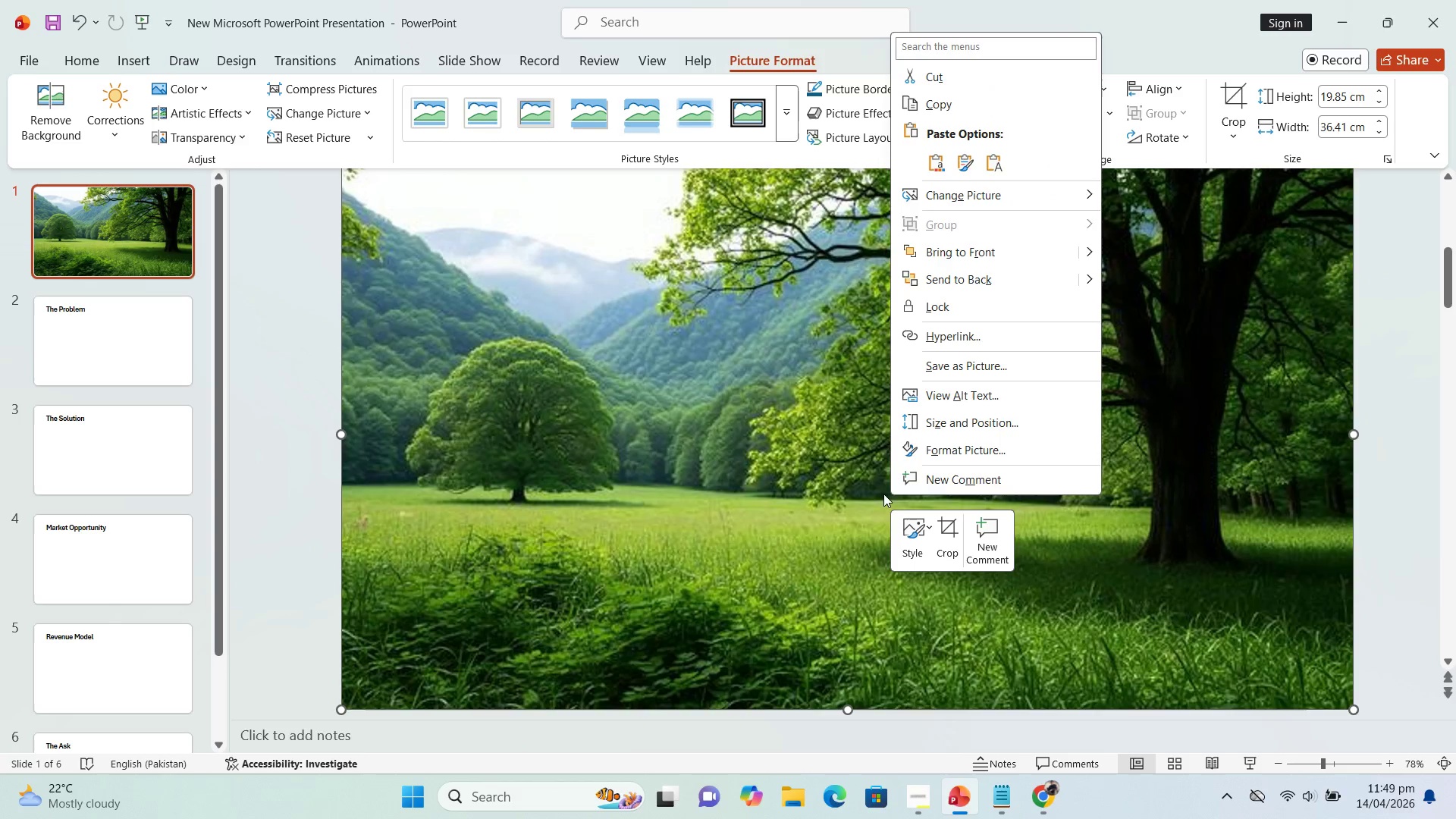 
left_click([725, 456])
 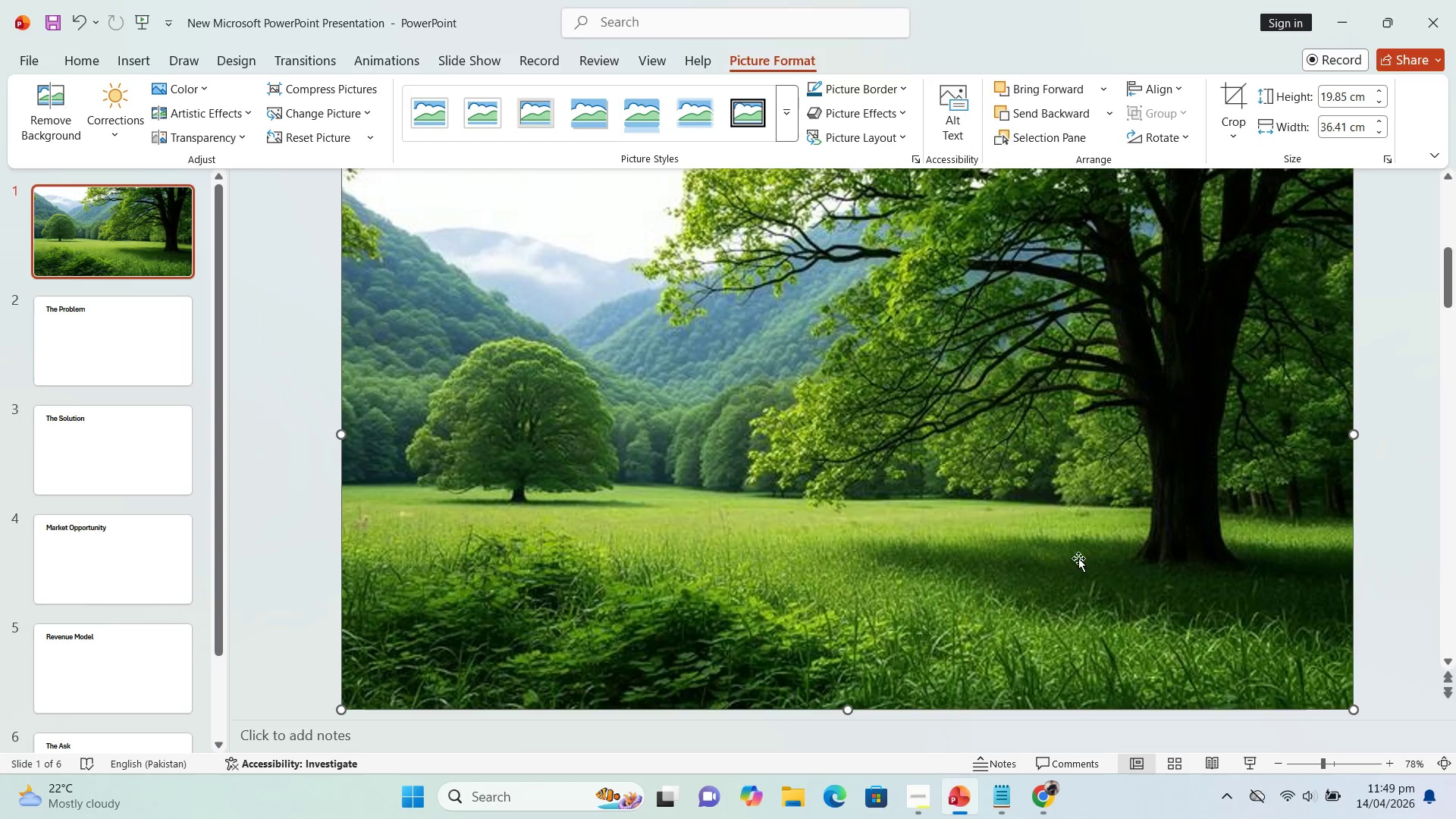 
left_click([1078, 558])
 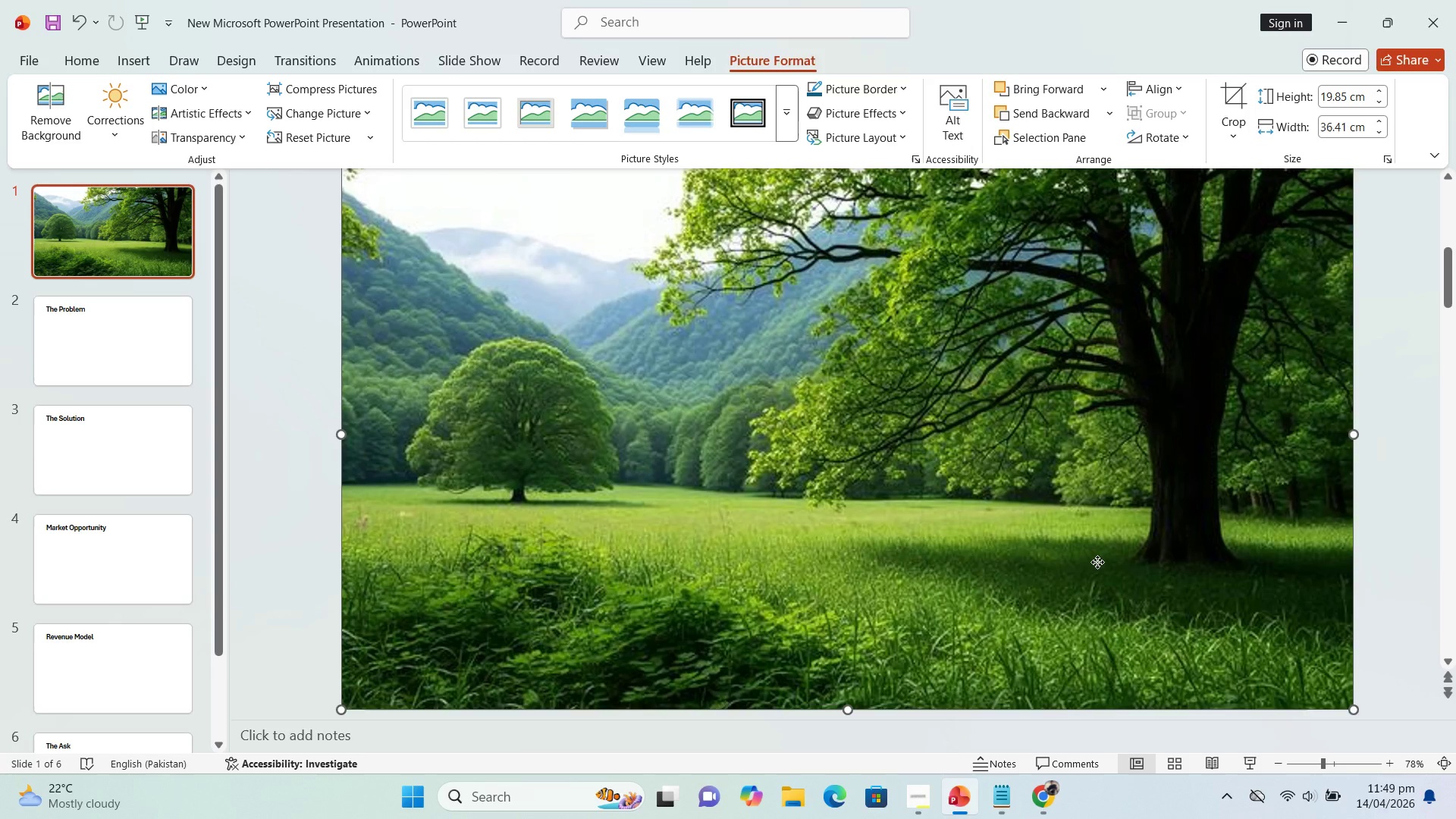 
left_click_drag(start_coordinate=[1097, 562], to_coordinate=[987, 562])
 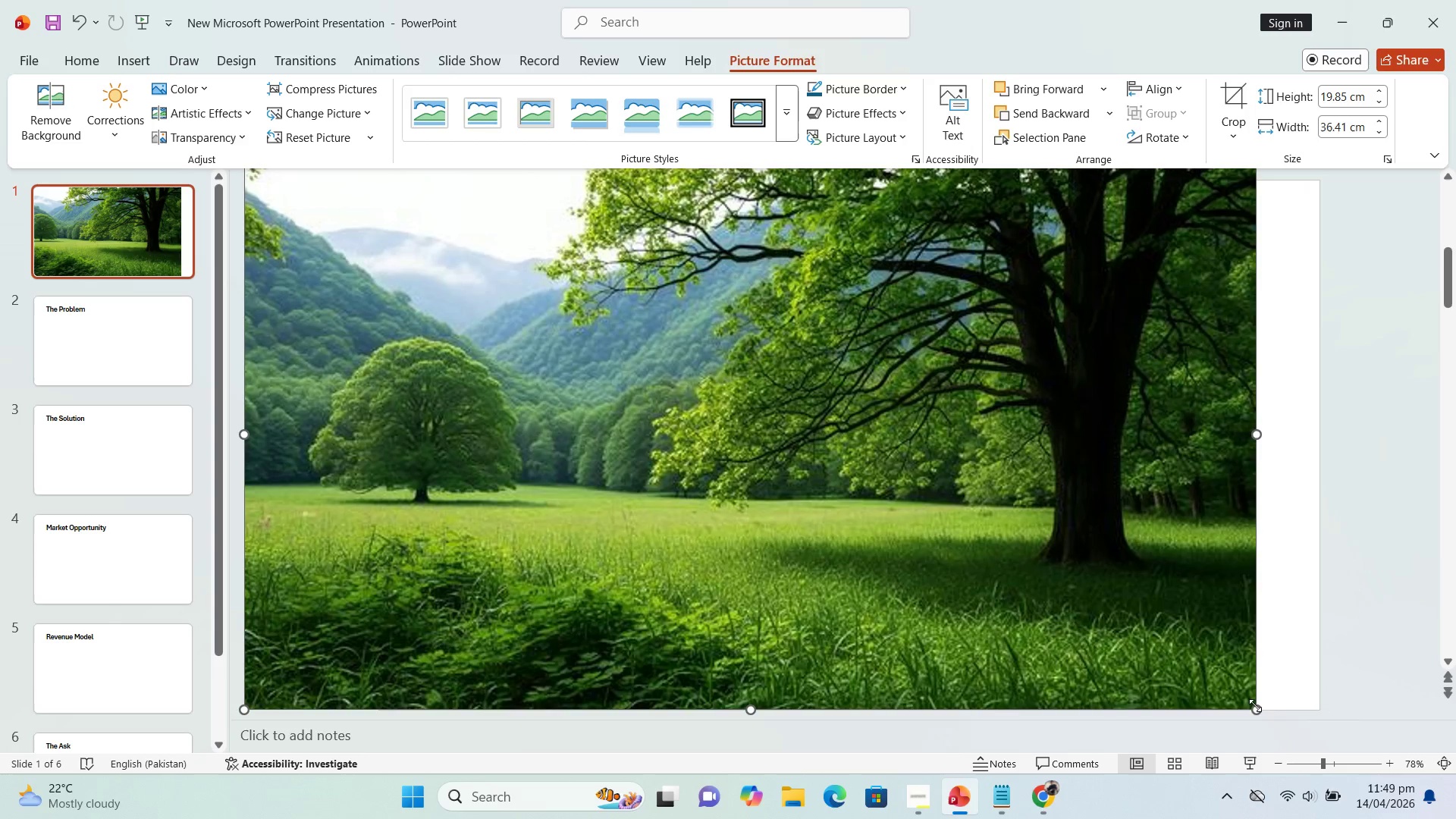 
left_click_drag(start_coordinate=[1213, 656], to_coordinate=[1278, 658])
 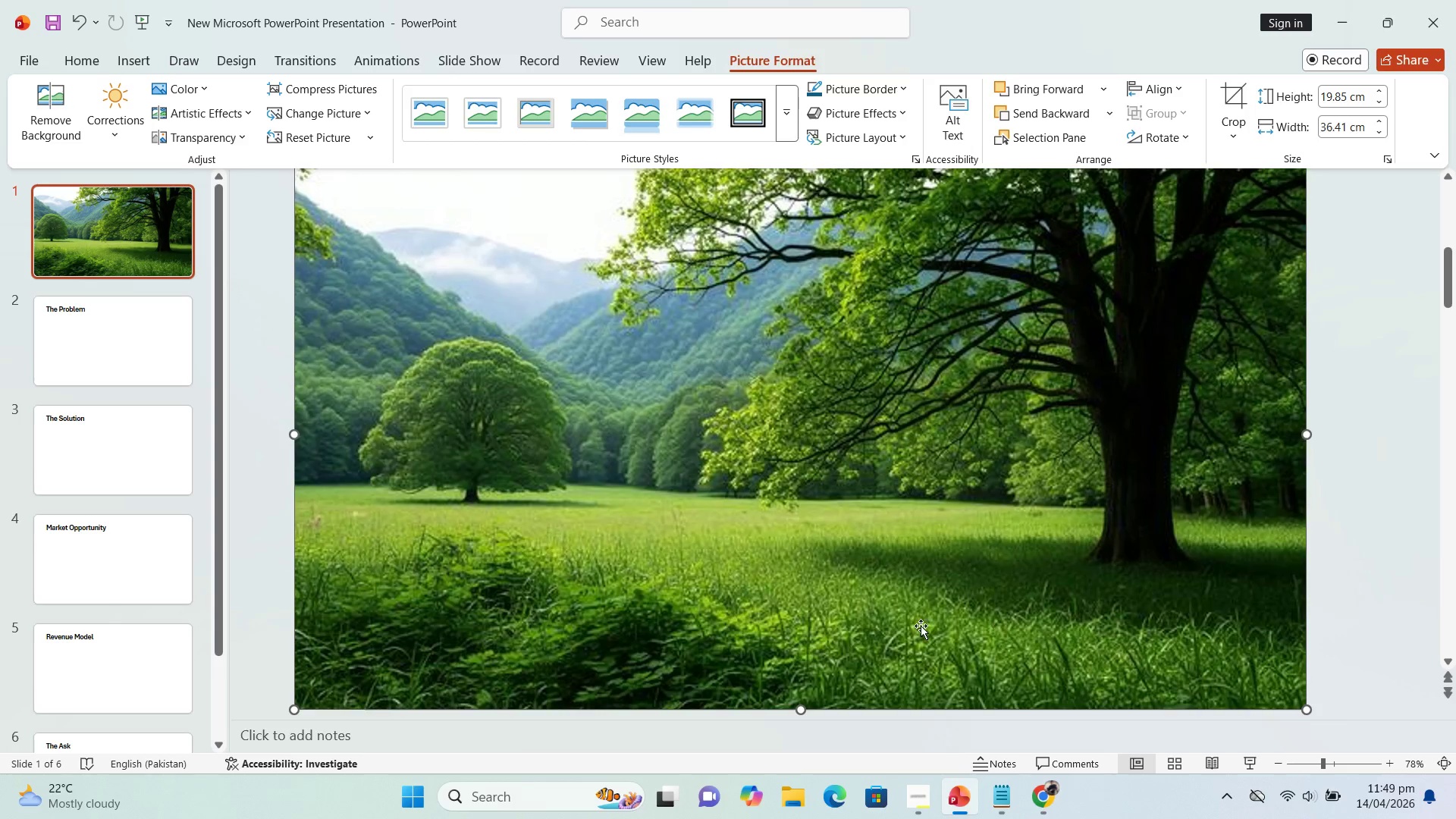 
left_click([826, 625])
 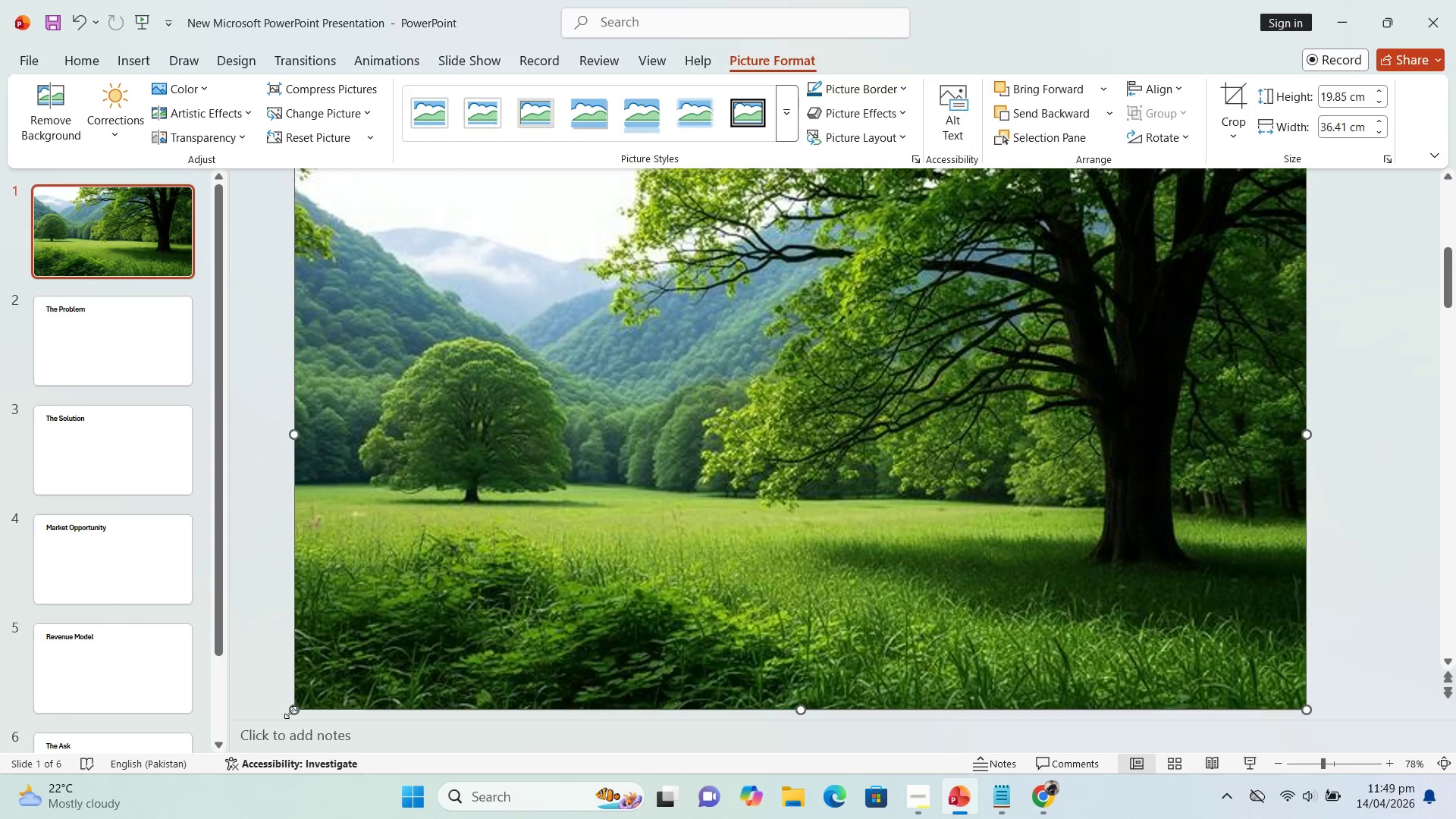 
left_click_drag(start_coordinate=[292, 711], to_coordinate=[536, 620])
 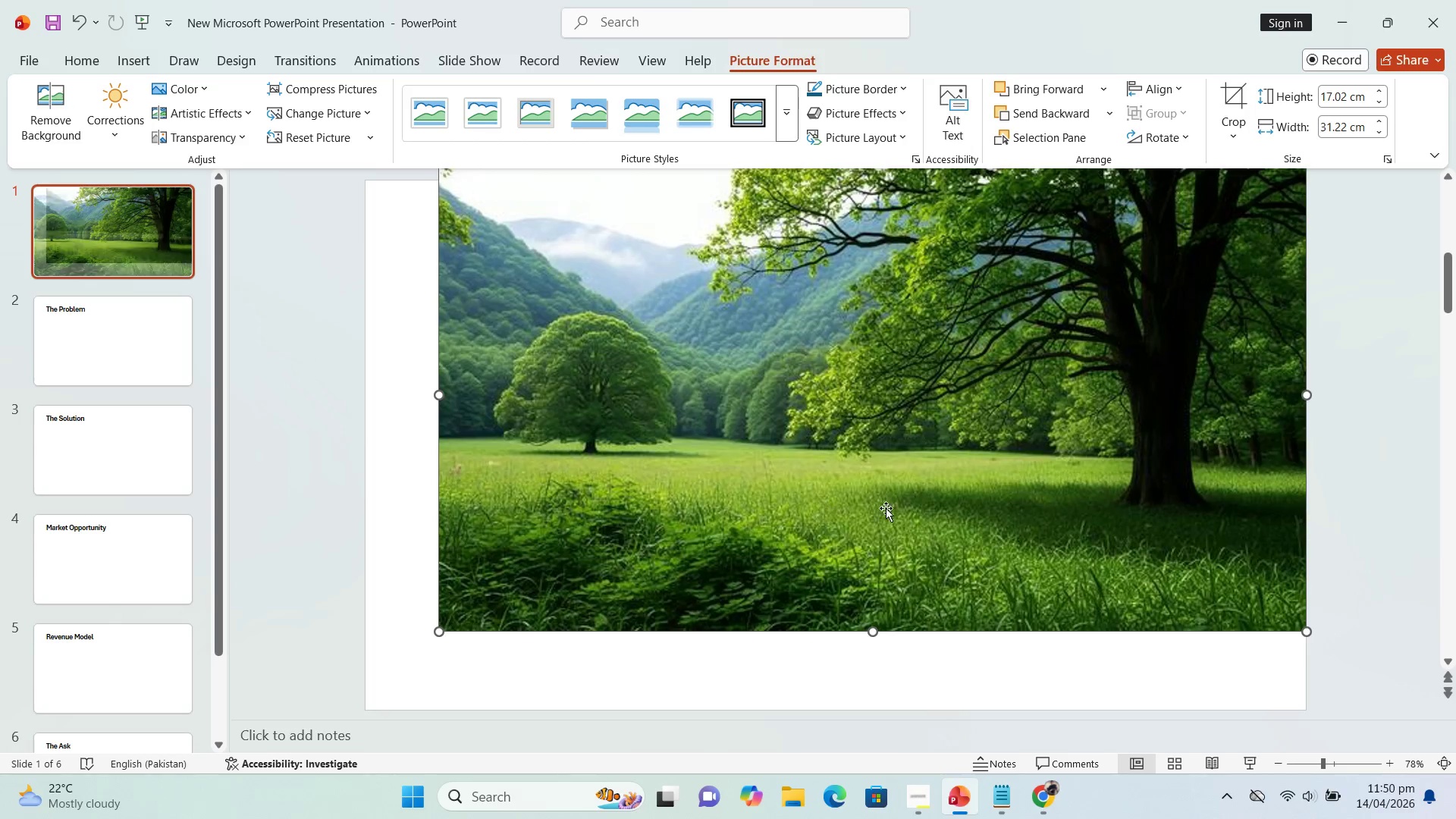 
left_click_drag(start_coordinate=[889, 510], to_coordinate=[814, 533])
 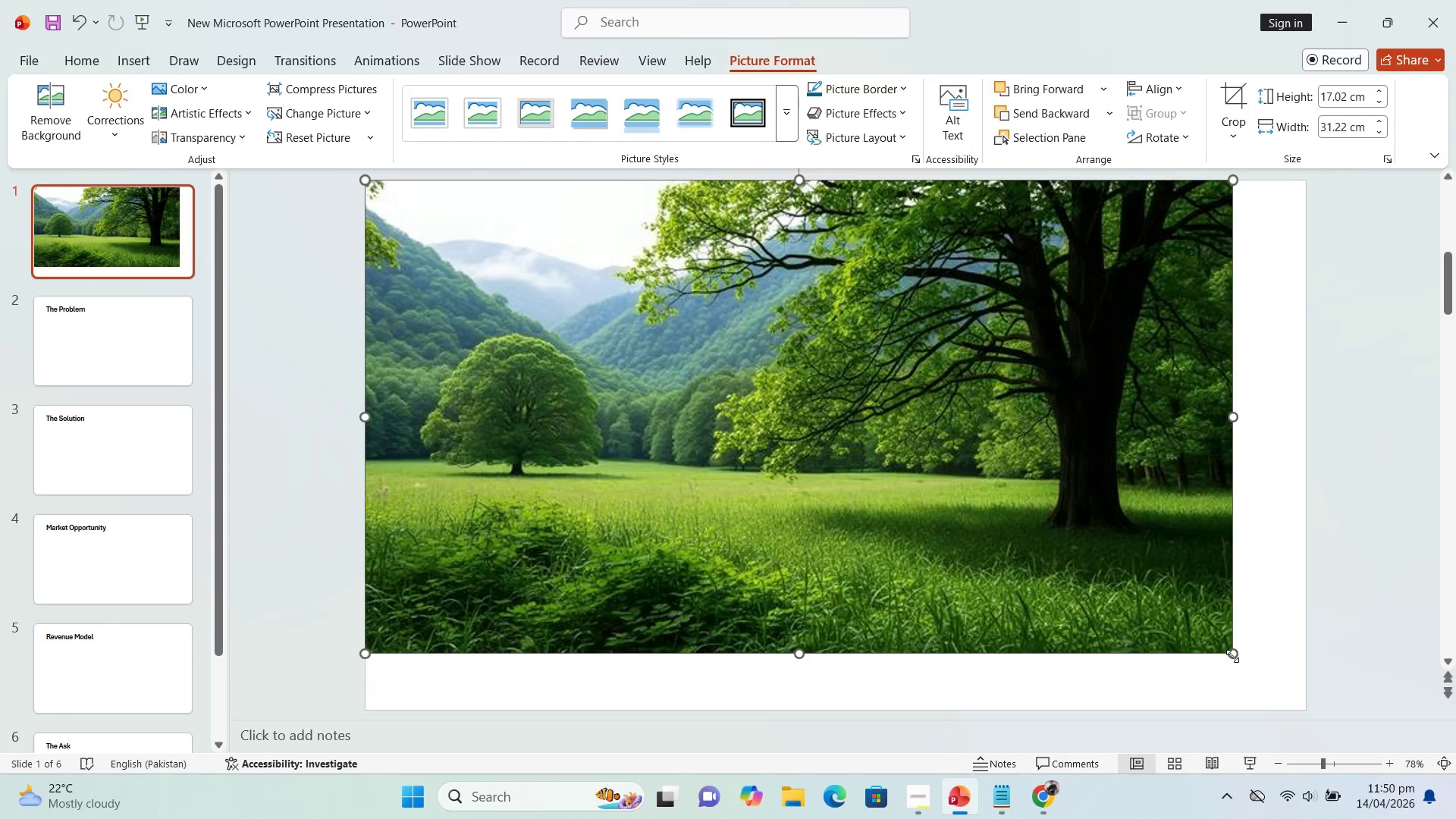 
left_click_drag(start_coordinate=[1232, 656], to_coordinate=[1298, 695])
 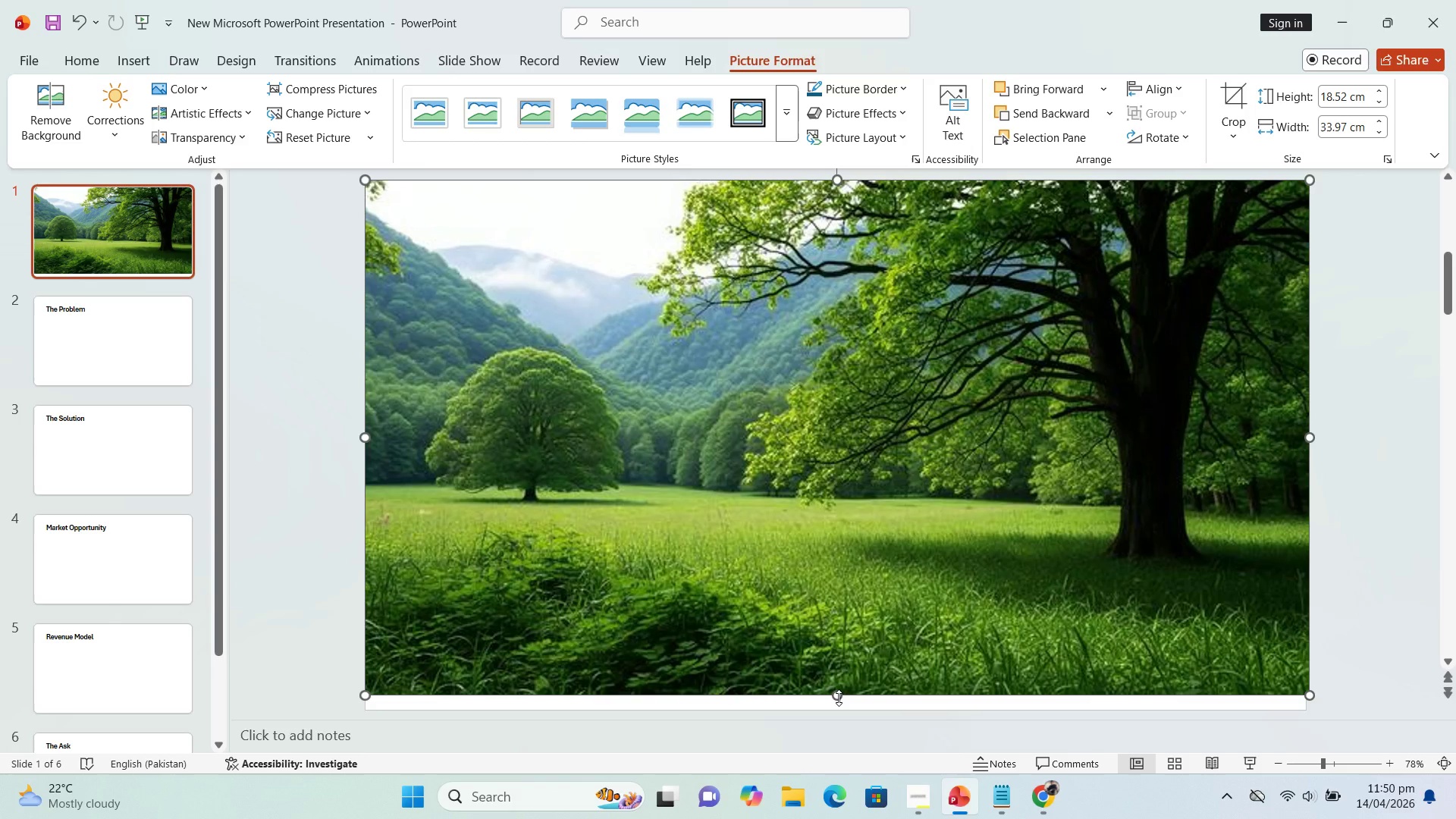 
left_click_drag(start_coordinate=[839, 698], to_coordinate=[839, 710])
 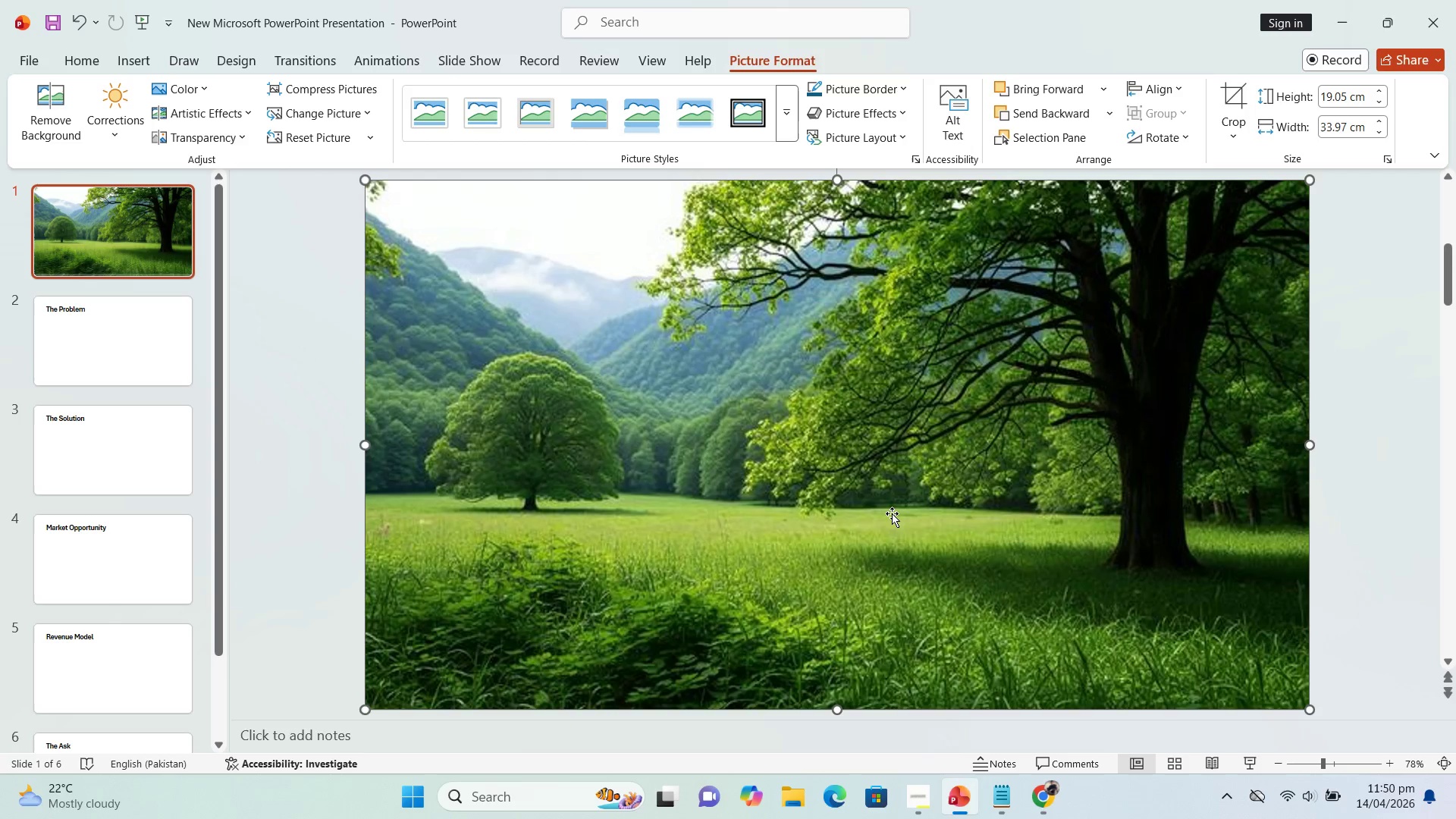 
right_click([892, 513])
 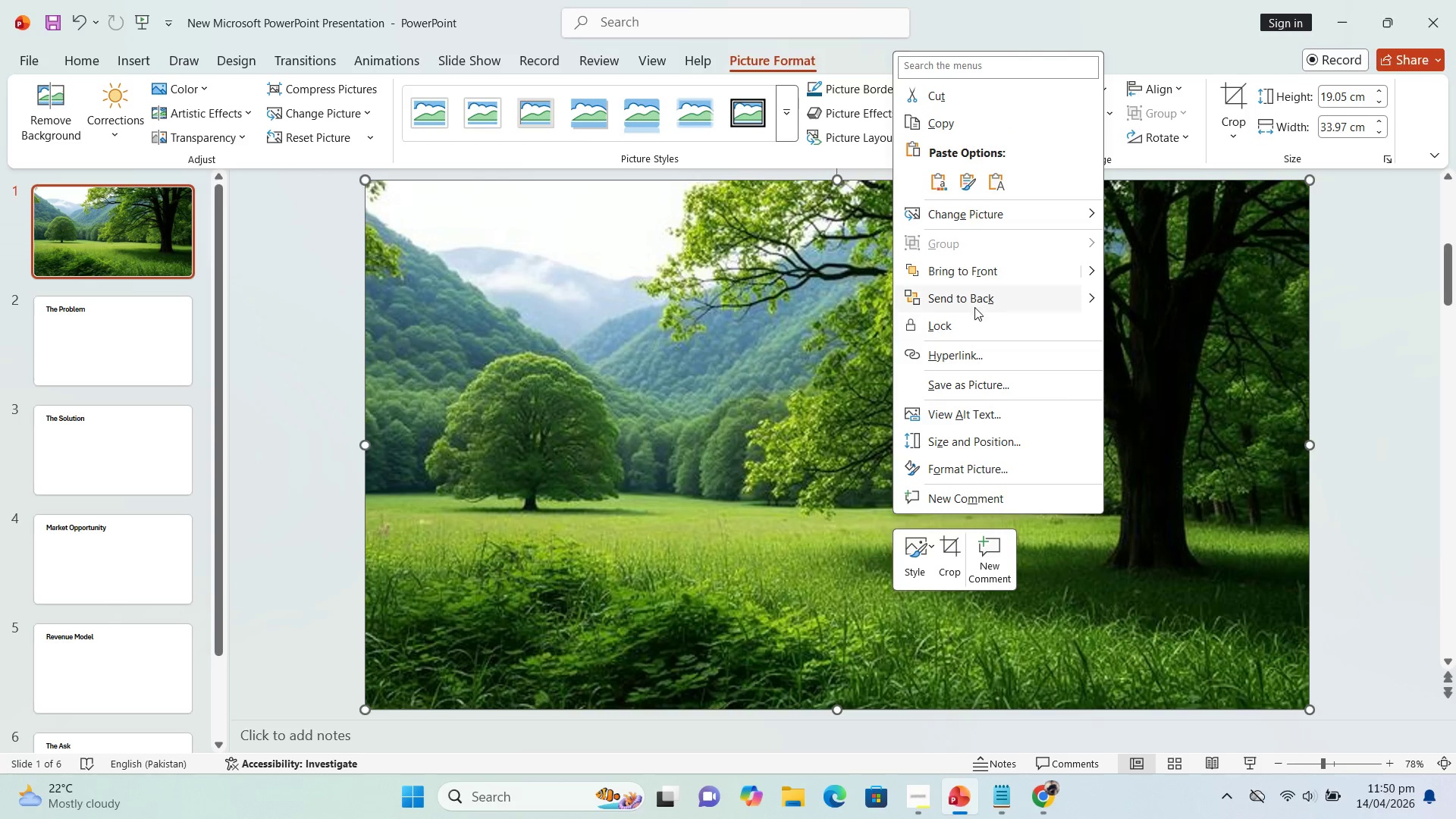 
left_click([974, 300])
 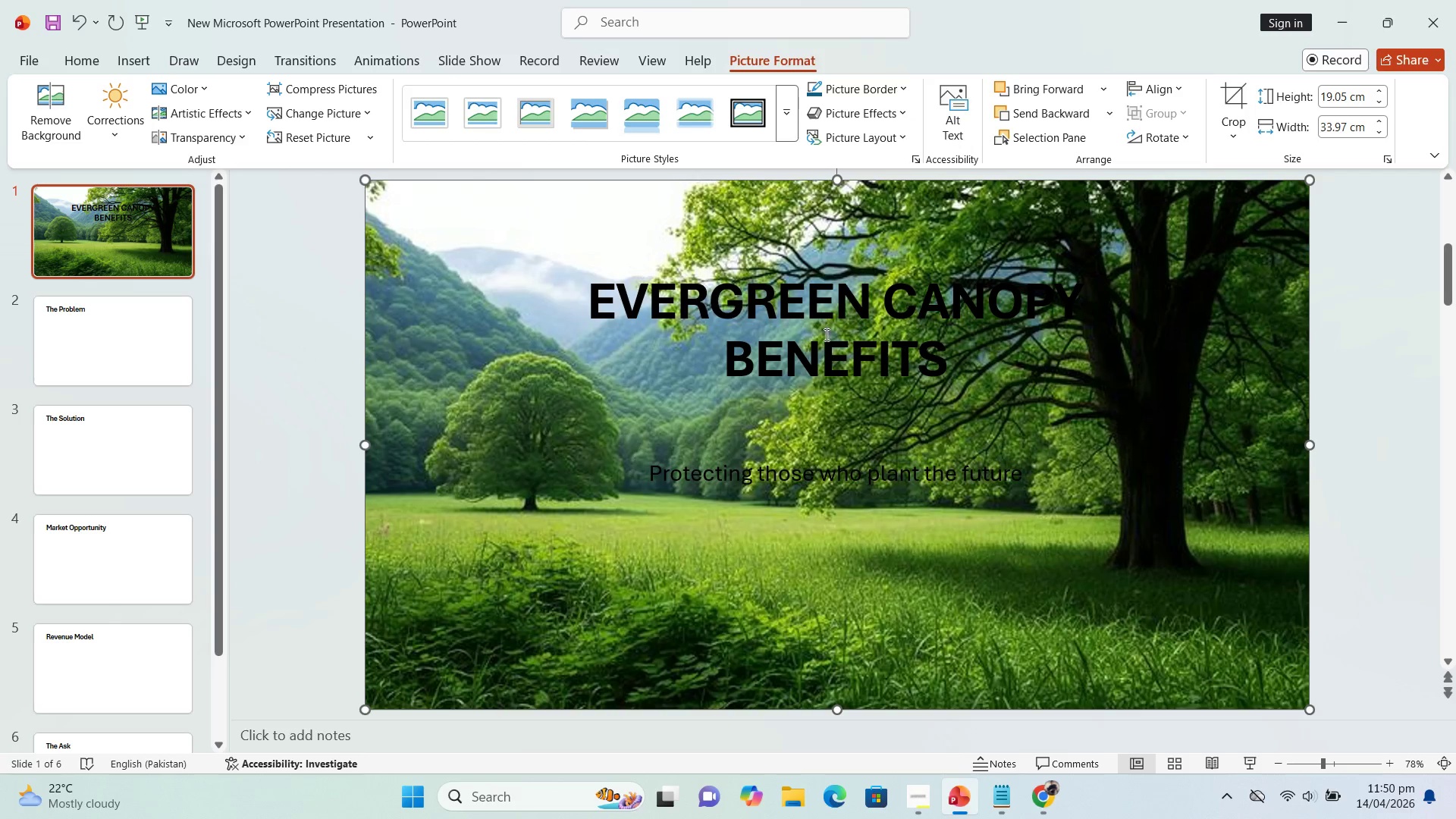 
left_click([590, 303])
 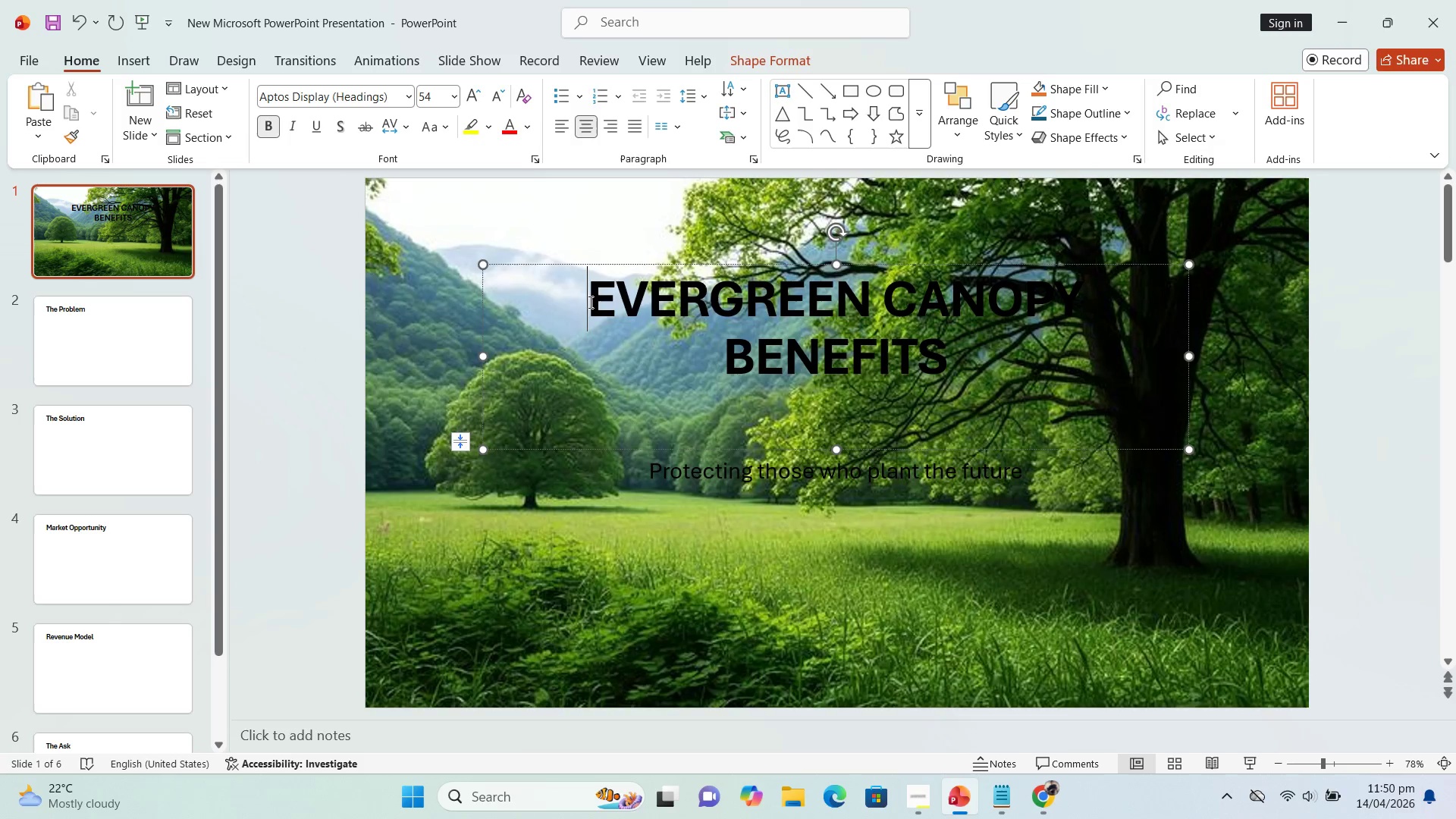 
left_click_drag(start_coordinate=[589, 302], to_coordinate=[965, 419])
 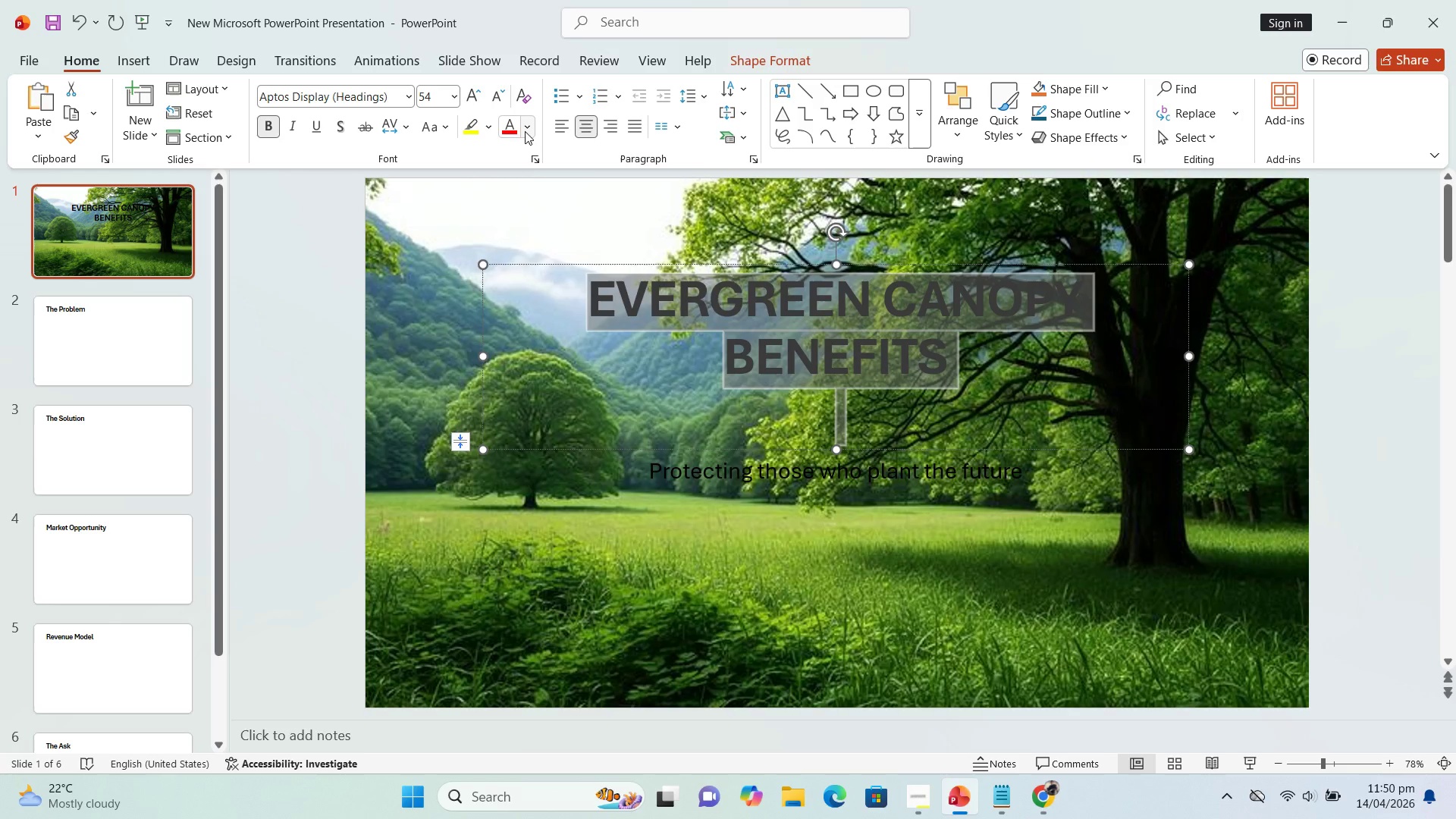 
left_click([525, 131])
 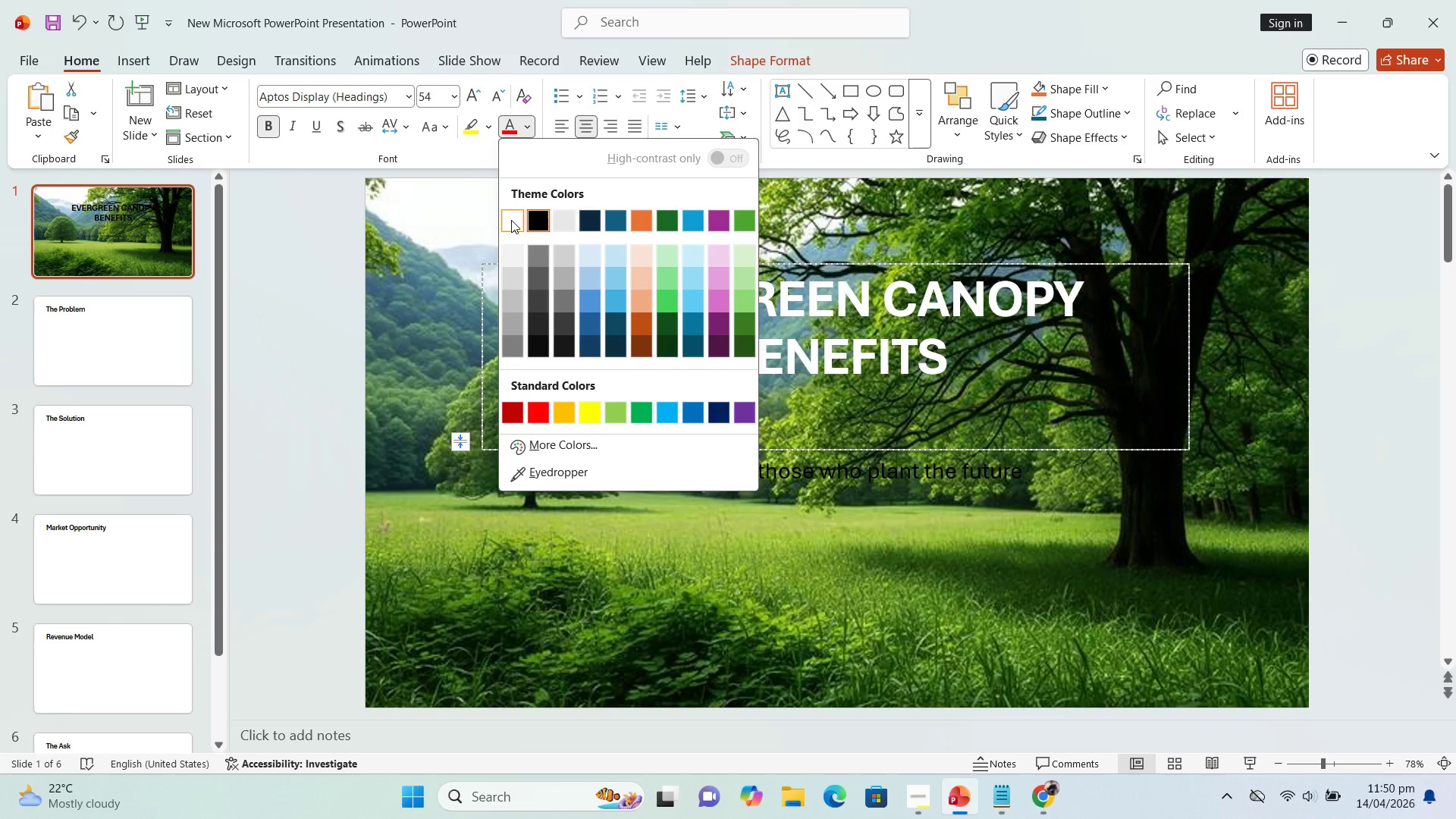 
left_click([511, 220])
 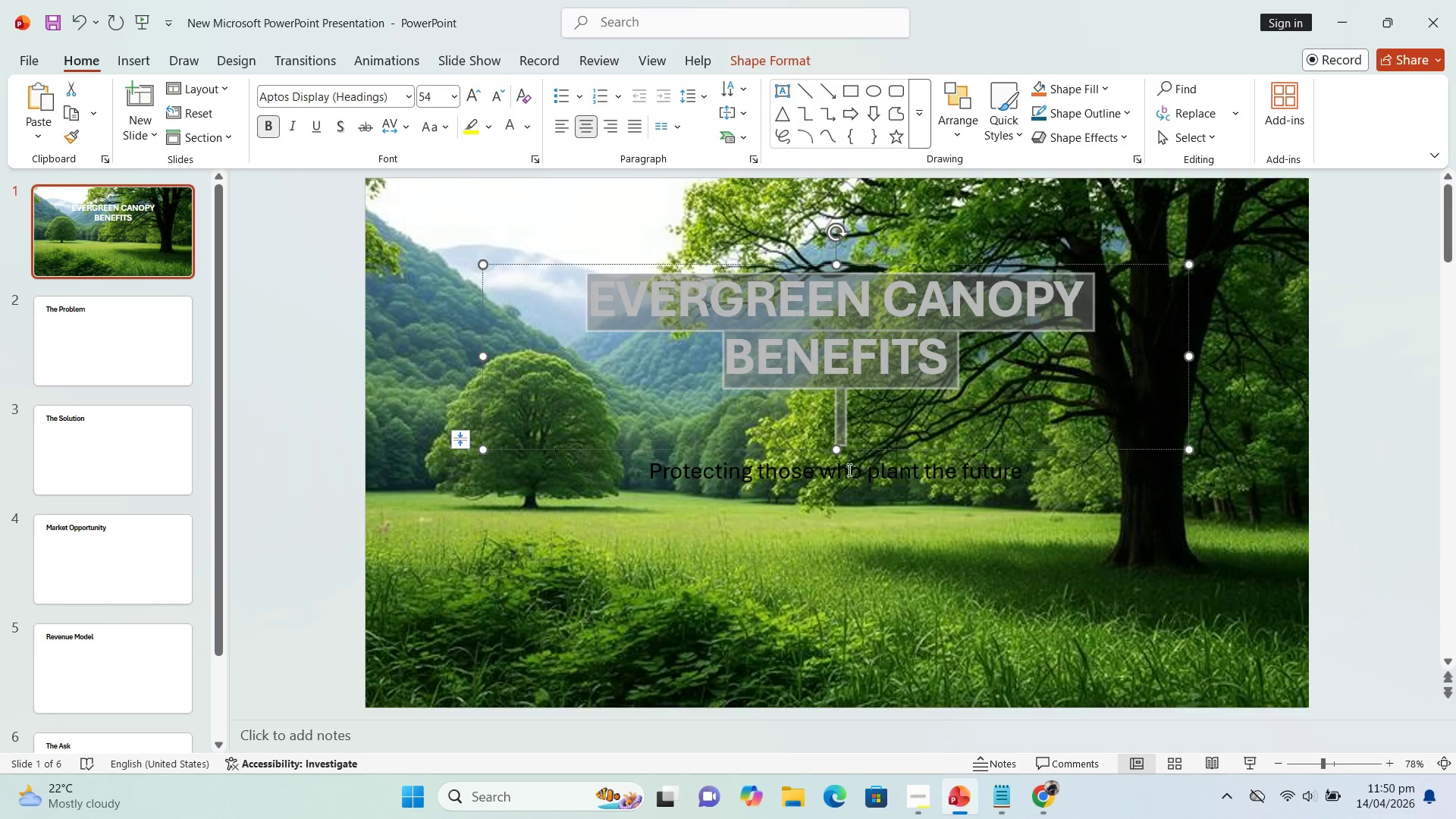 
left_click([918, 447])
 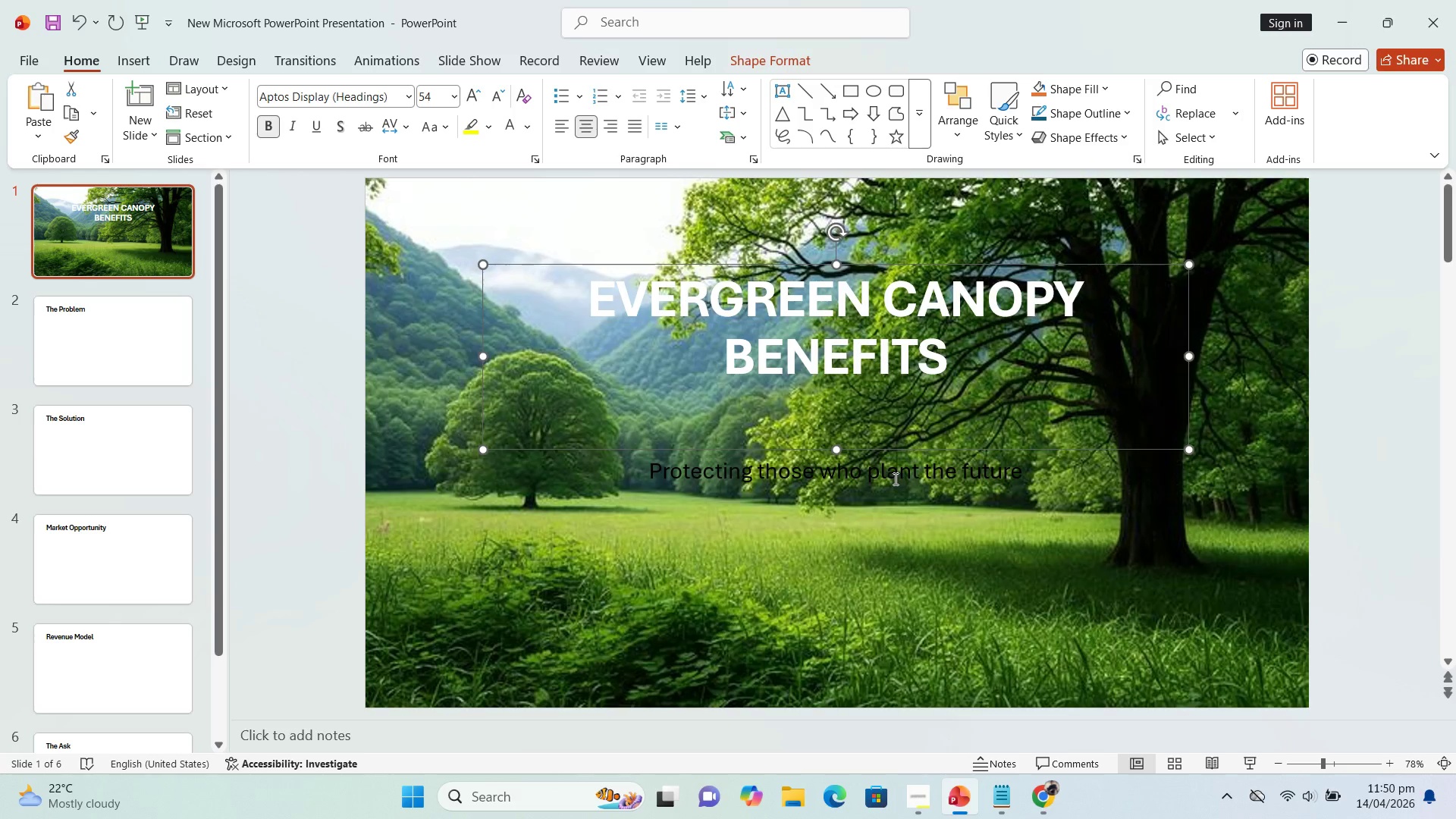 
left_click([894, 479])
 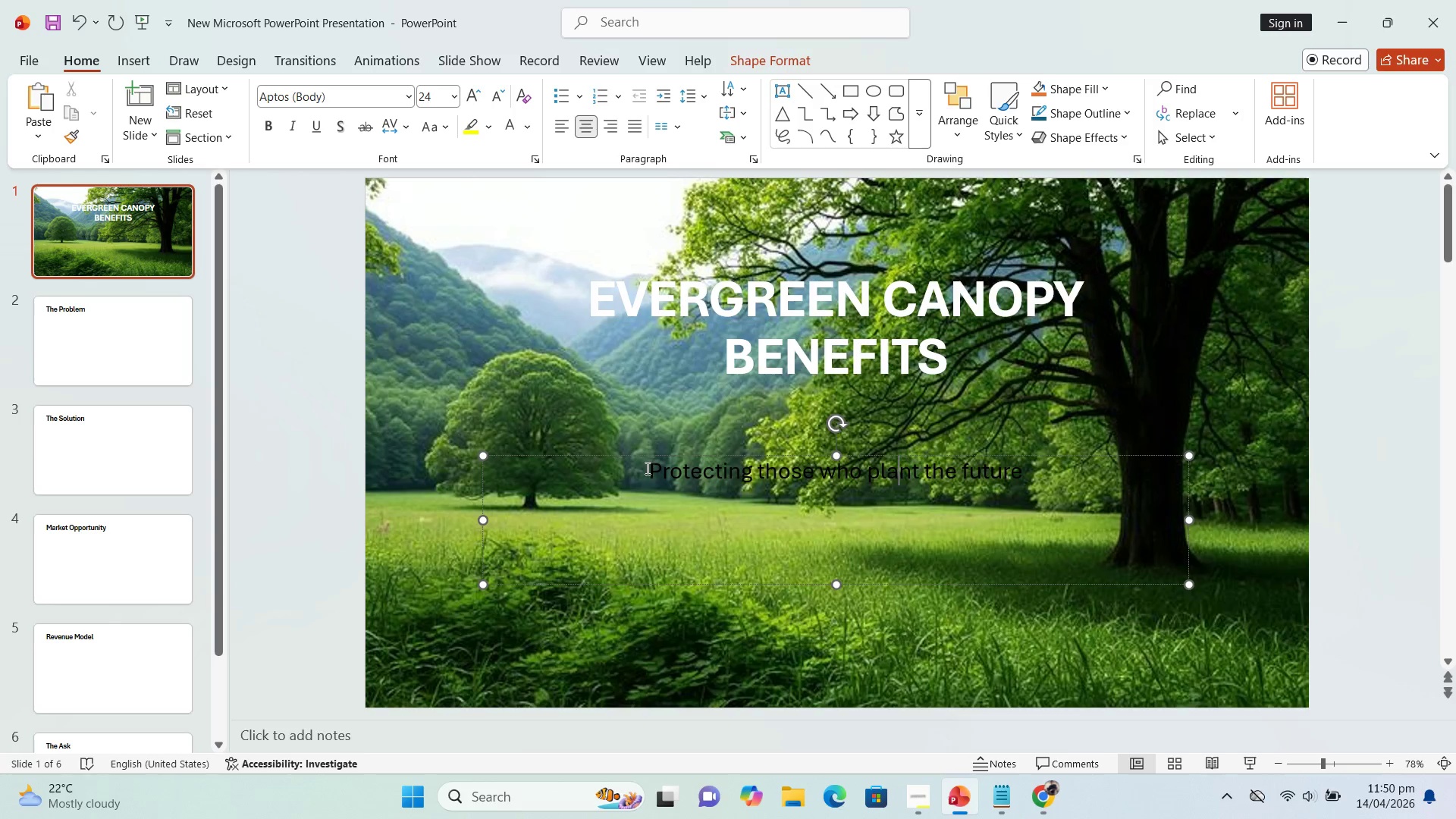 
left_click_drag(start_coordinate=[647, 466], to_coordinate=[1023, 486])
 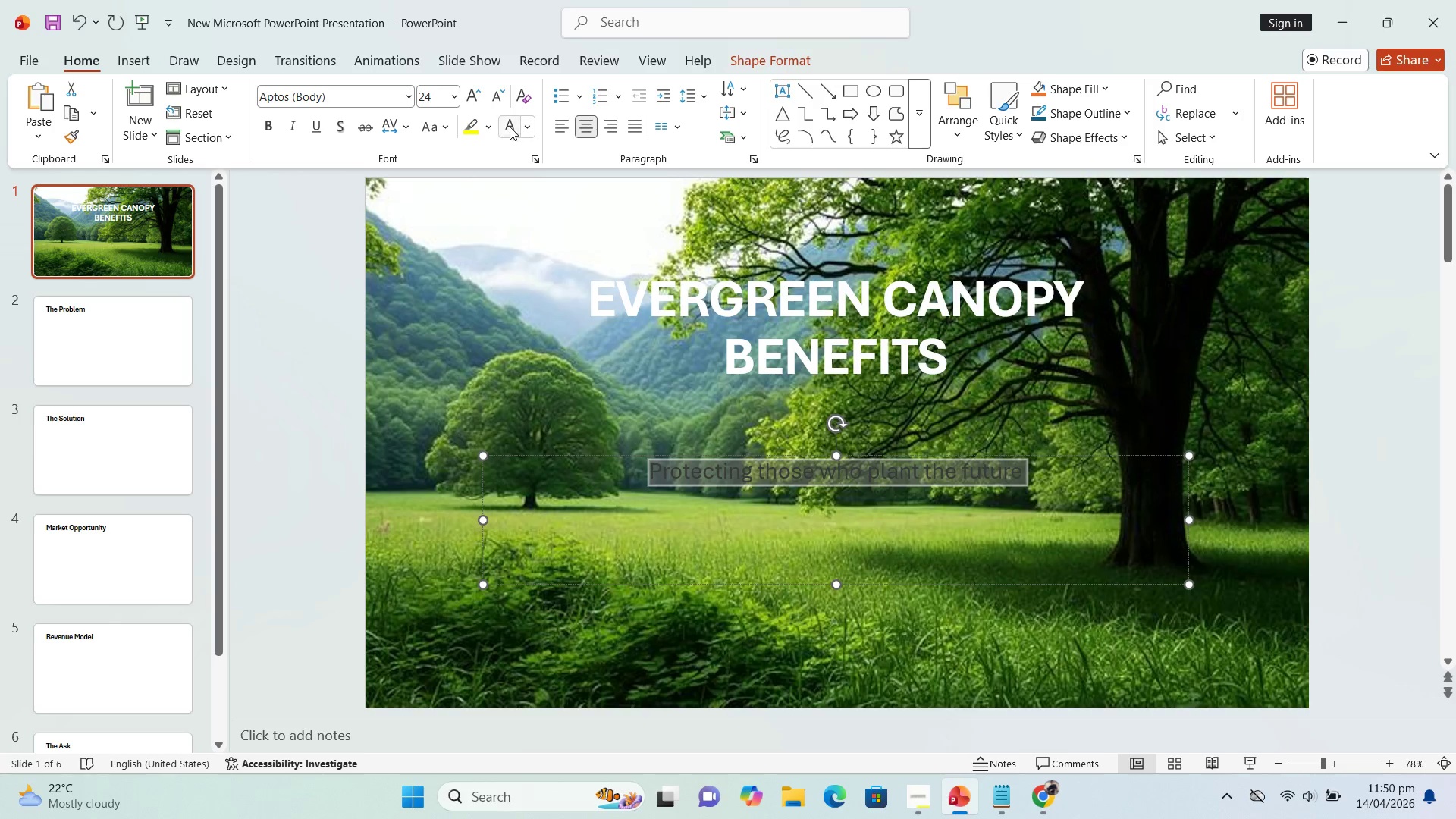 
left_click([510, 127])
 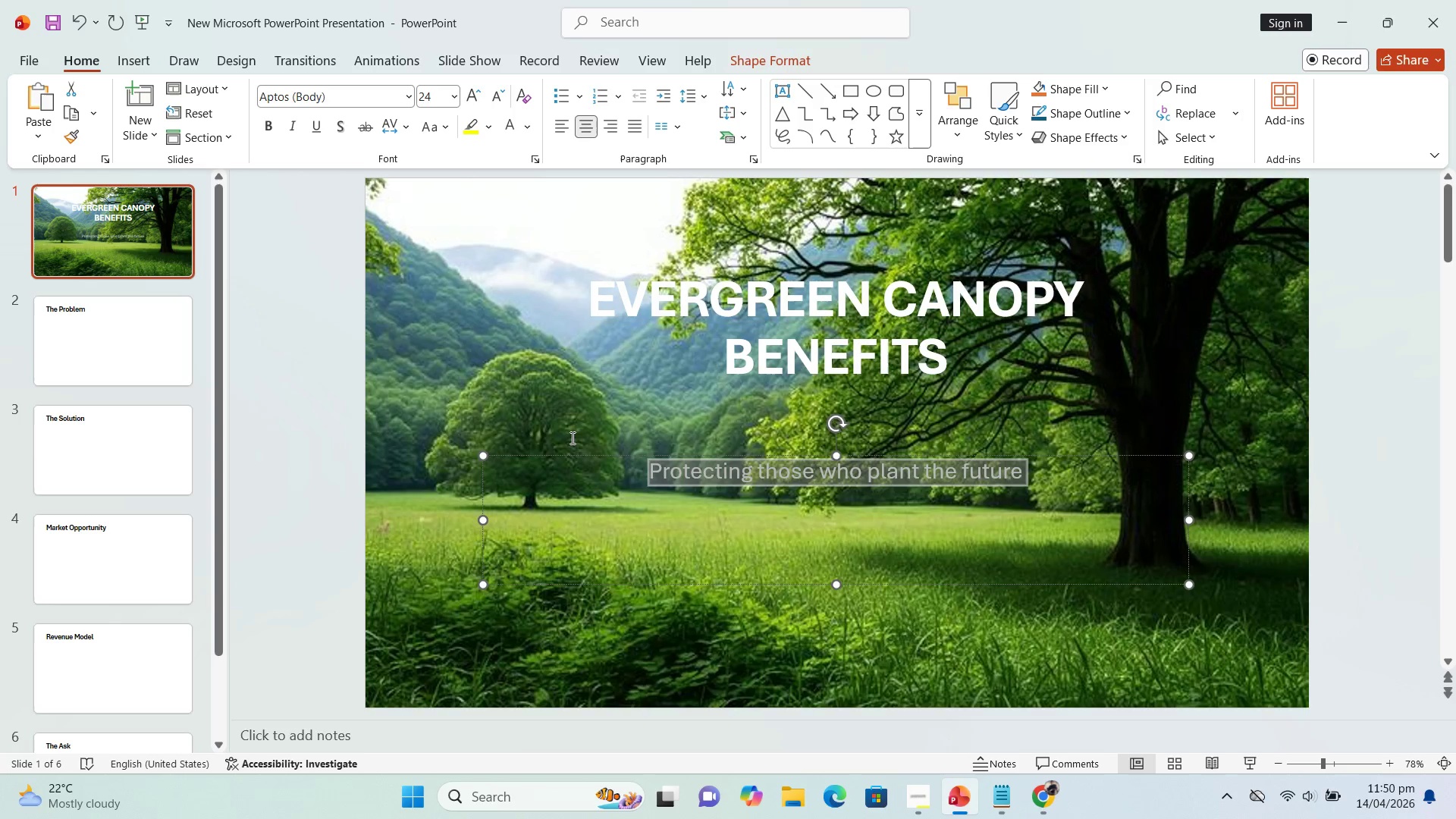 
left_click([567, 438])
 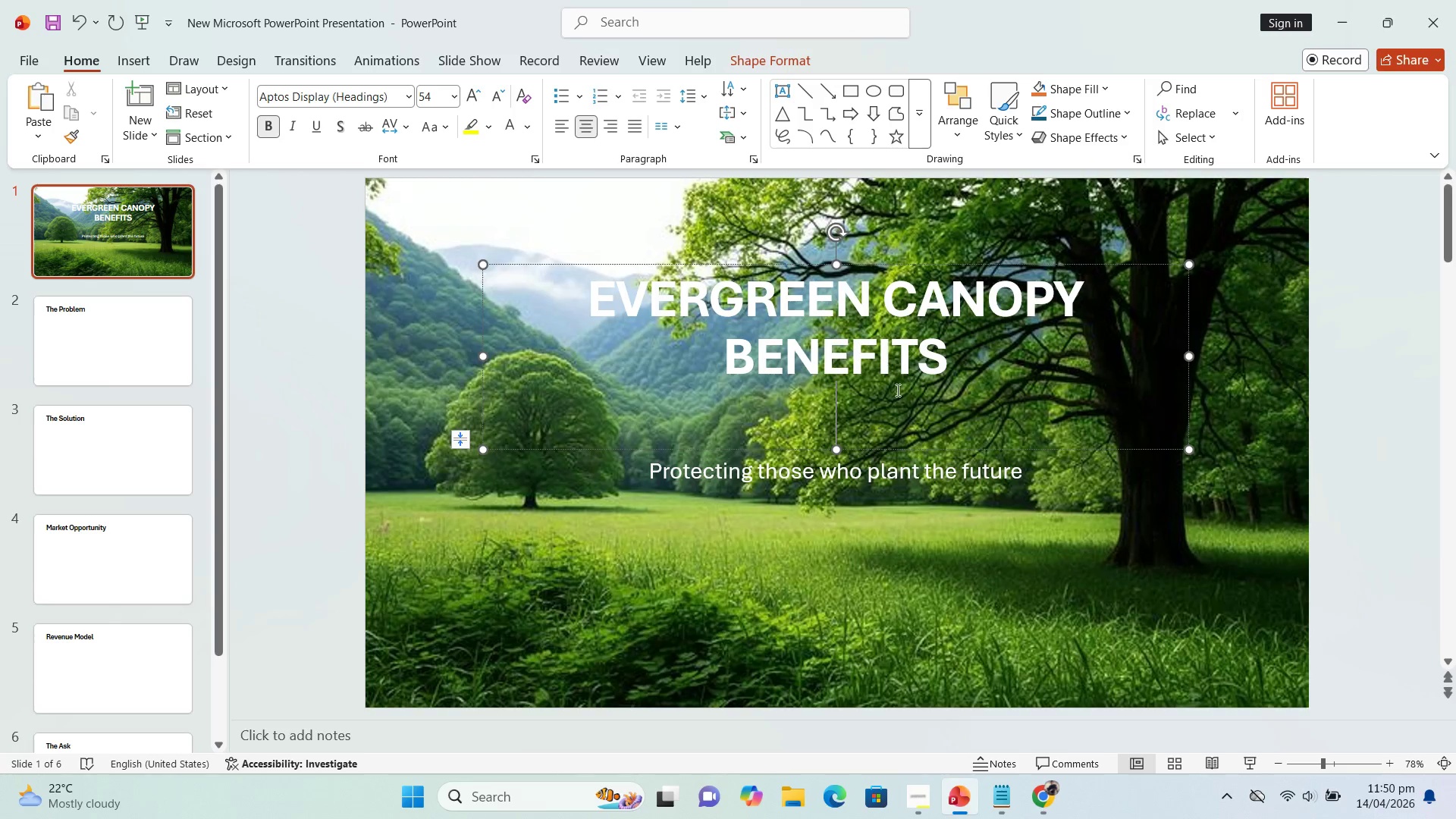 
left_click([963, 508])
 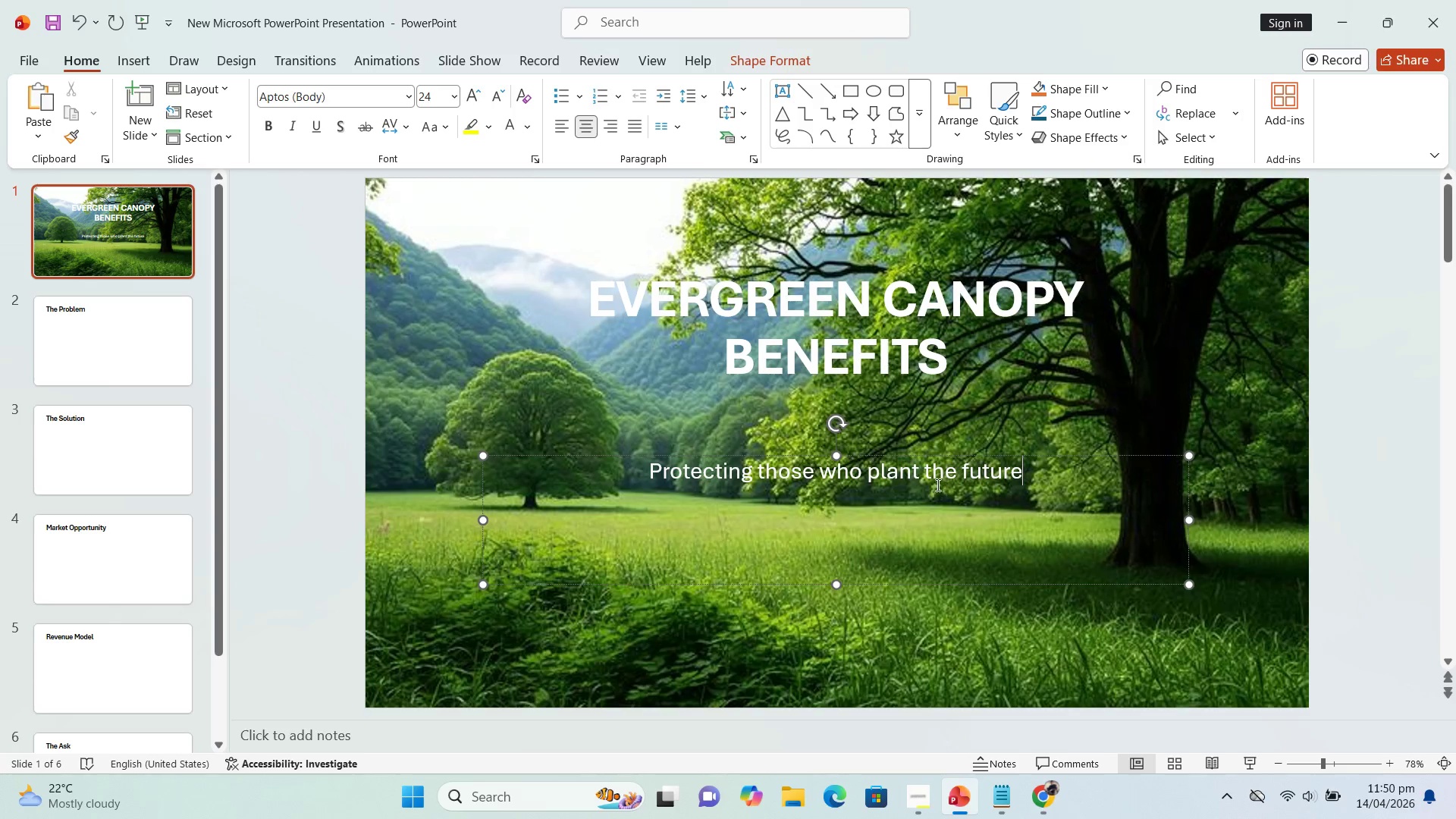 
left_click([936, 481])
 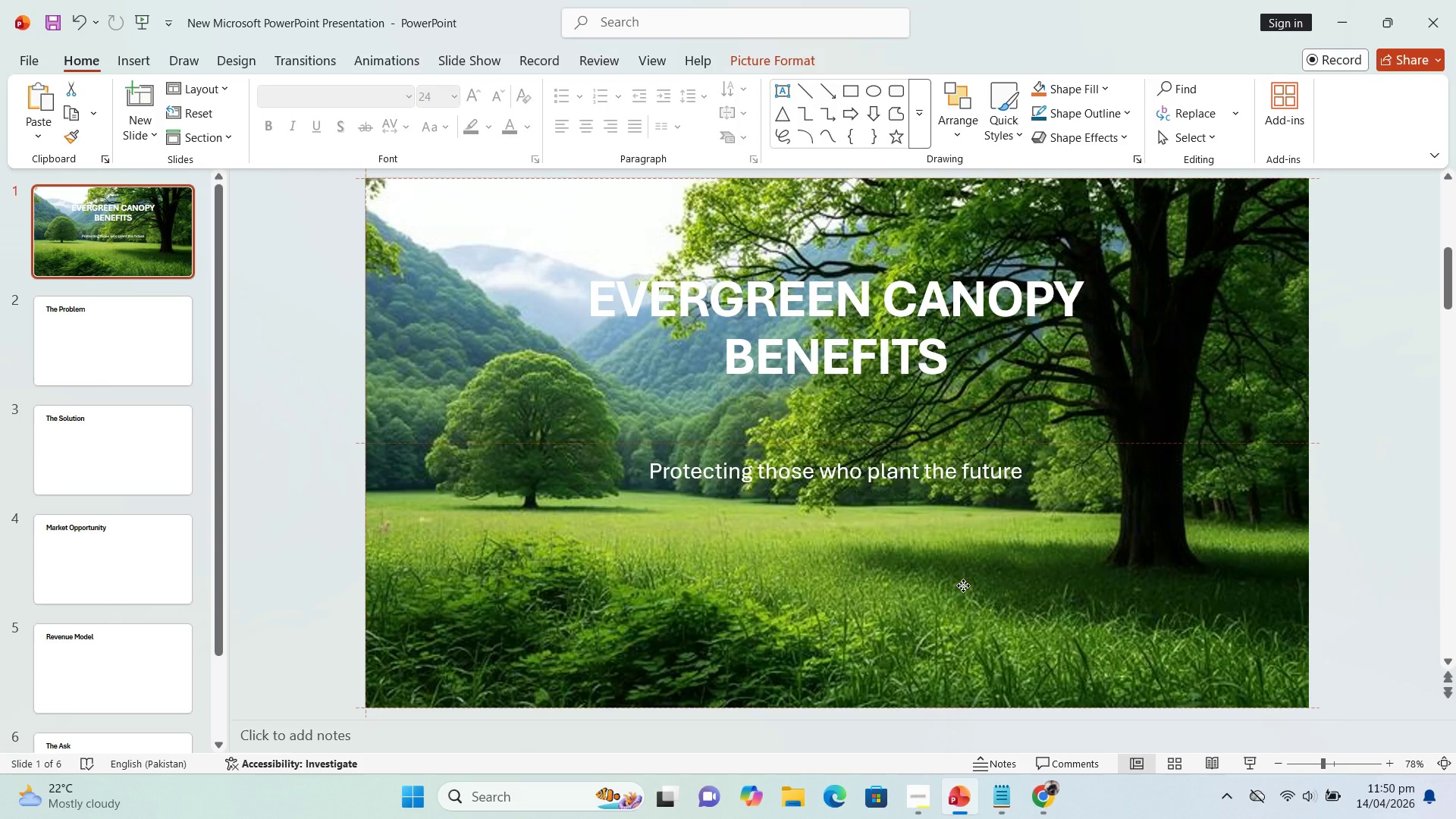 
wait(5.84)
 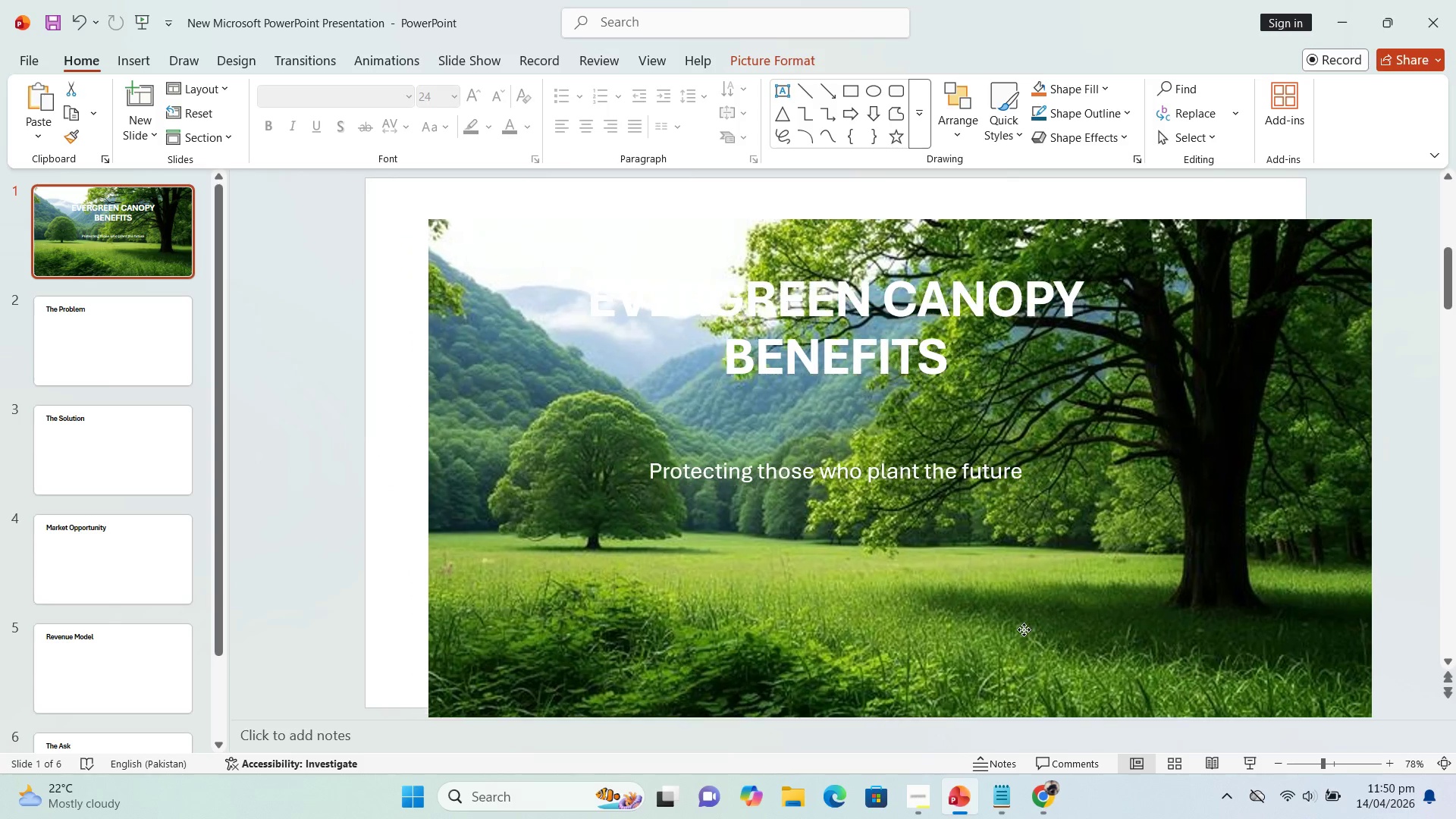 
left_click([966, 482])
 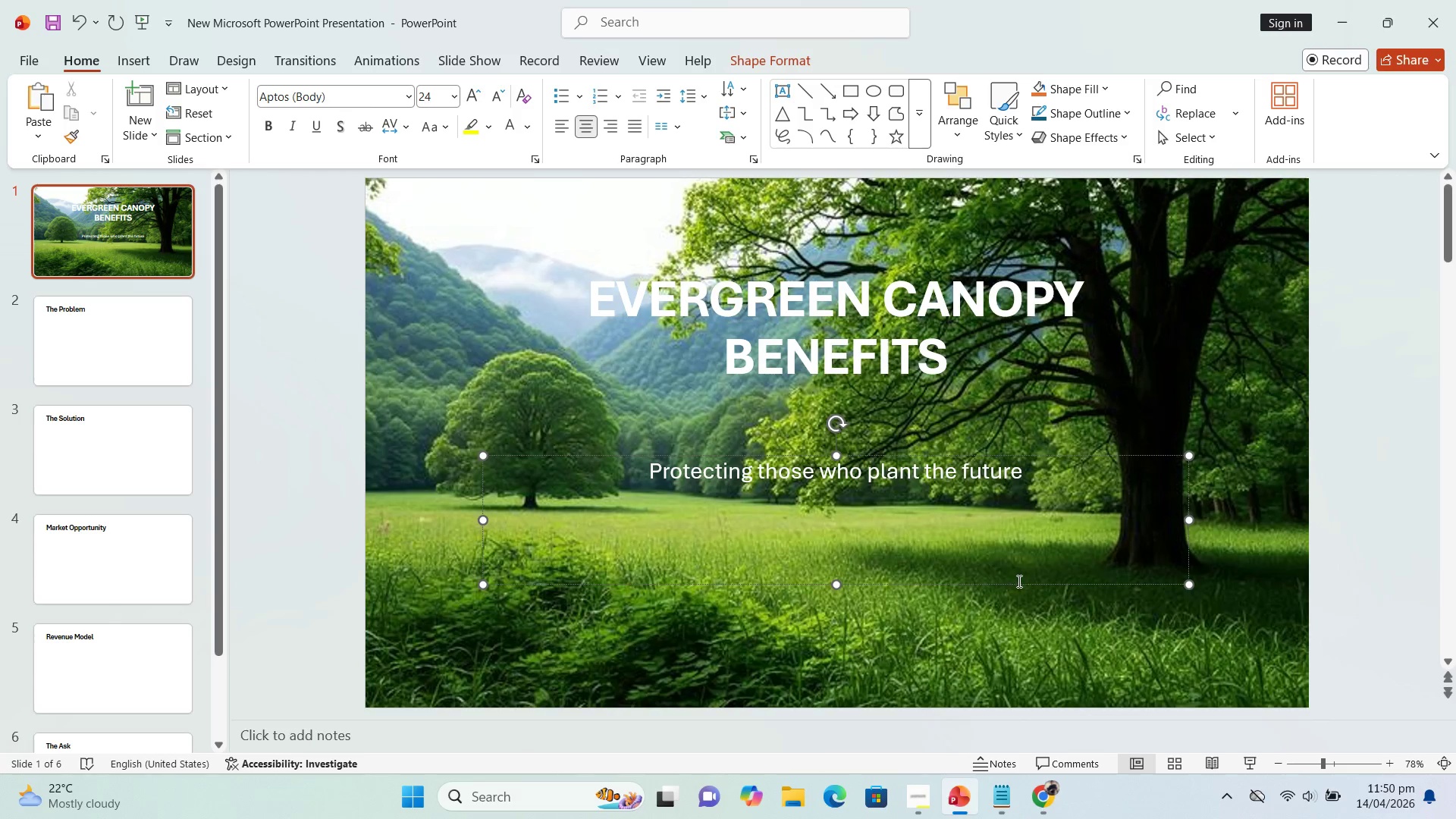 
left_click_drag(start_coordinate=[1016, 582], to_coordinate=[1153, 711])
 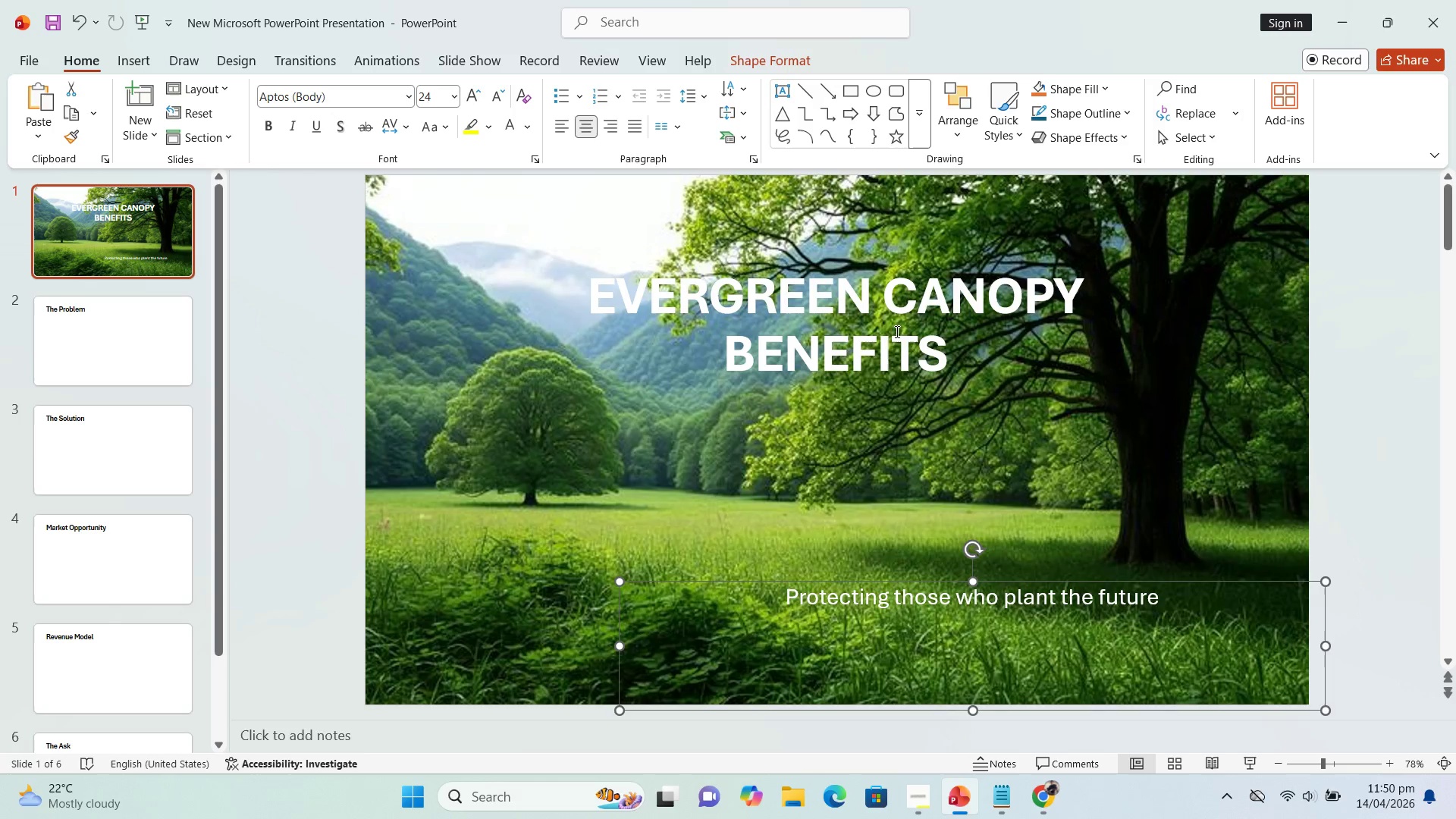 
left_click([898, 306])
 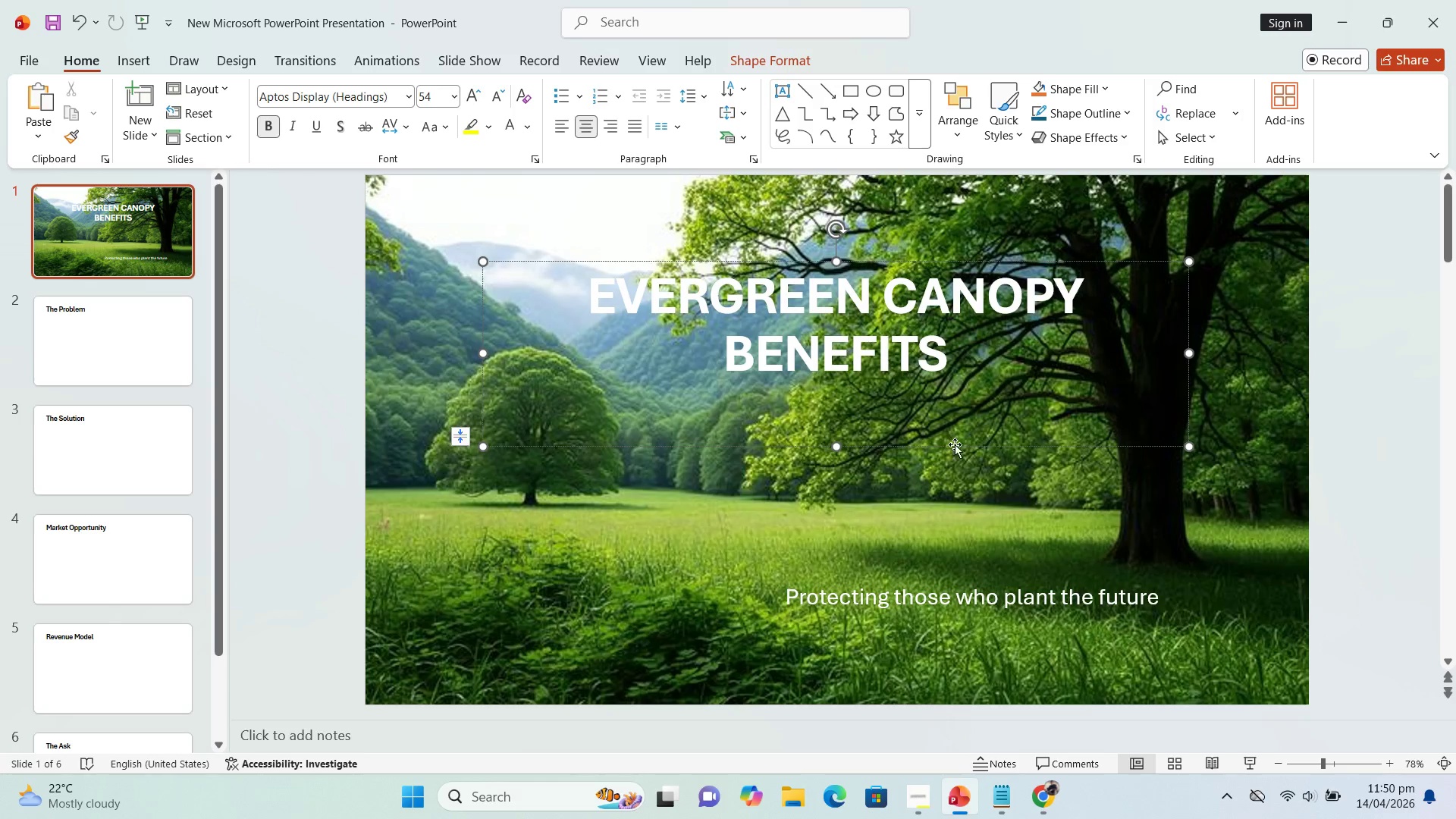 
left_click_drag(start_coordinate=[956, 447], to_coordinate=[1080, 536])
 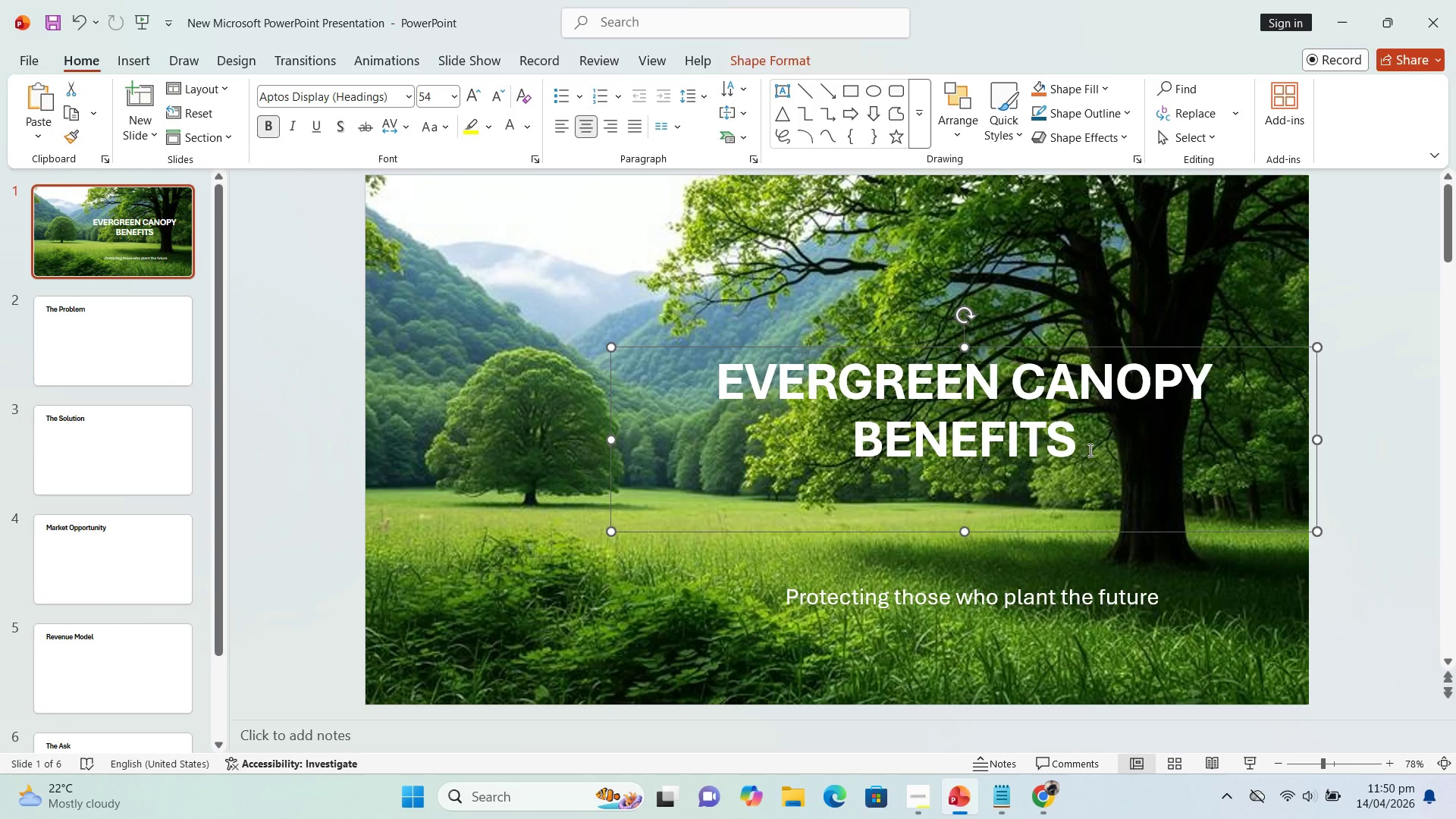 
left_click_drag(start_coordinate=[1089, 450], to_coordinate=[696, 366])
 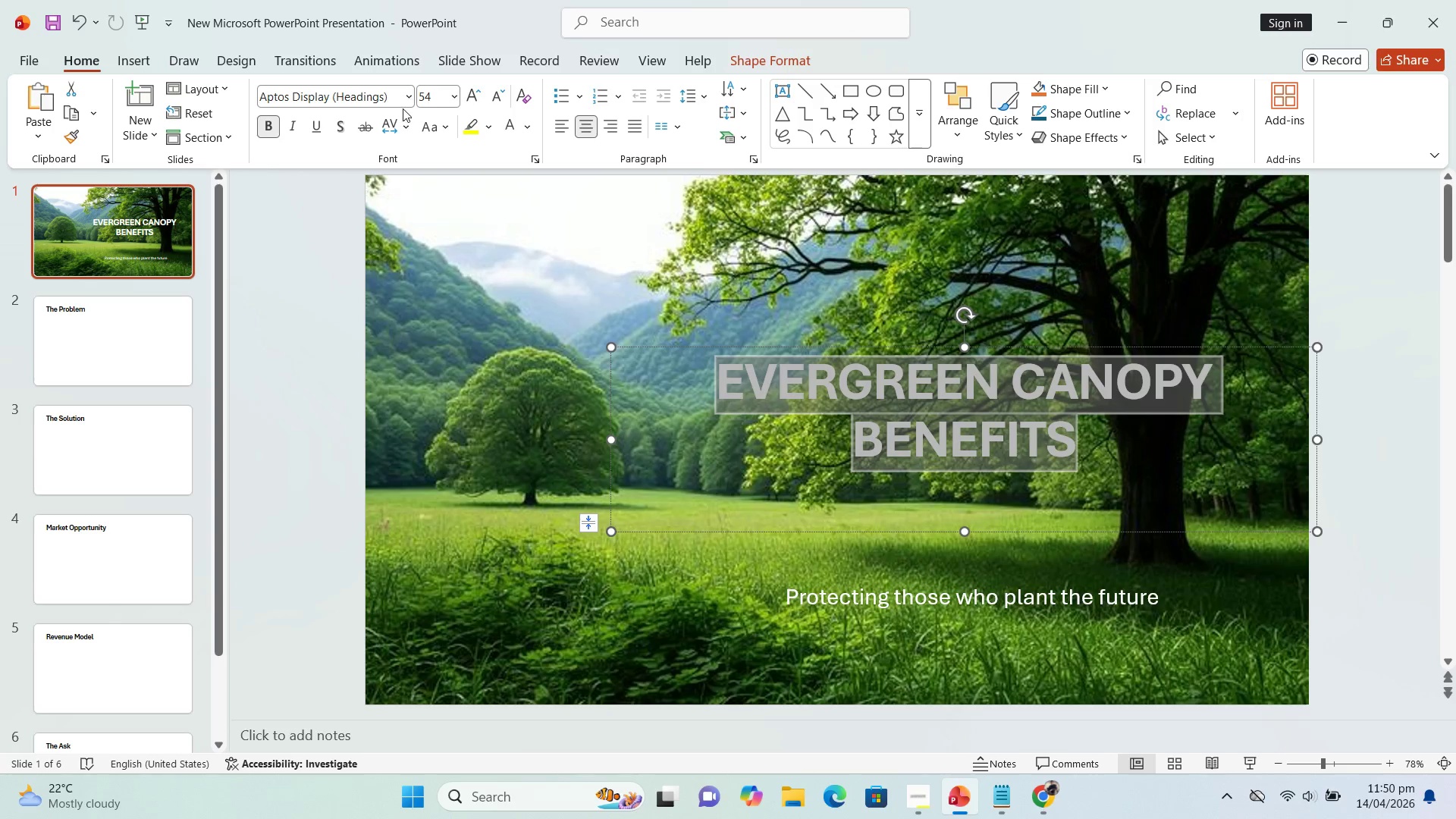 
left_click([407, 101])
 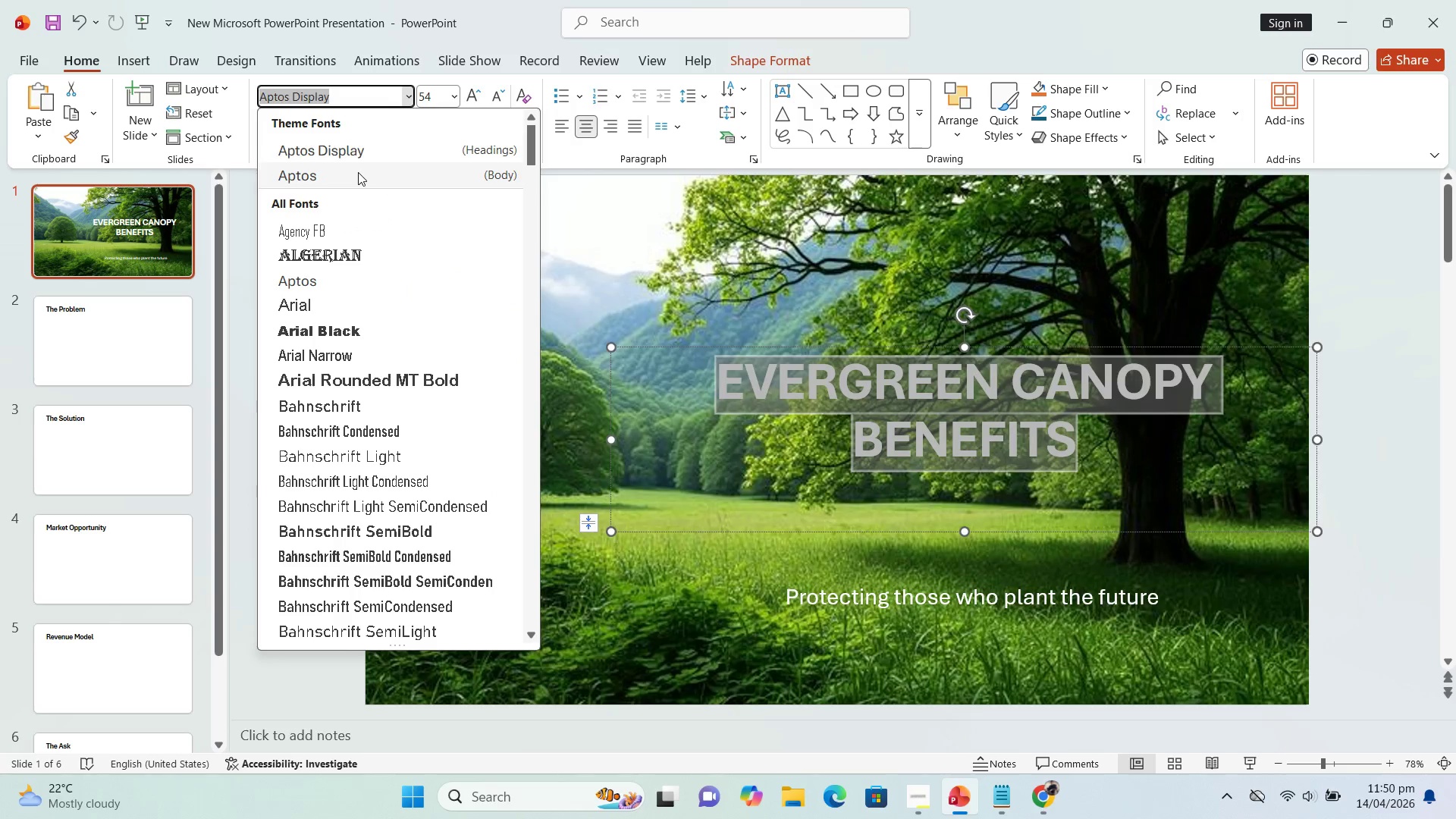 
mouse_move([340, 256])
 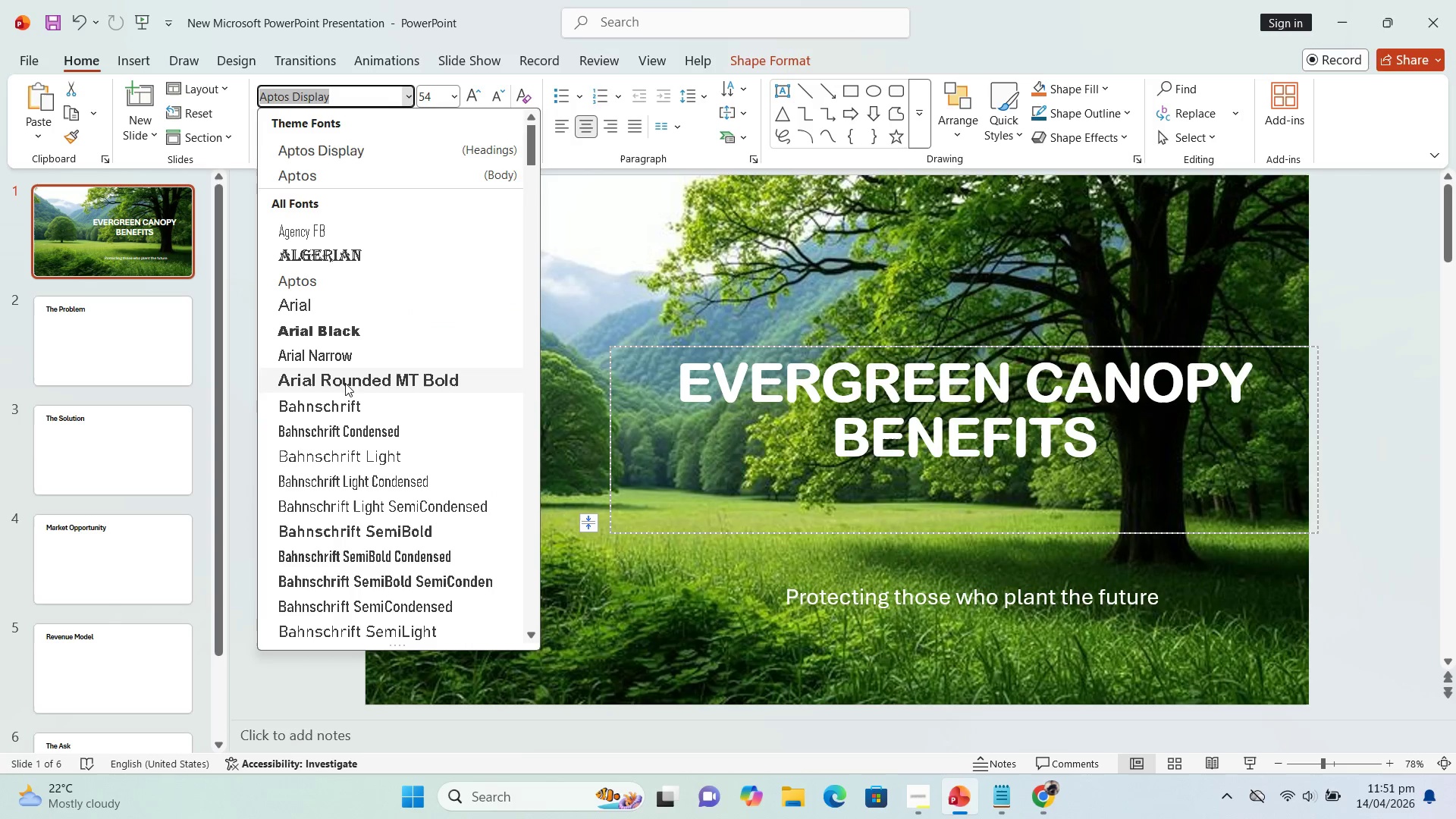 
scroll: coordinate [355, 392], scroll_direction: down, amount: 2.0
 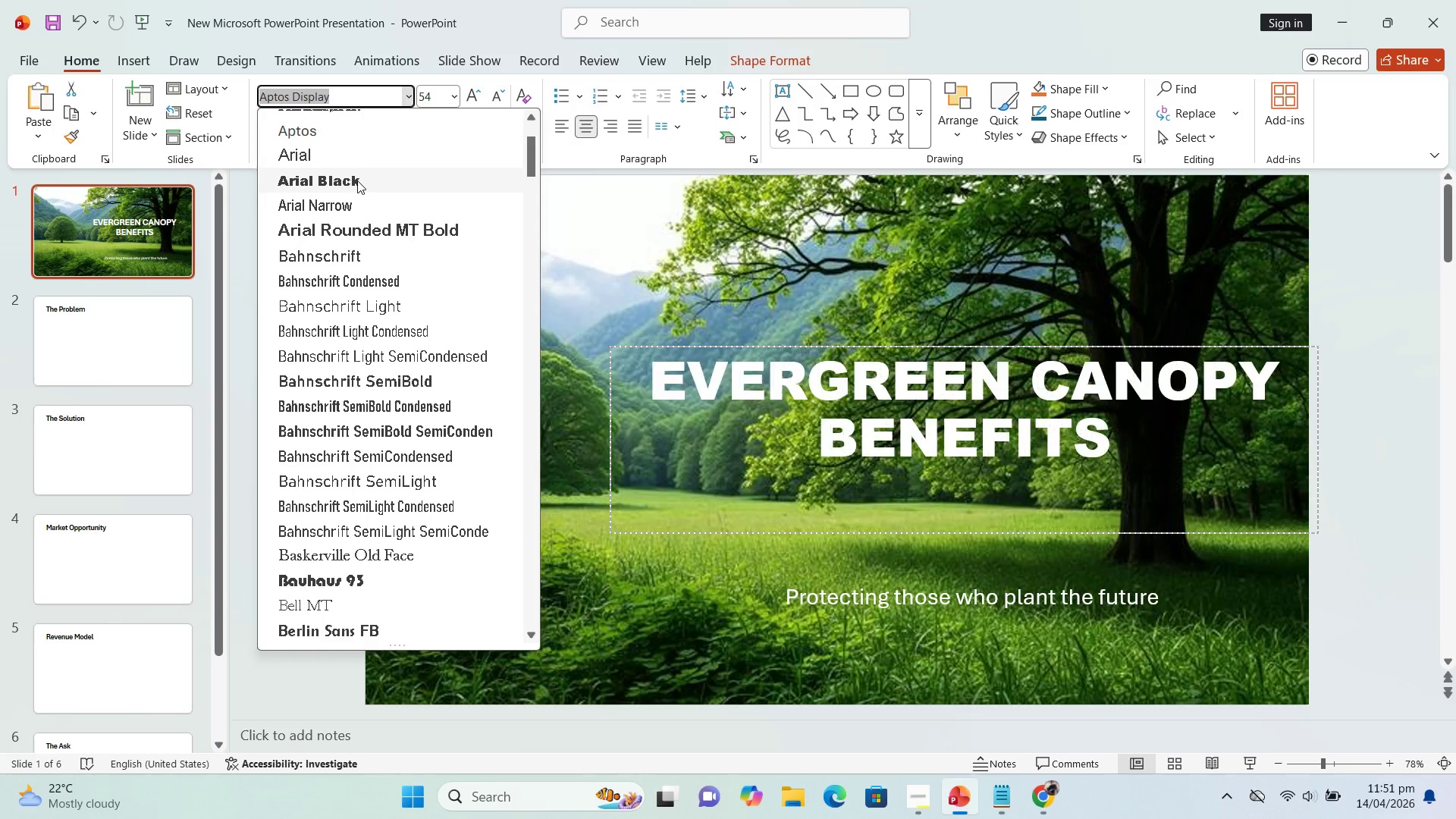 
wait(7.06)
 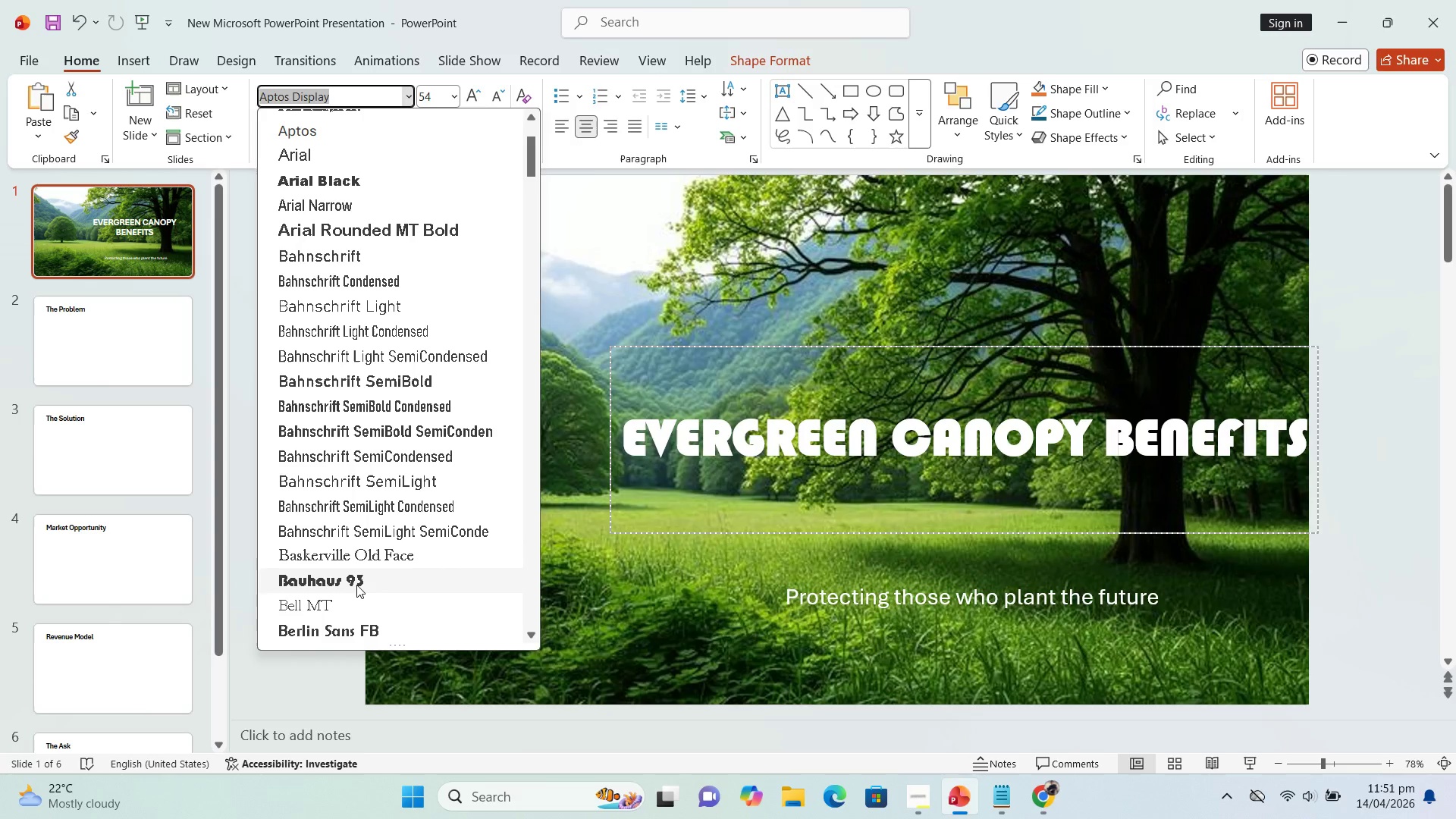 
scroll: coordinate [357, 235], scroll_direction: up, amount: 1.0
 